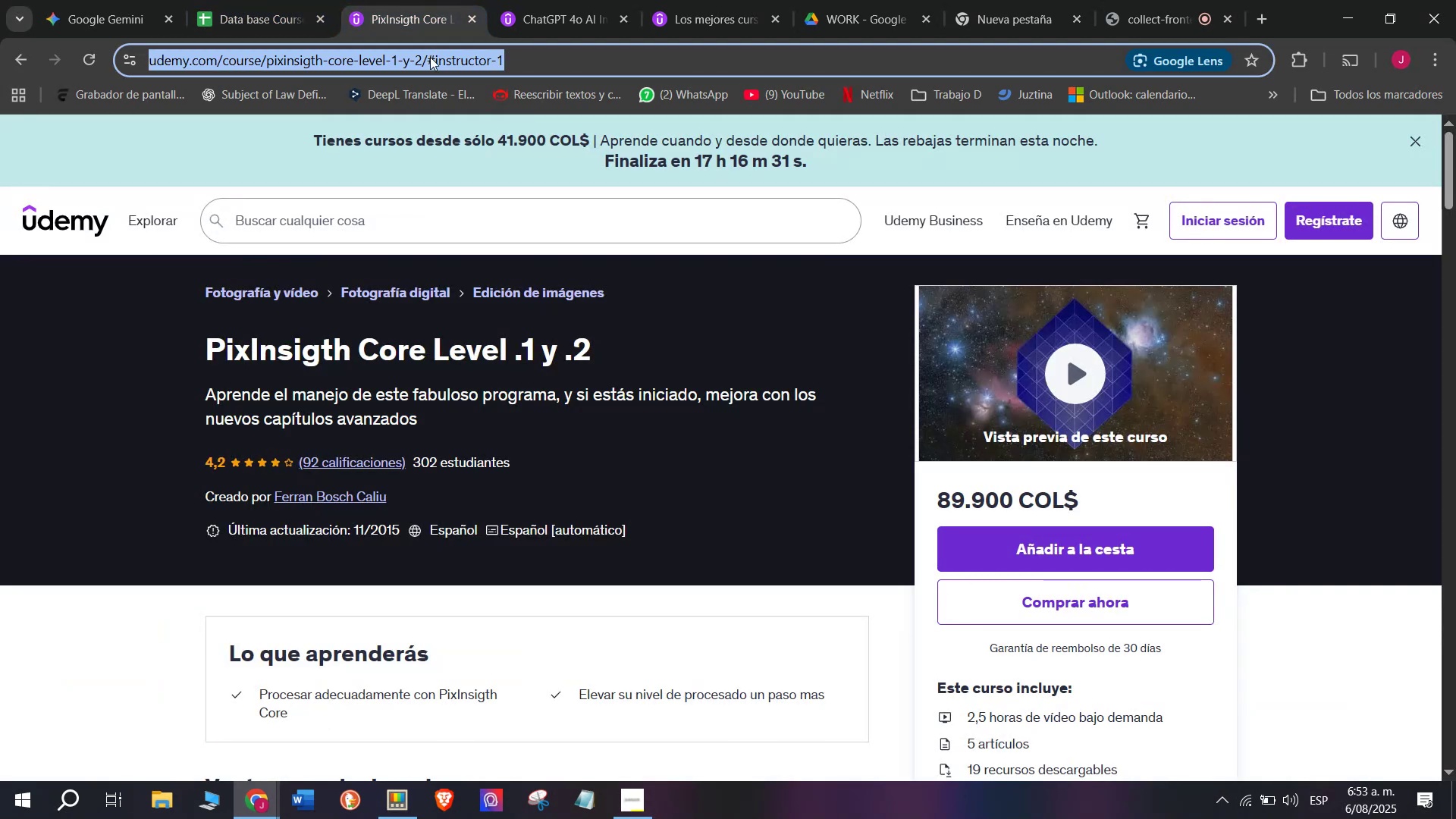 
triple_click([430, 57])
 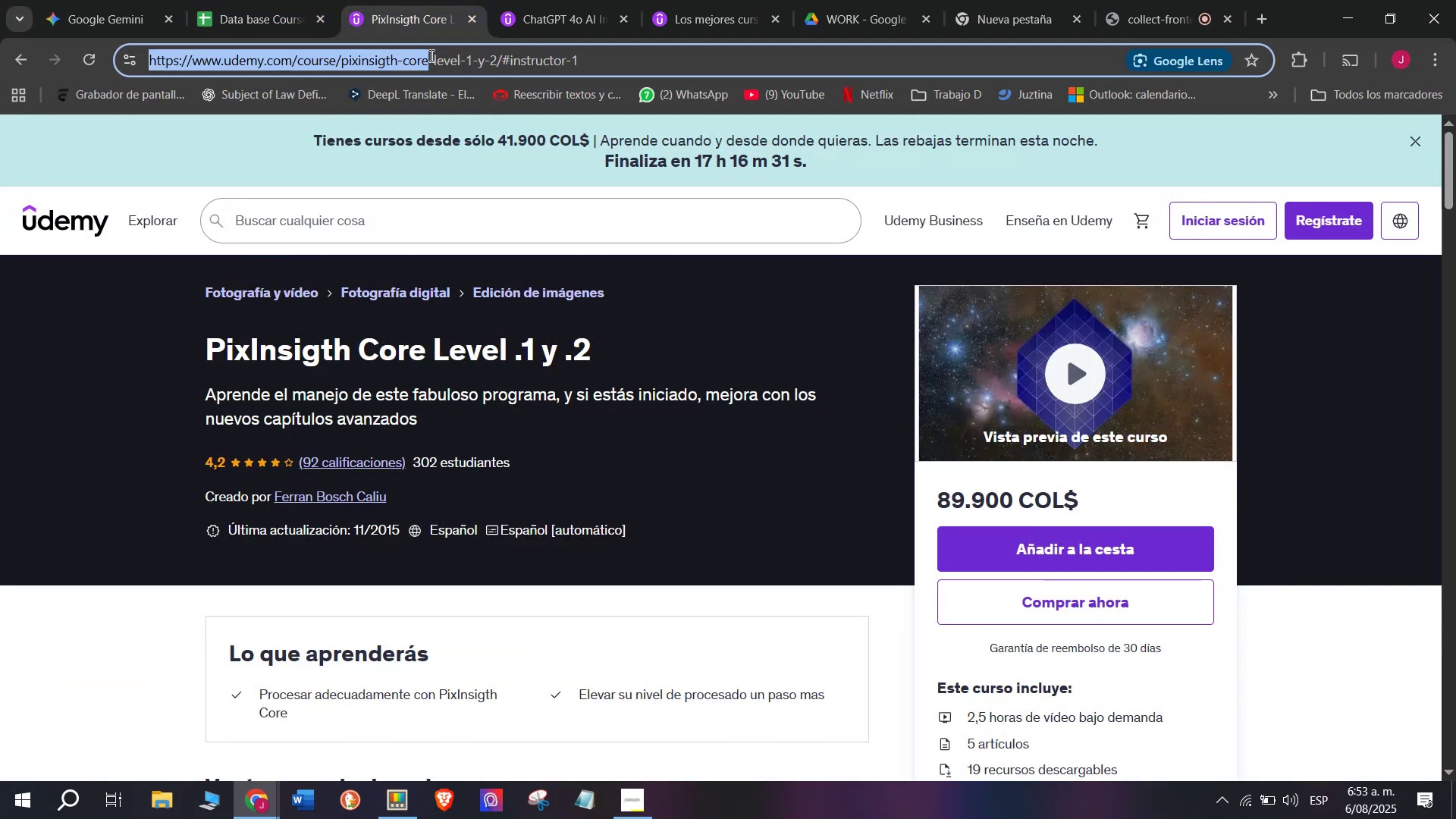 
key(Break)
 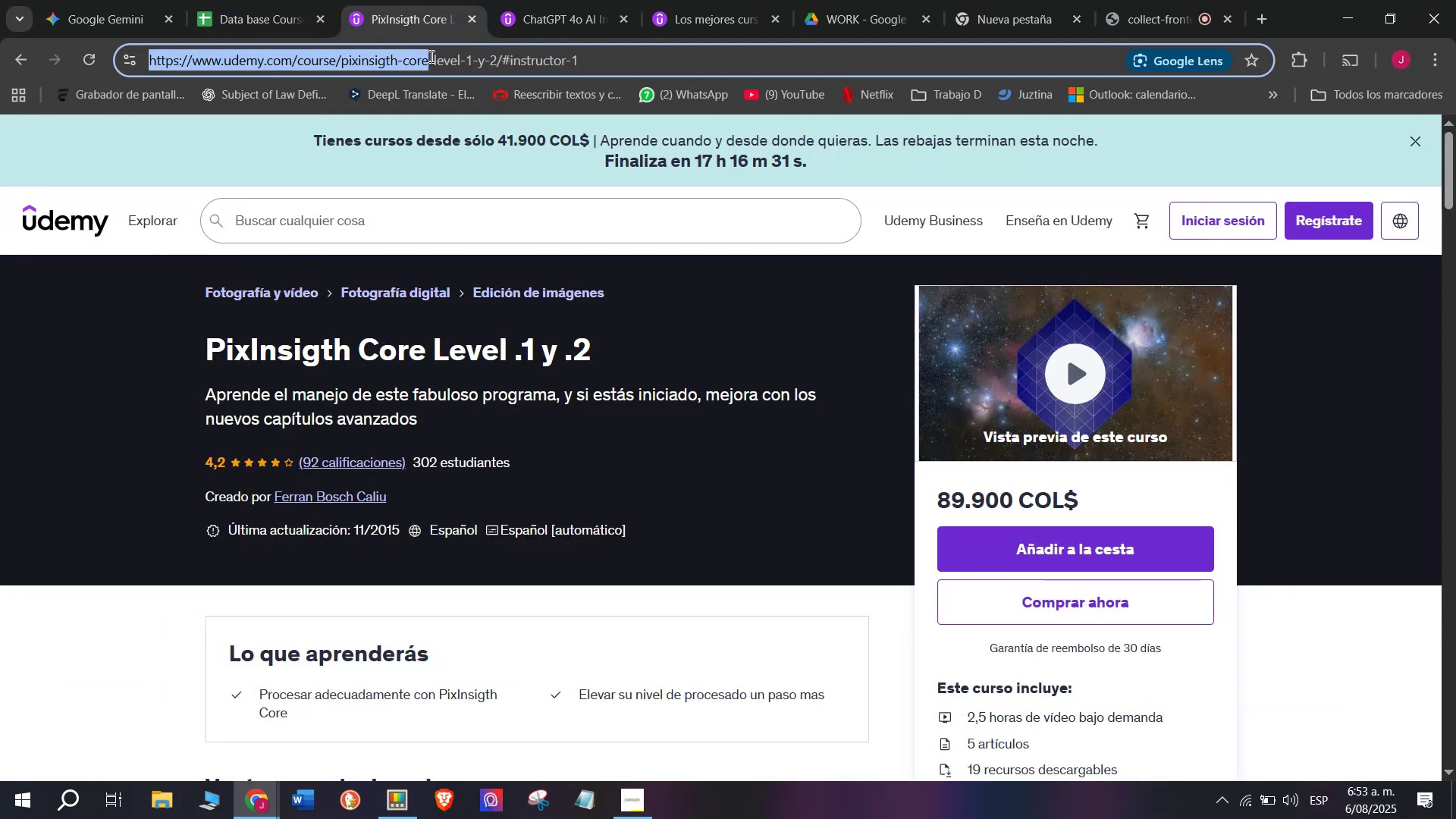 
key(Control+ControlLeft)
 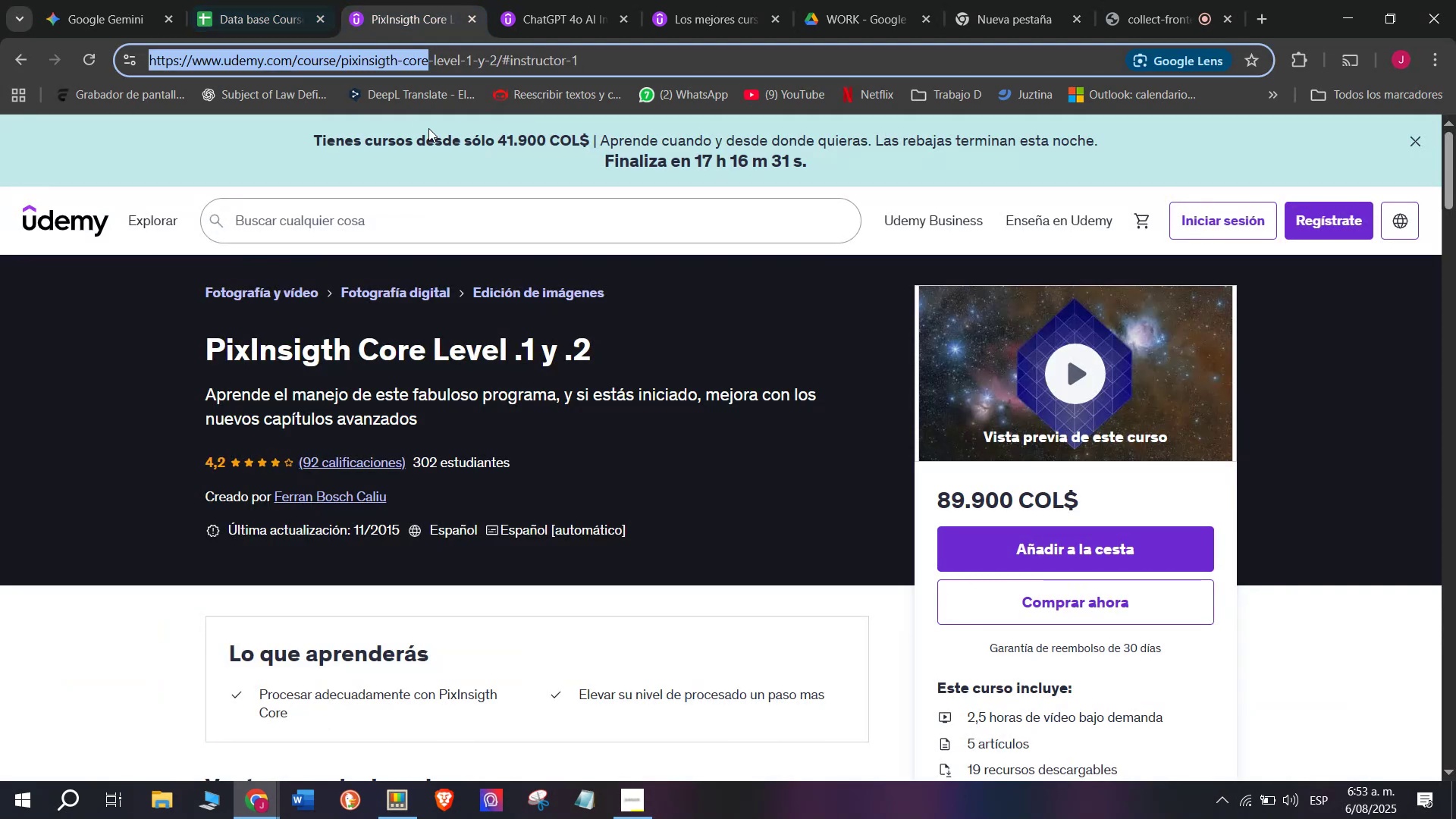 
key(Control+C)
 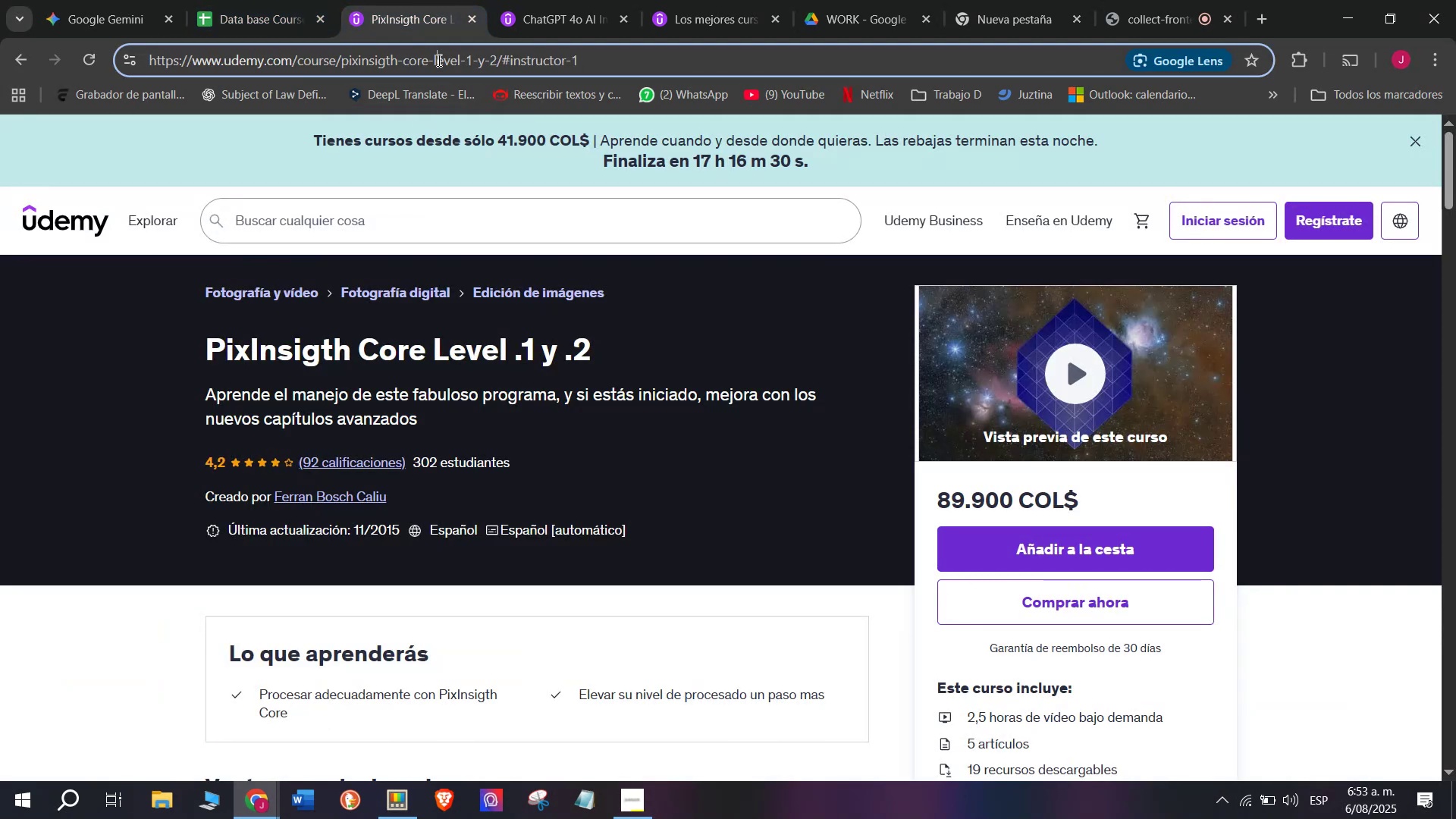 
double_click([438, 60])
 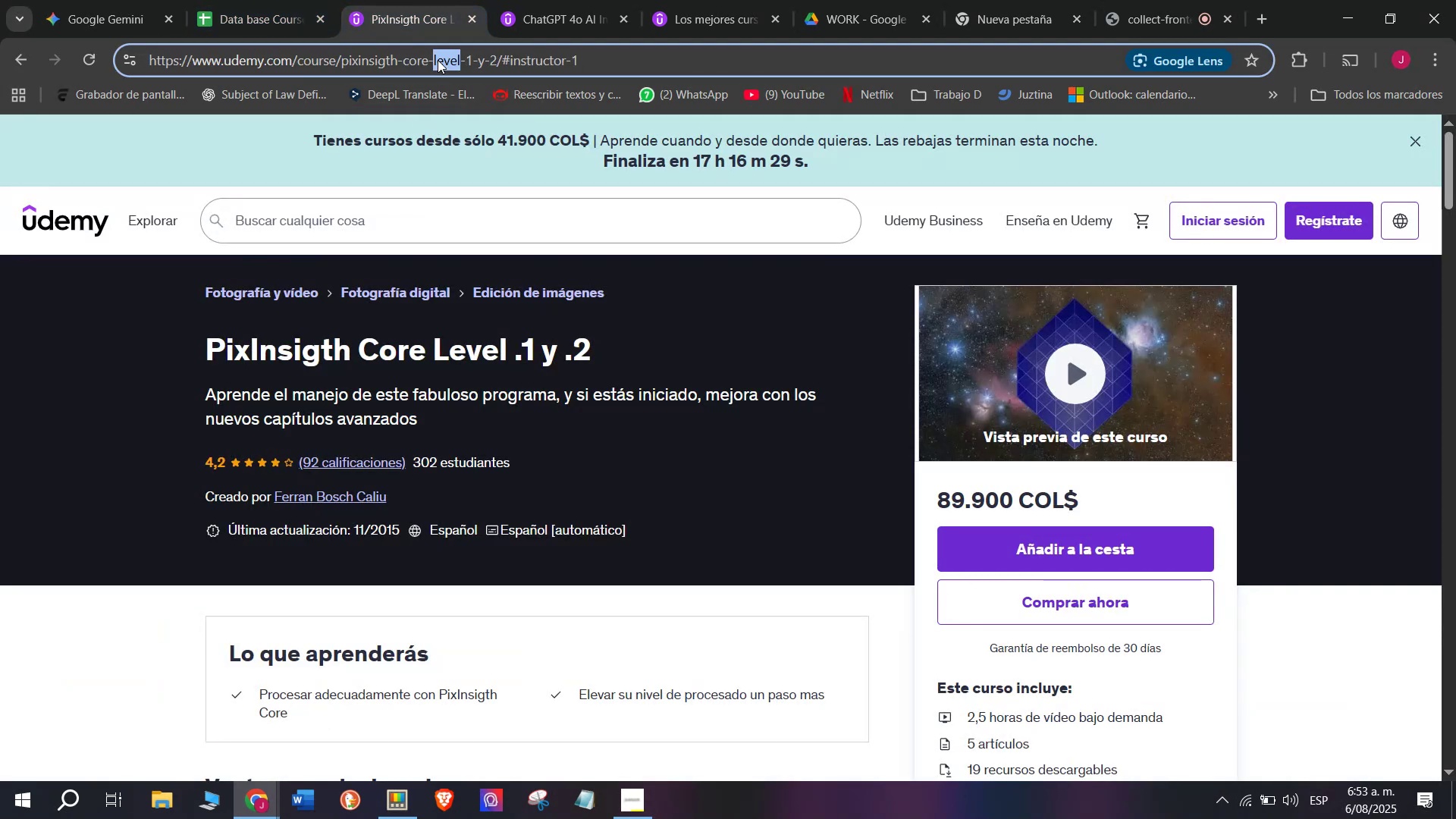 
triple_click([438, 60])
 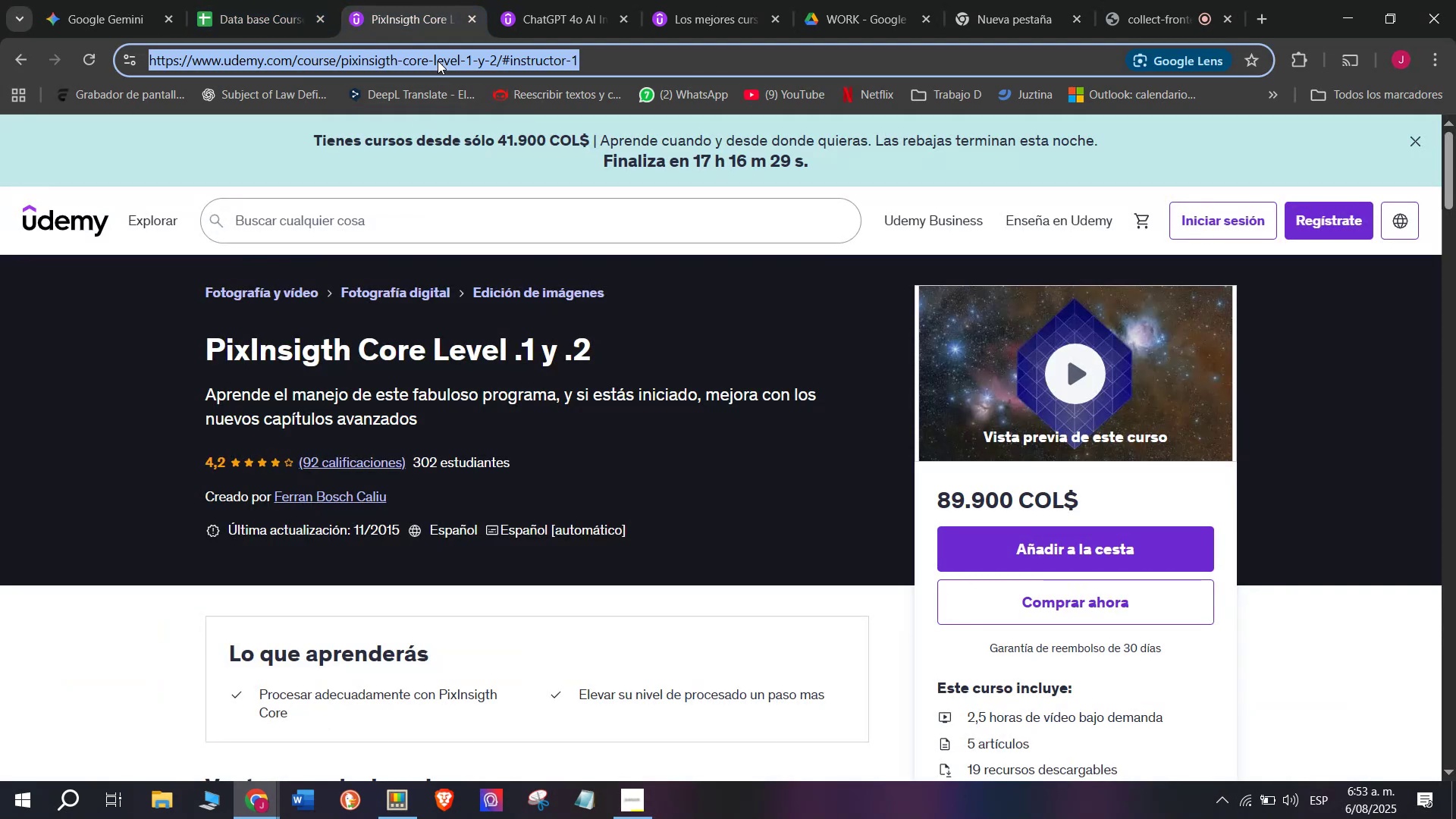 
key(Break)
 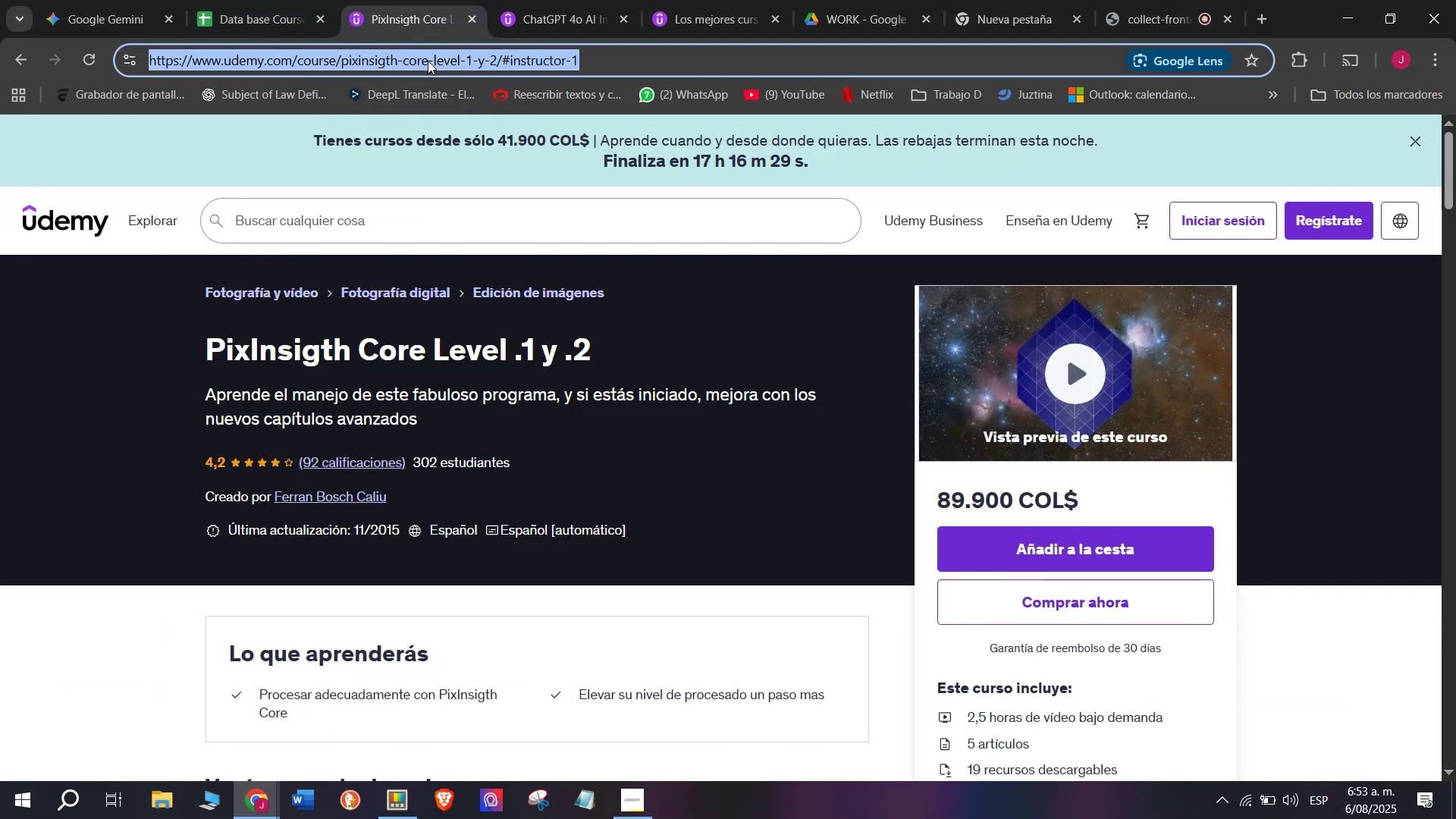 
key(Control+ControlLeft)
 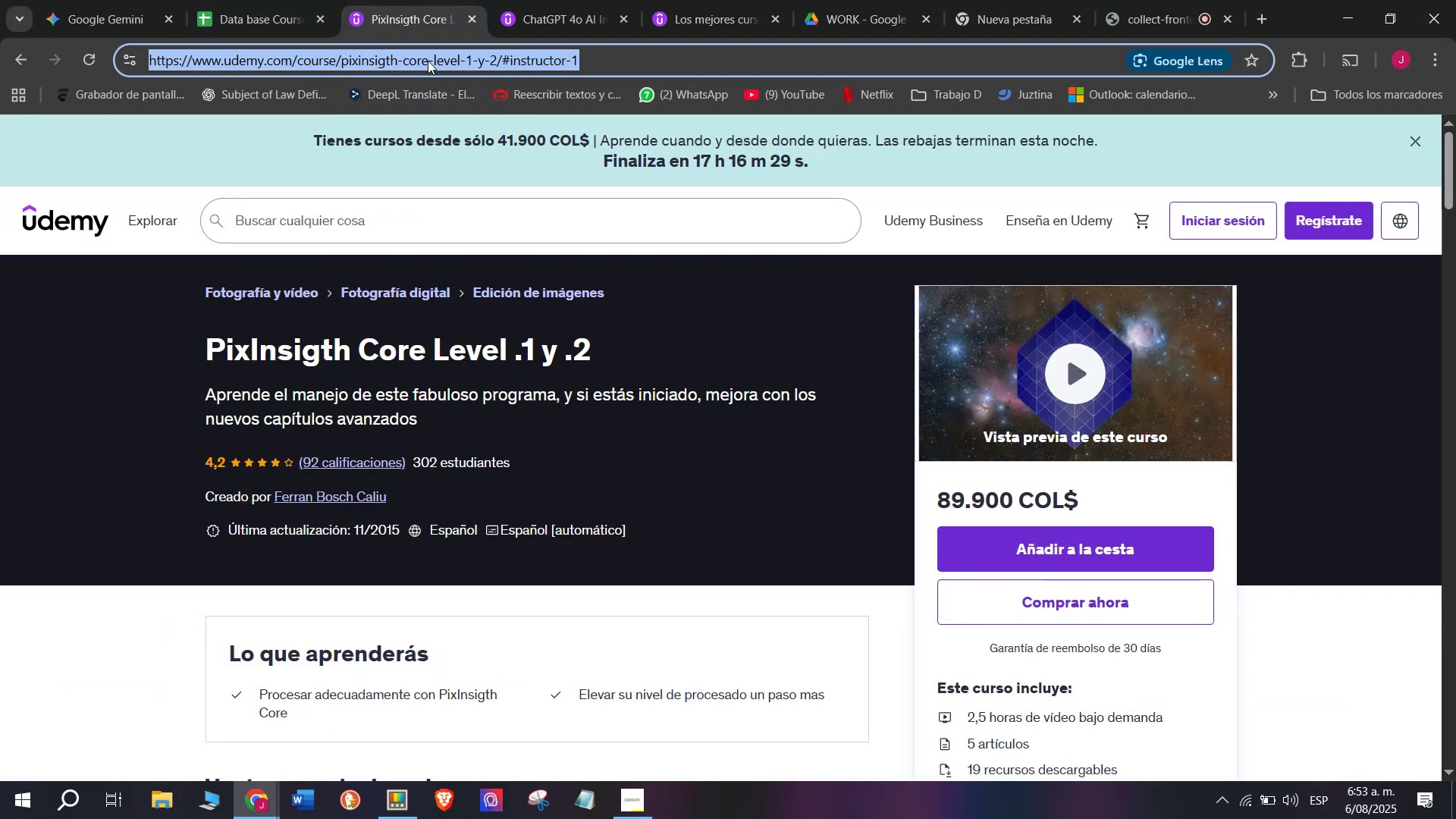 
key(Control+C)
 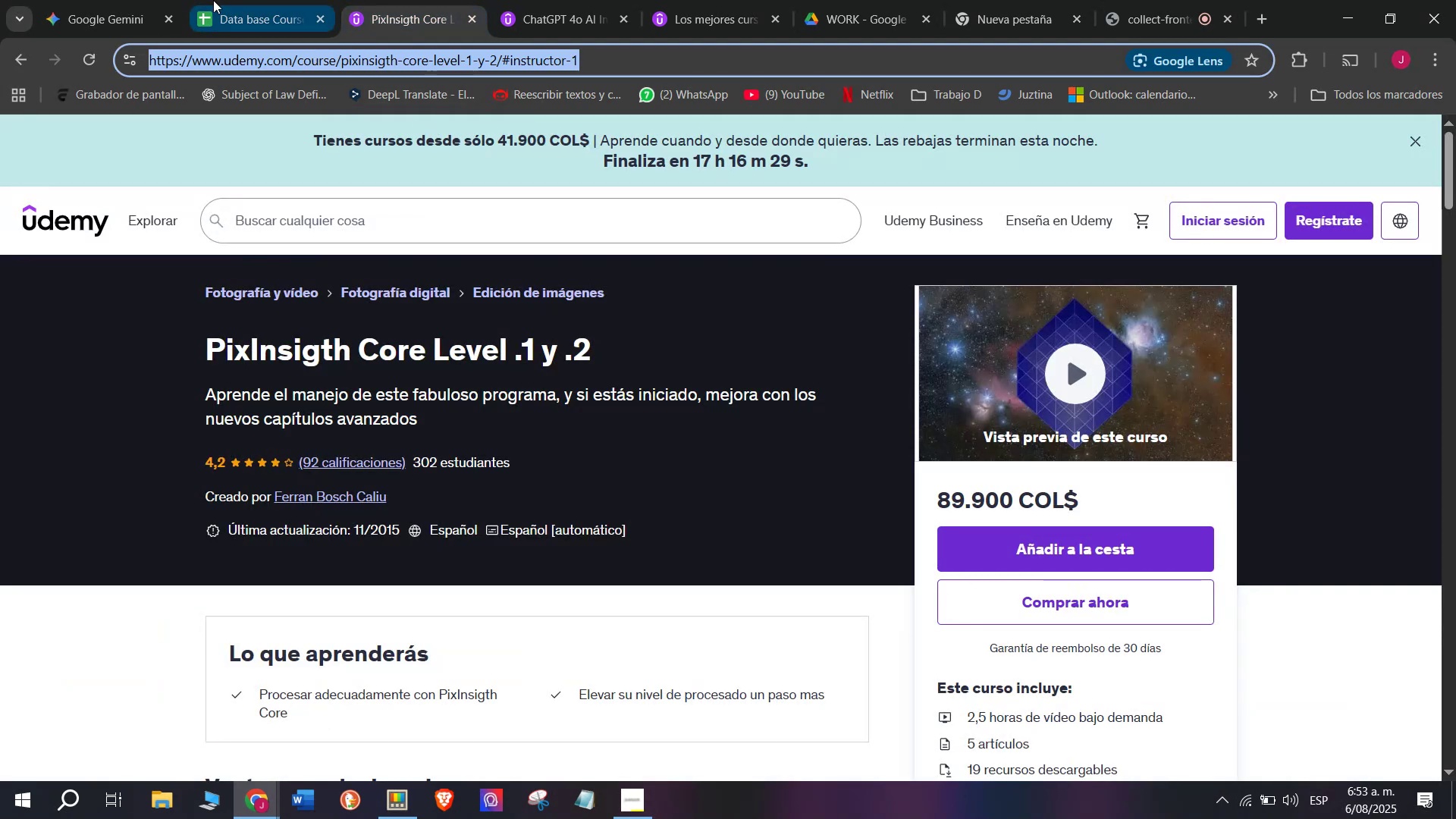 
left_click([213, 0])
 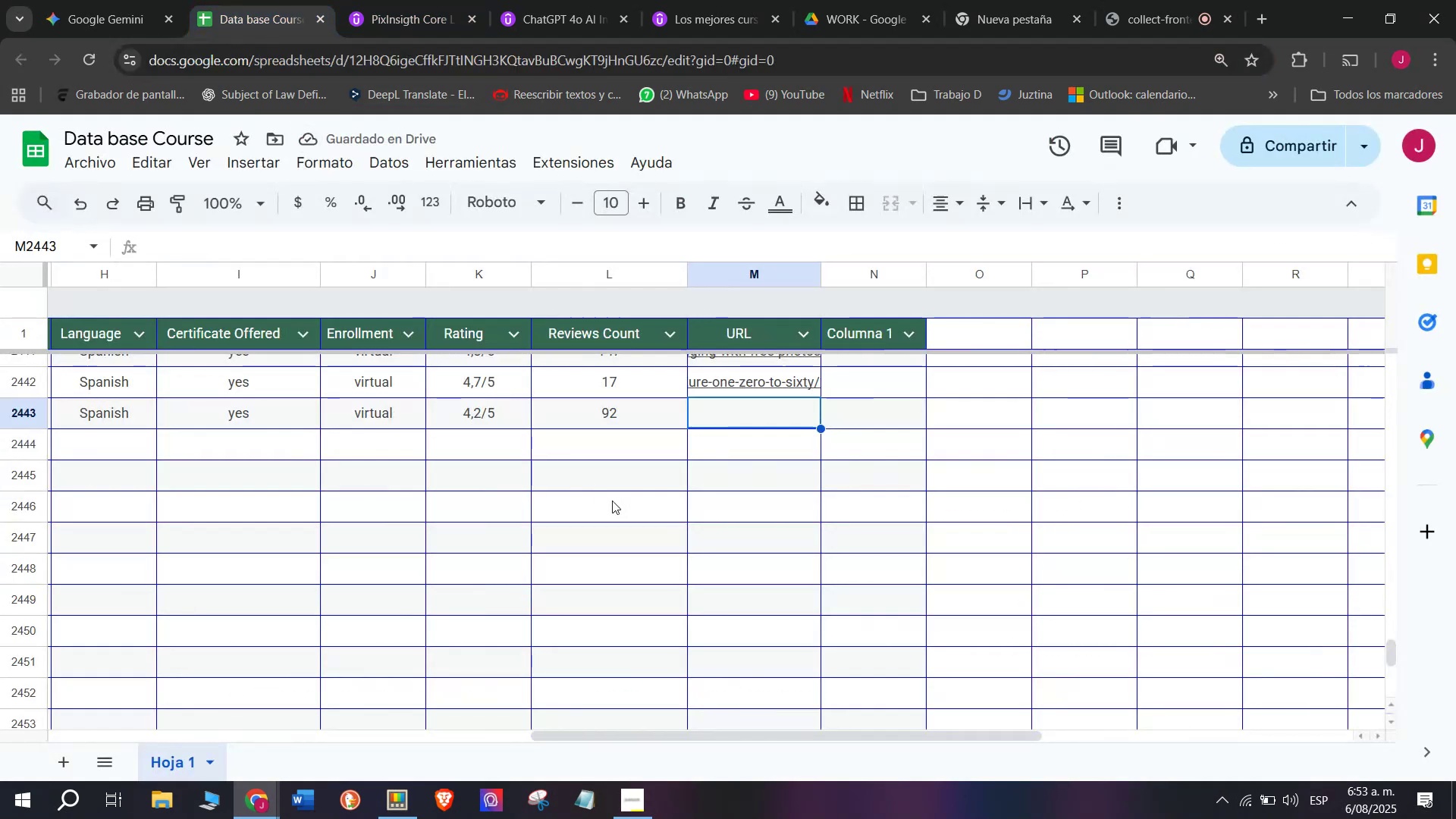 
key(Z)
 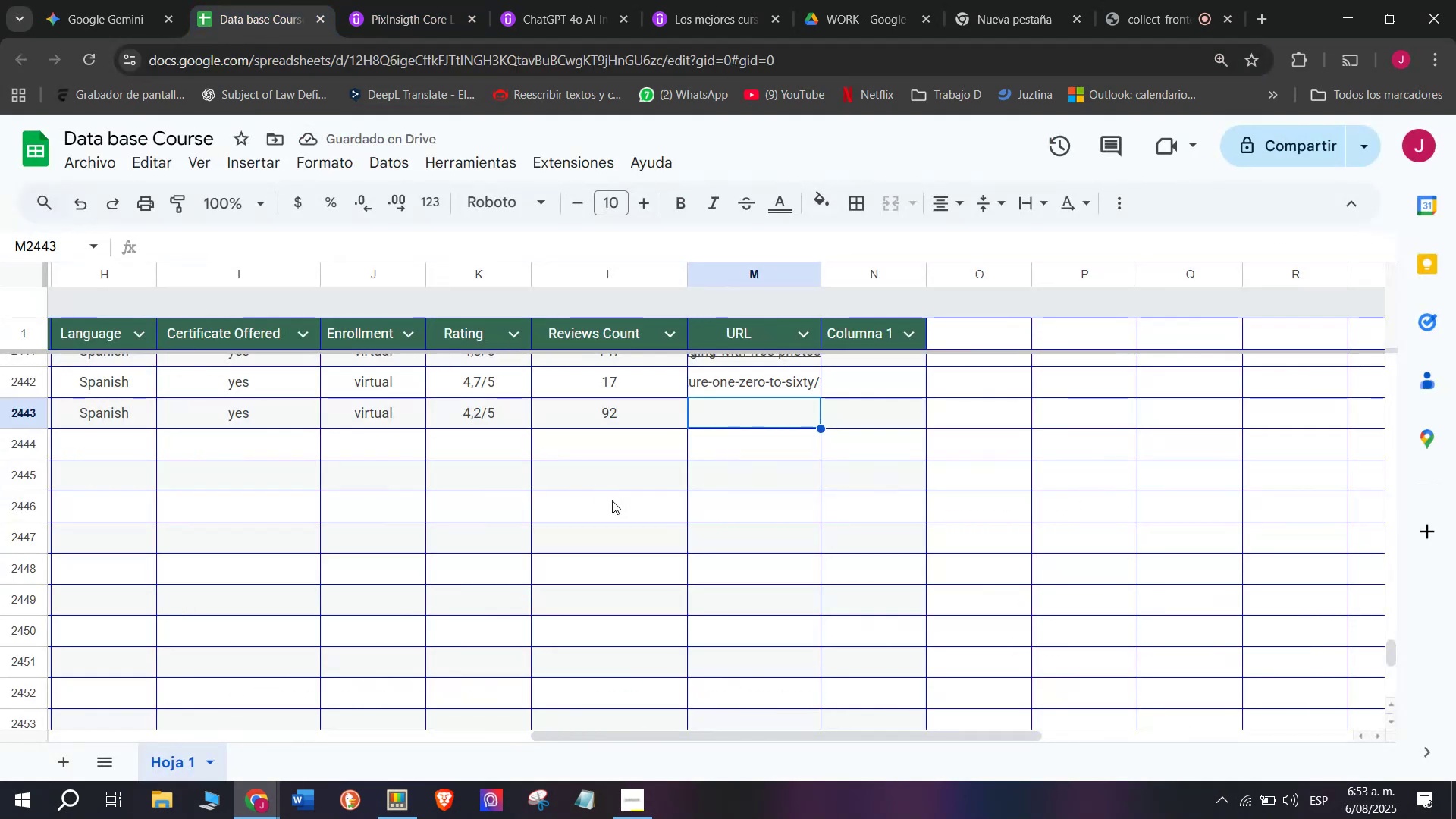 
key(Control+ControlLeft)
 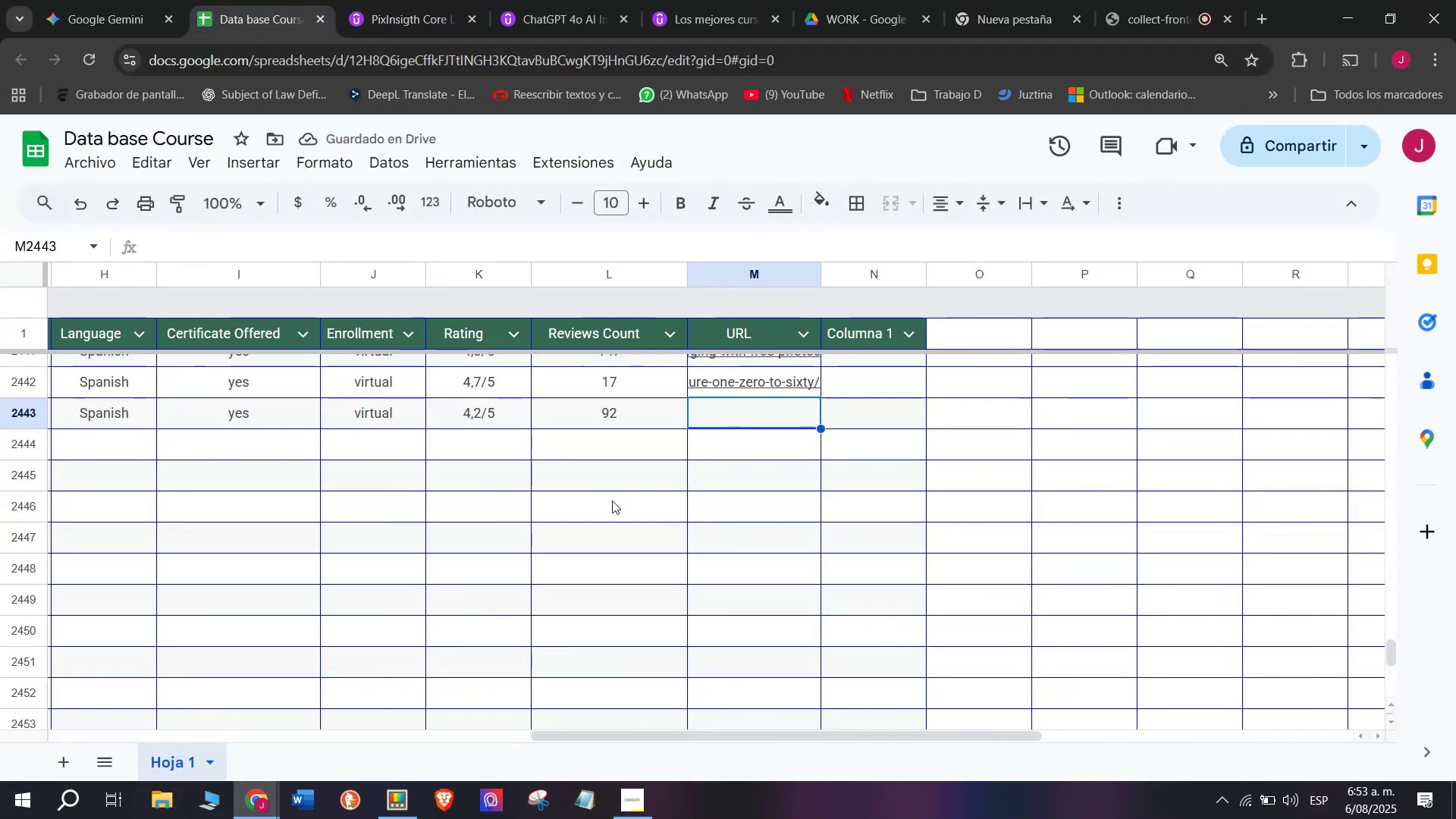 
key(Control+V)
 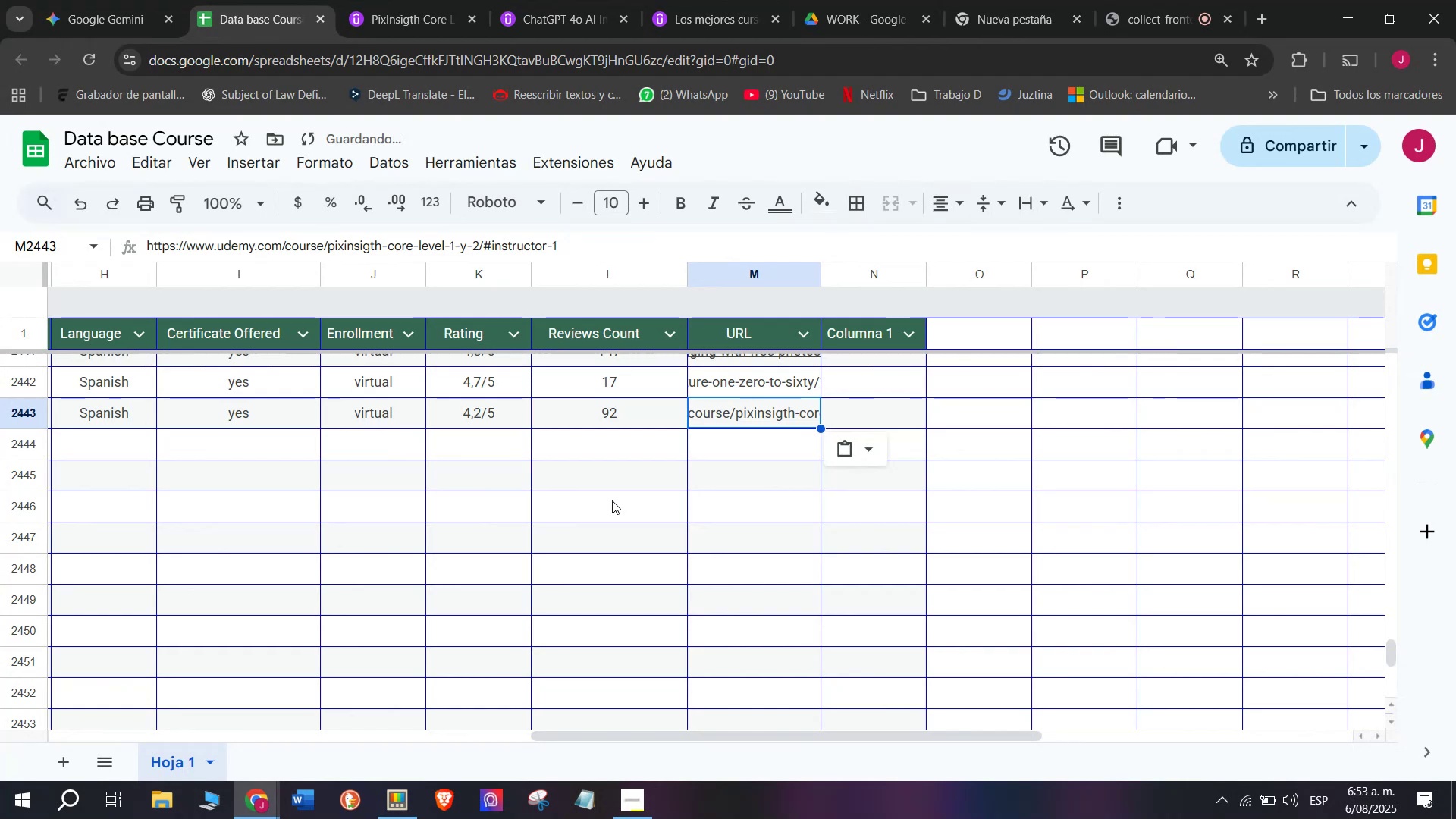 
scroll: coordinate [283, 432], scroll_direction: up, amount: 3.0
 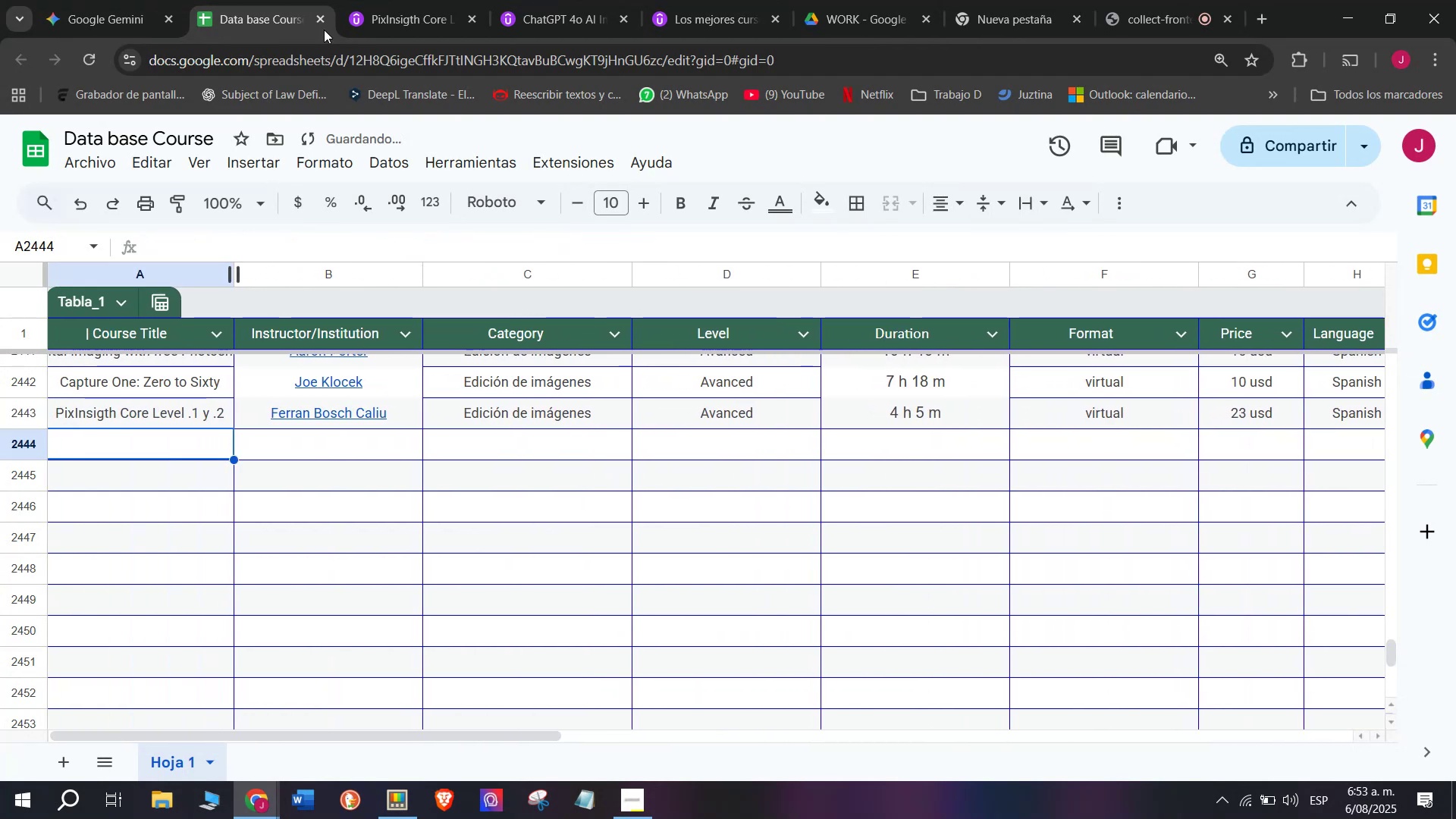 
left_click([416, 0])
 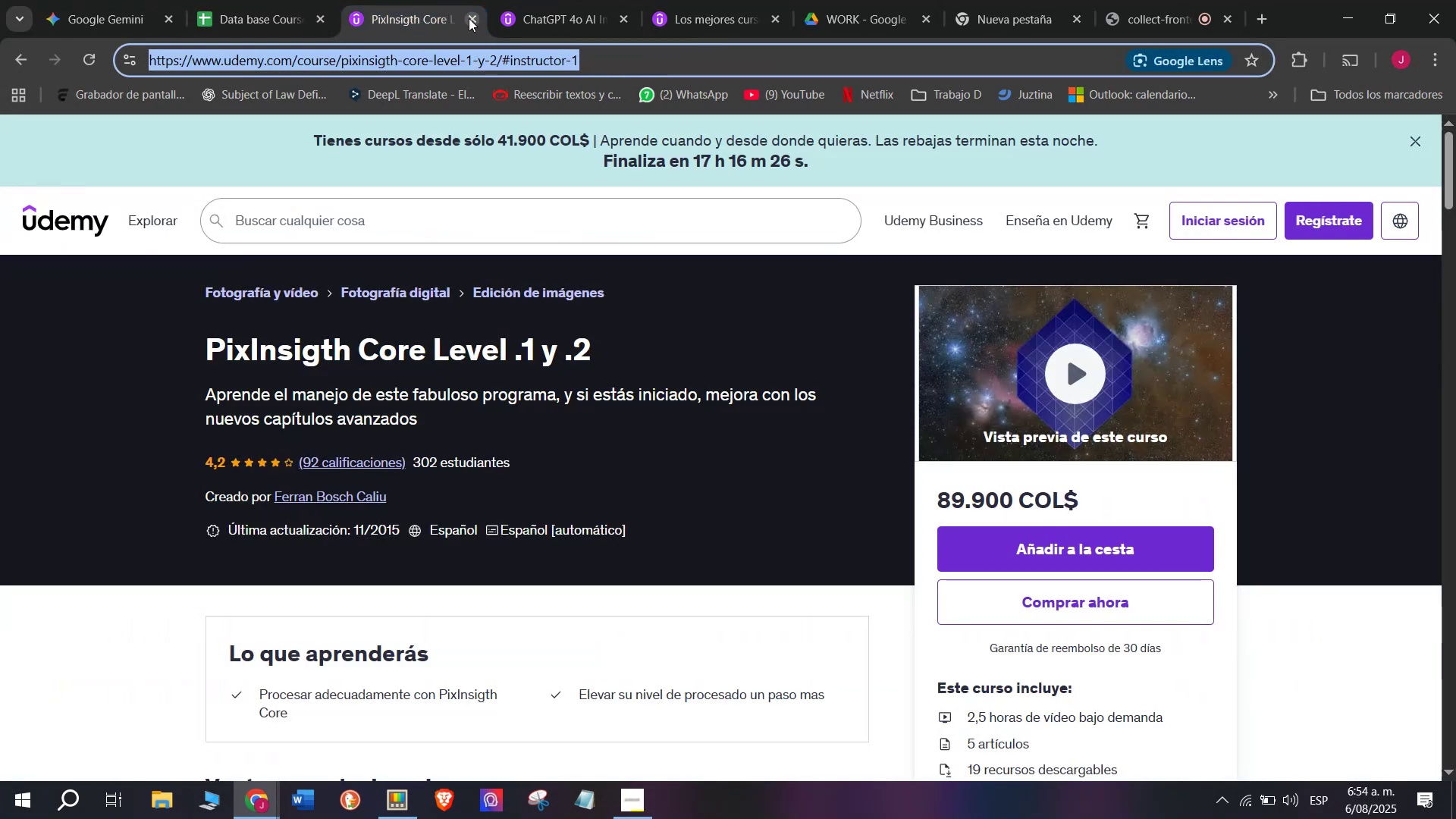 
left_click([469, 18])
 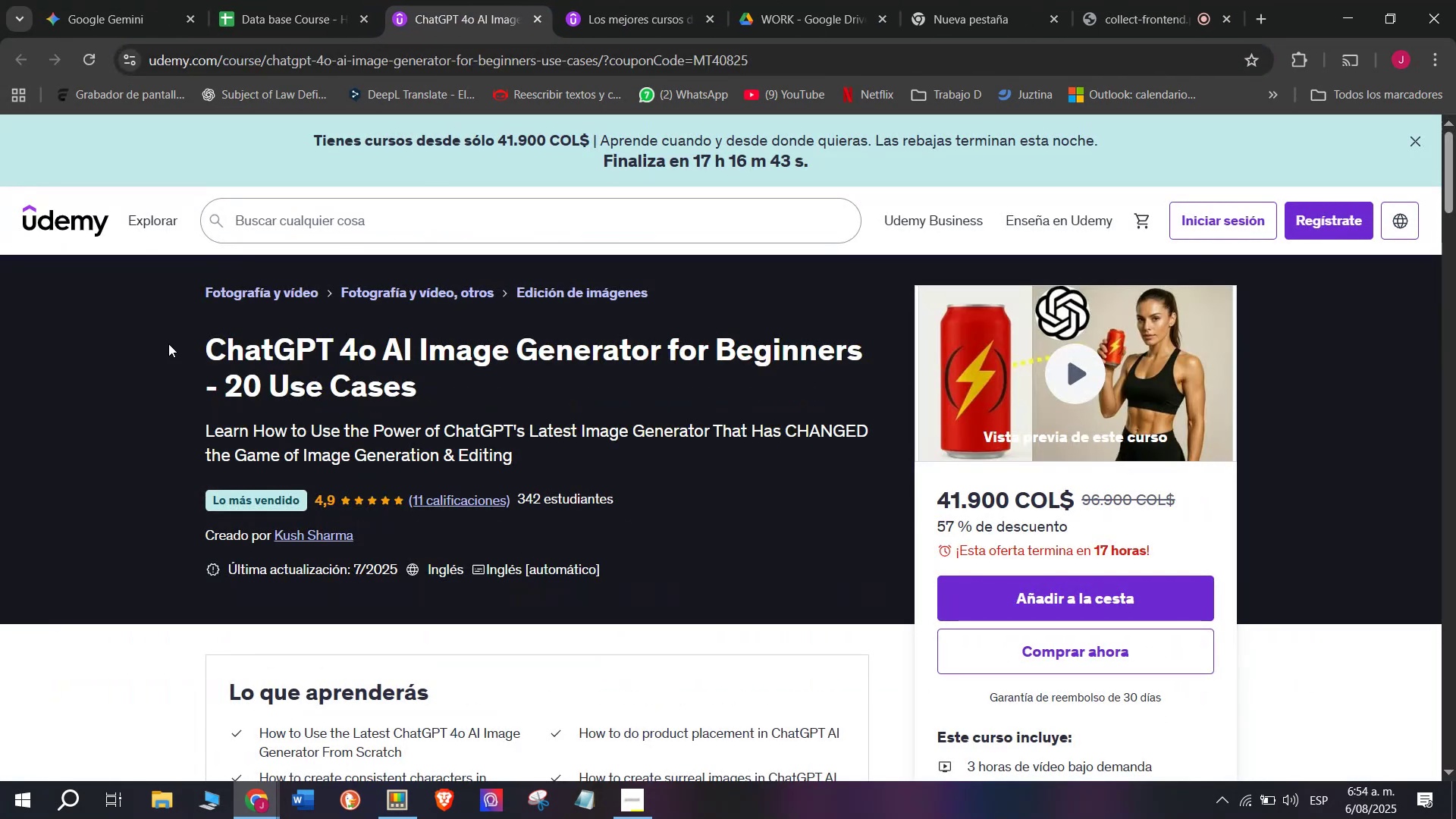 
left_click_drag(start_coordinate=[170, 341], to_coordinate=[503, 387])
 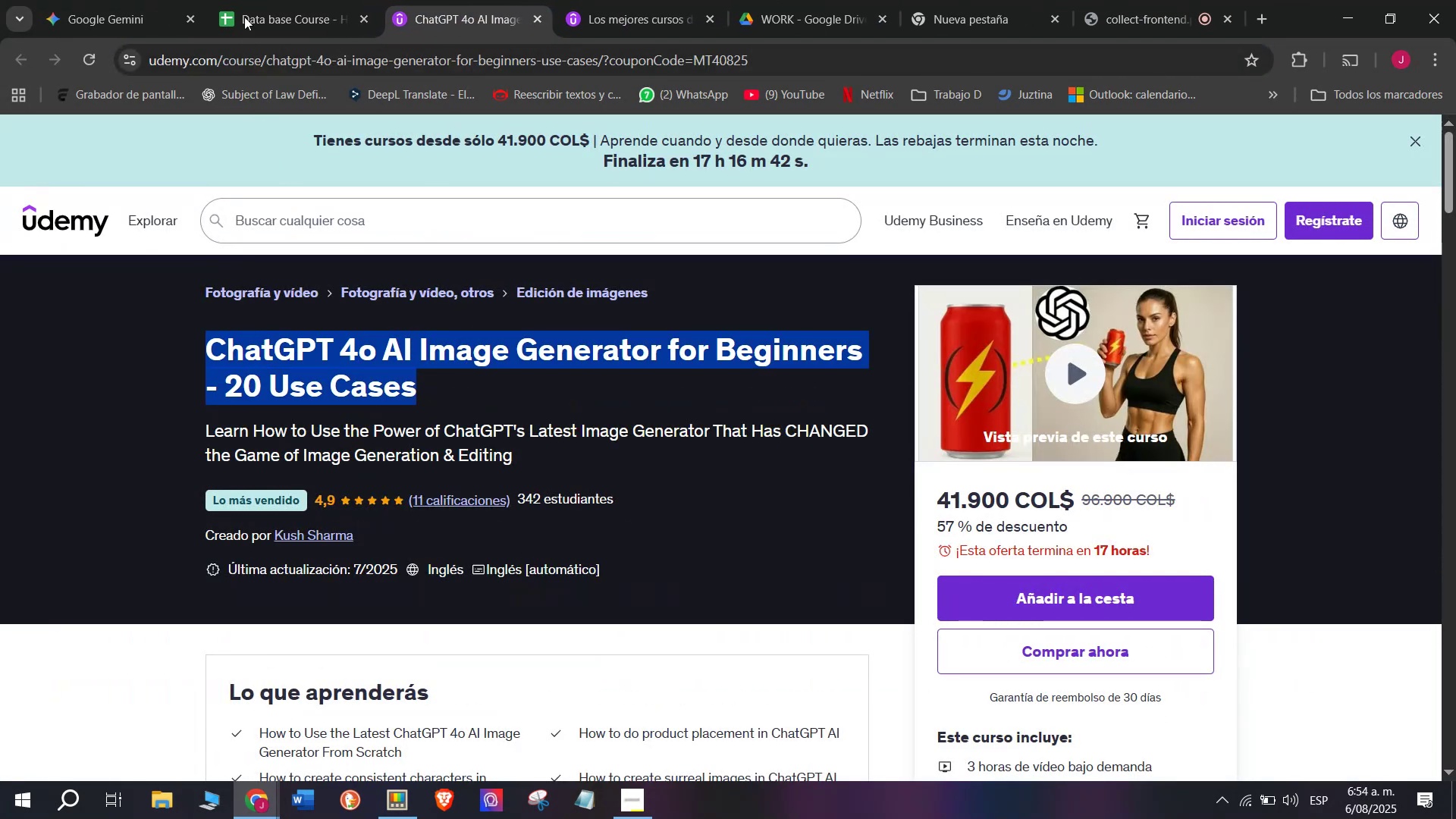 
key(Control+ControlLeft)
 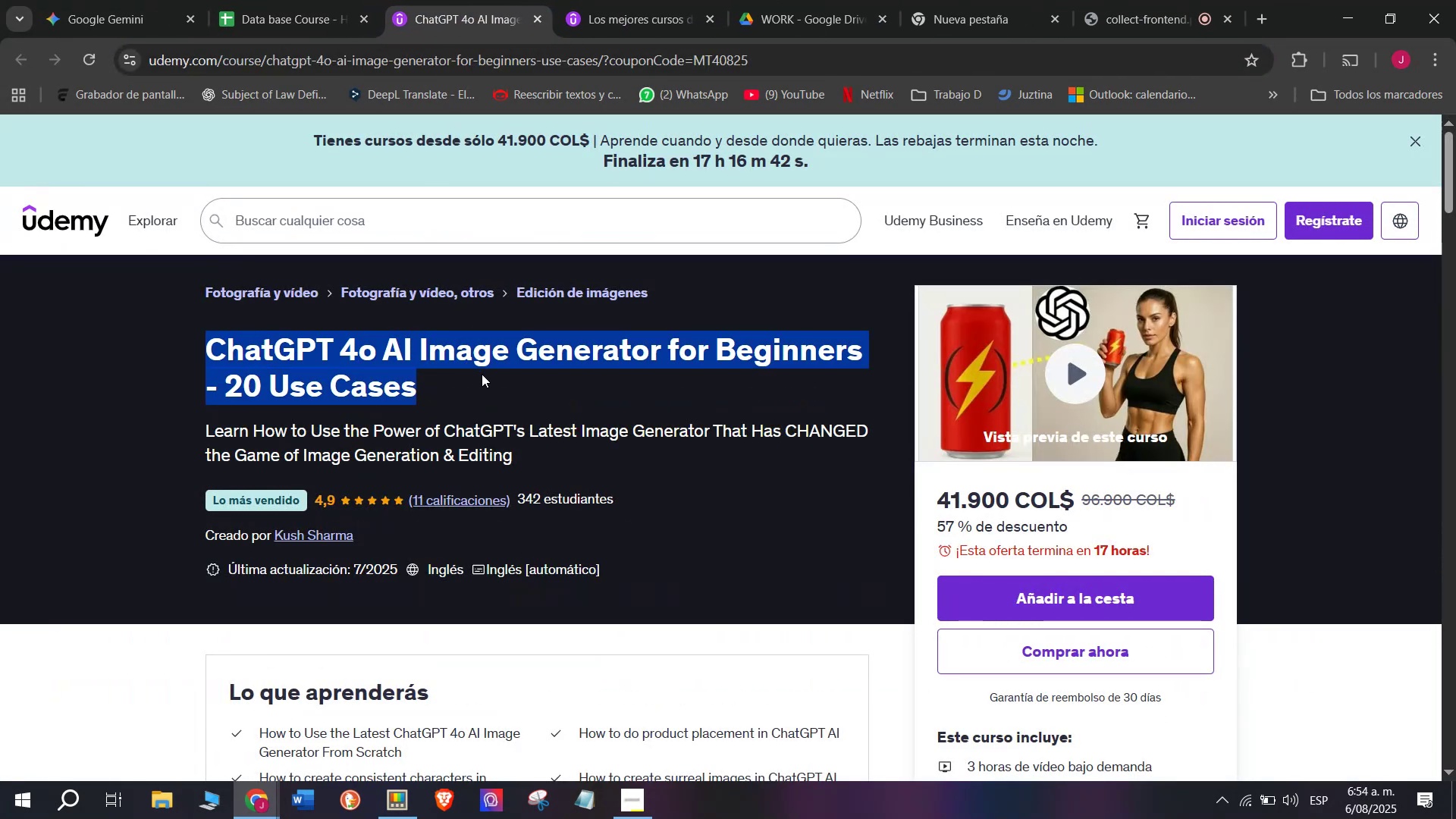 
key(Break)
 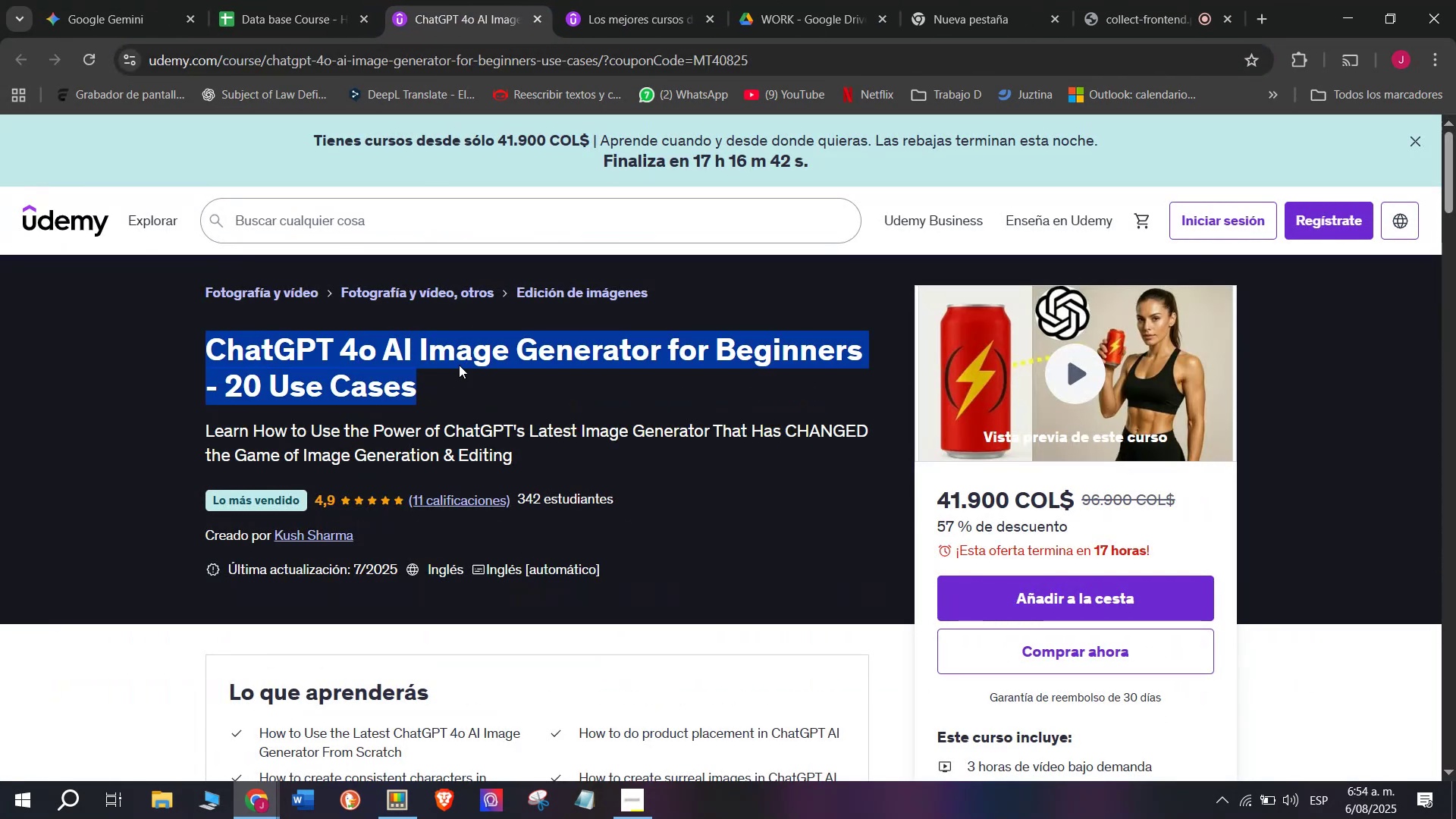 
key(Control+C)
 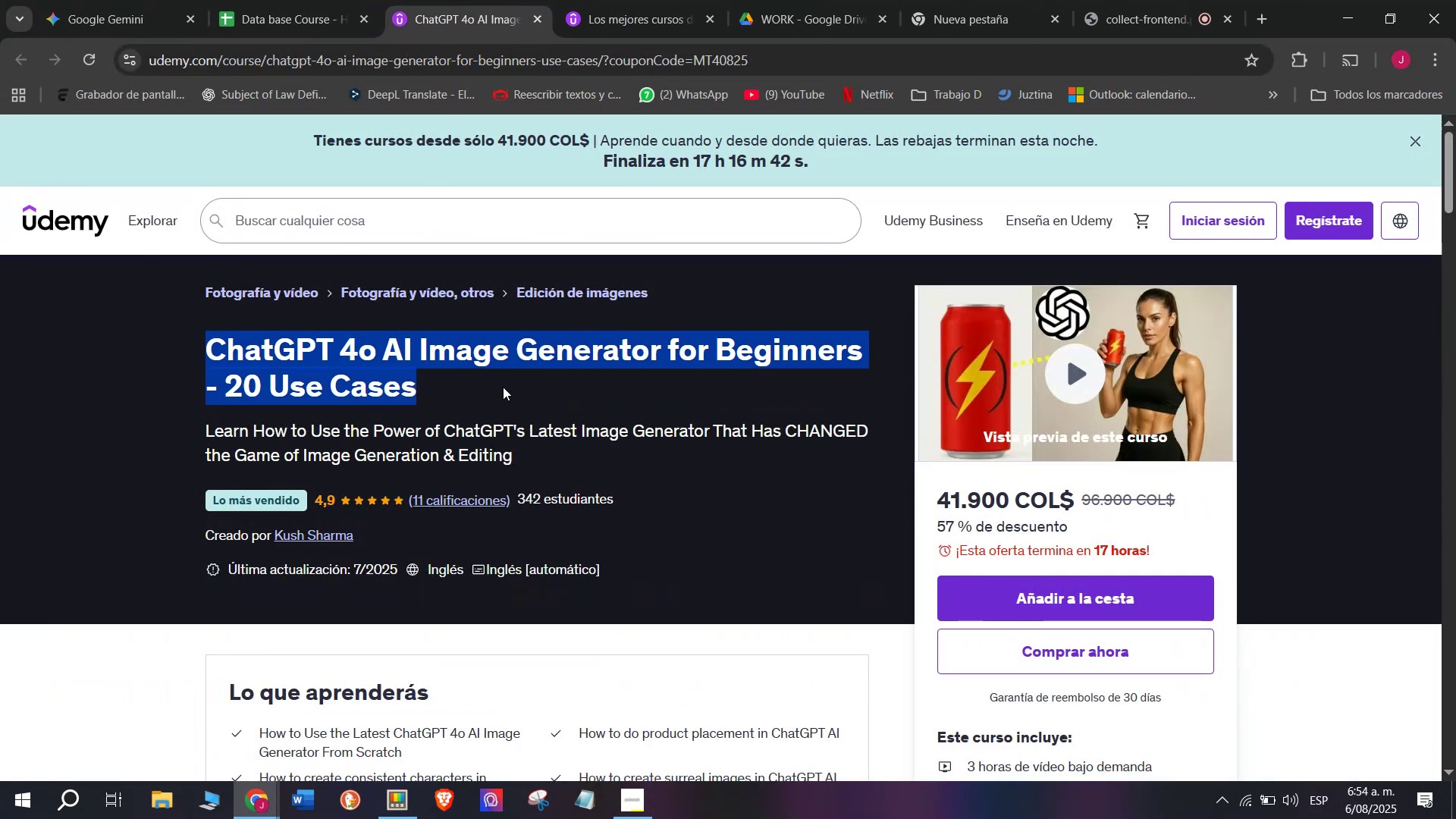 
key(Control+ControlLeft)
 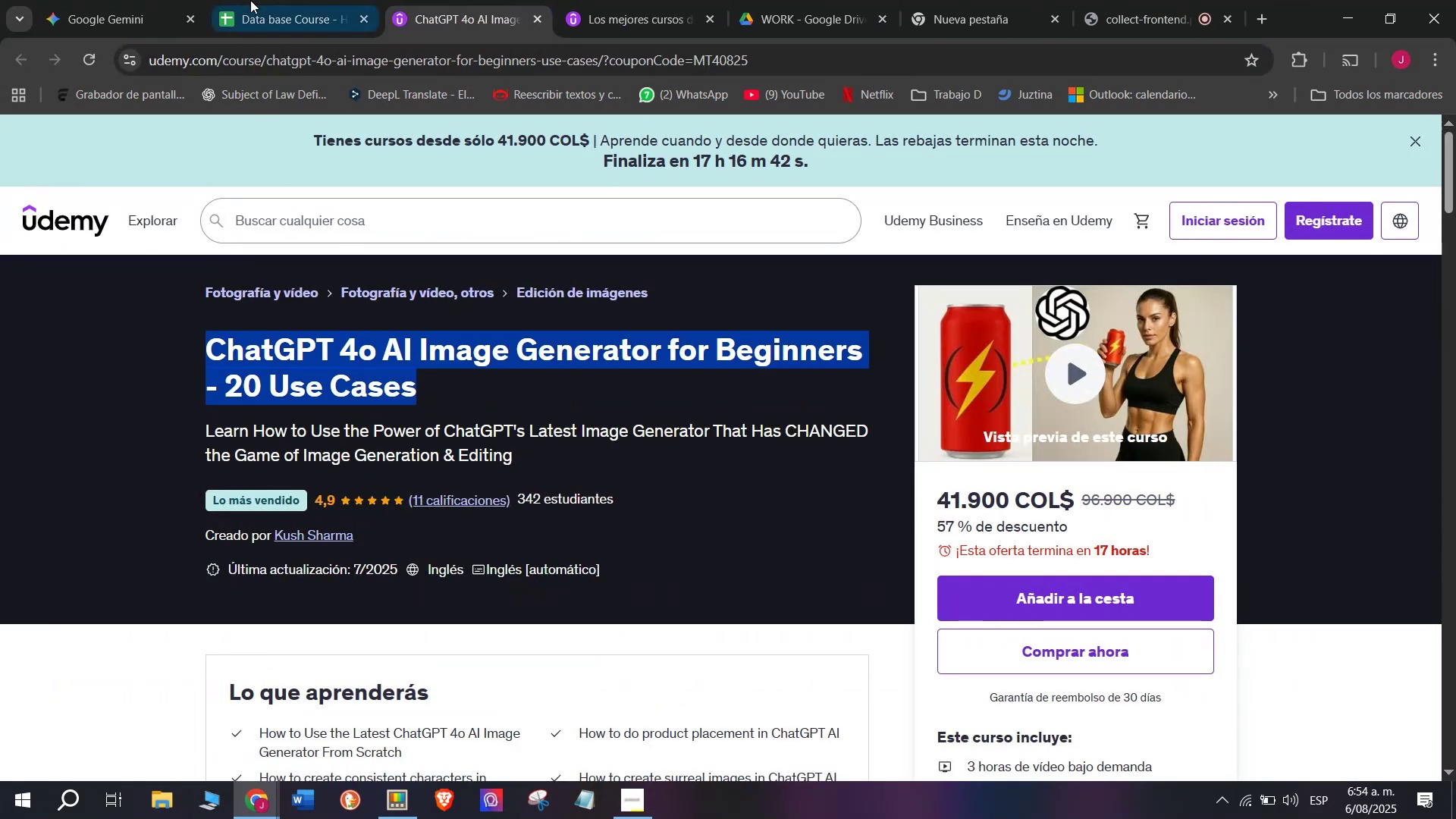 
key(Break)
 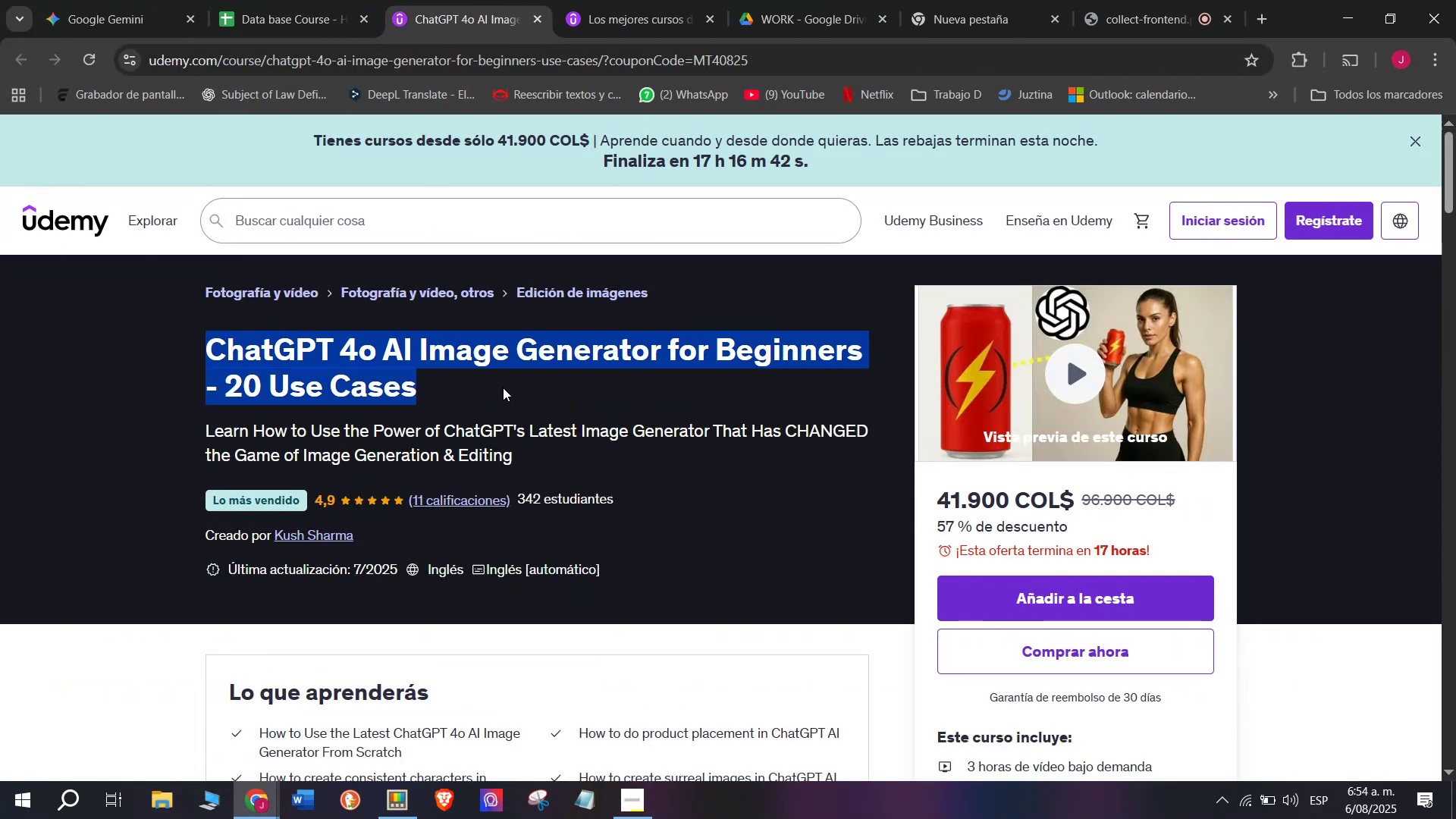 
key(Control+C)
 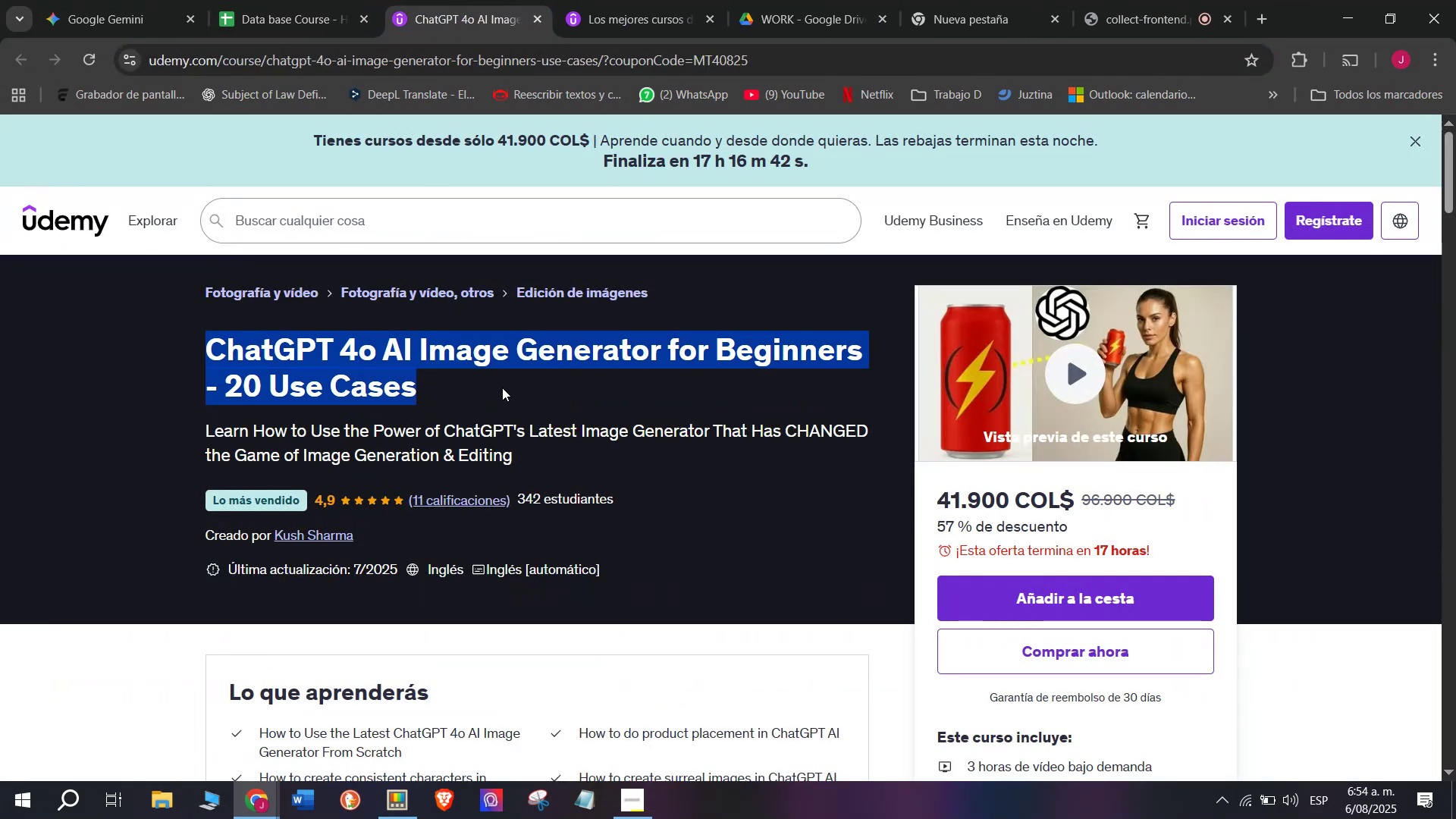 
key(Break)
 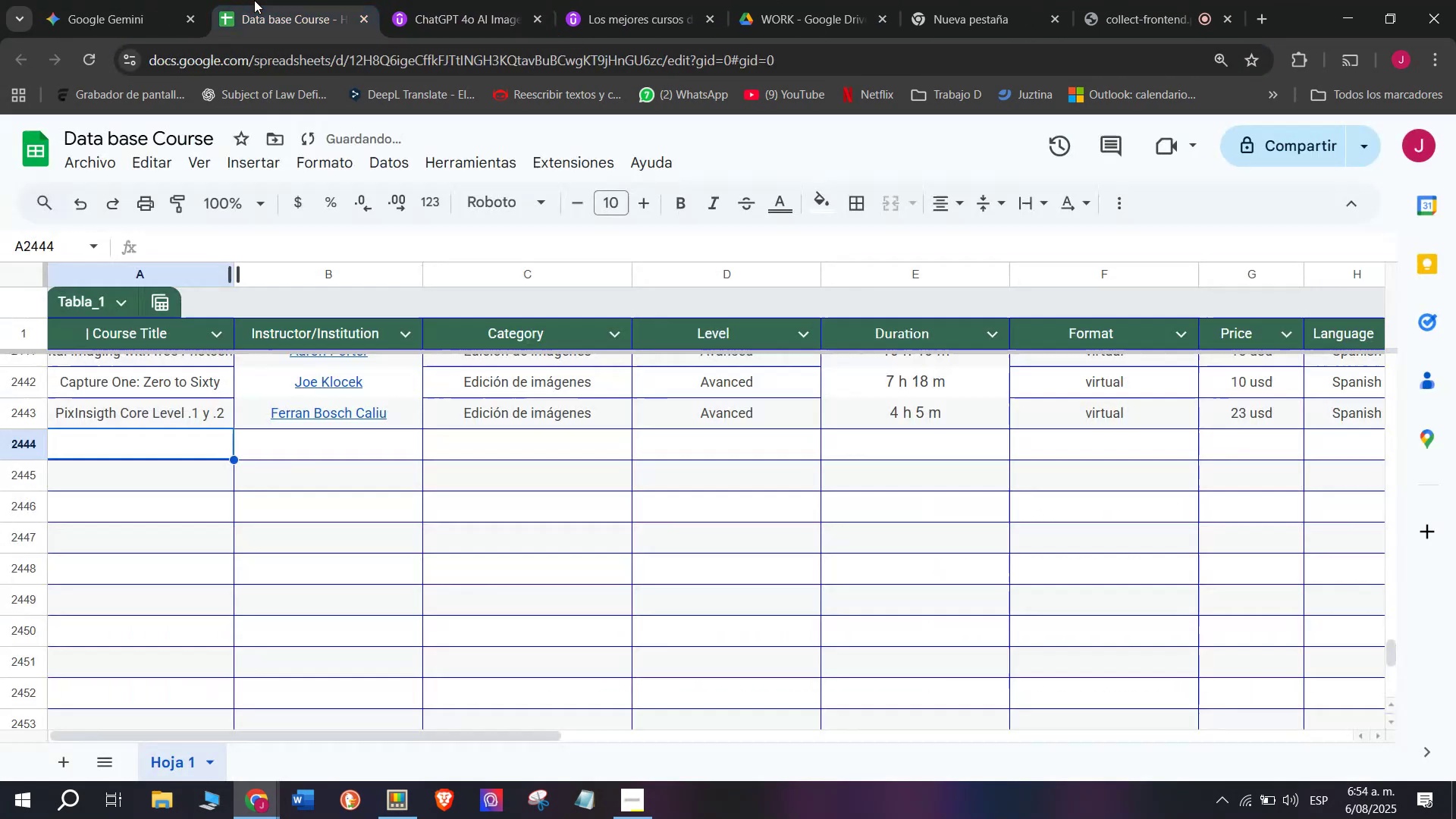 
key(Control+ControlLeft)
 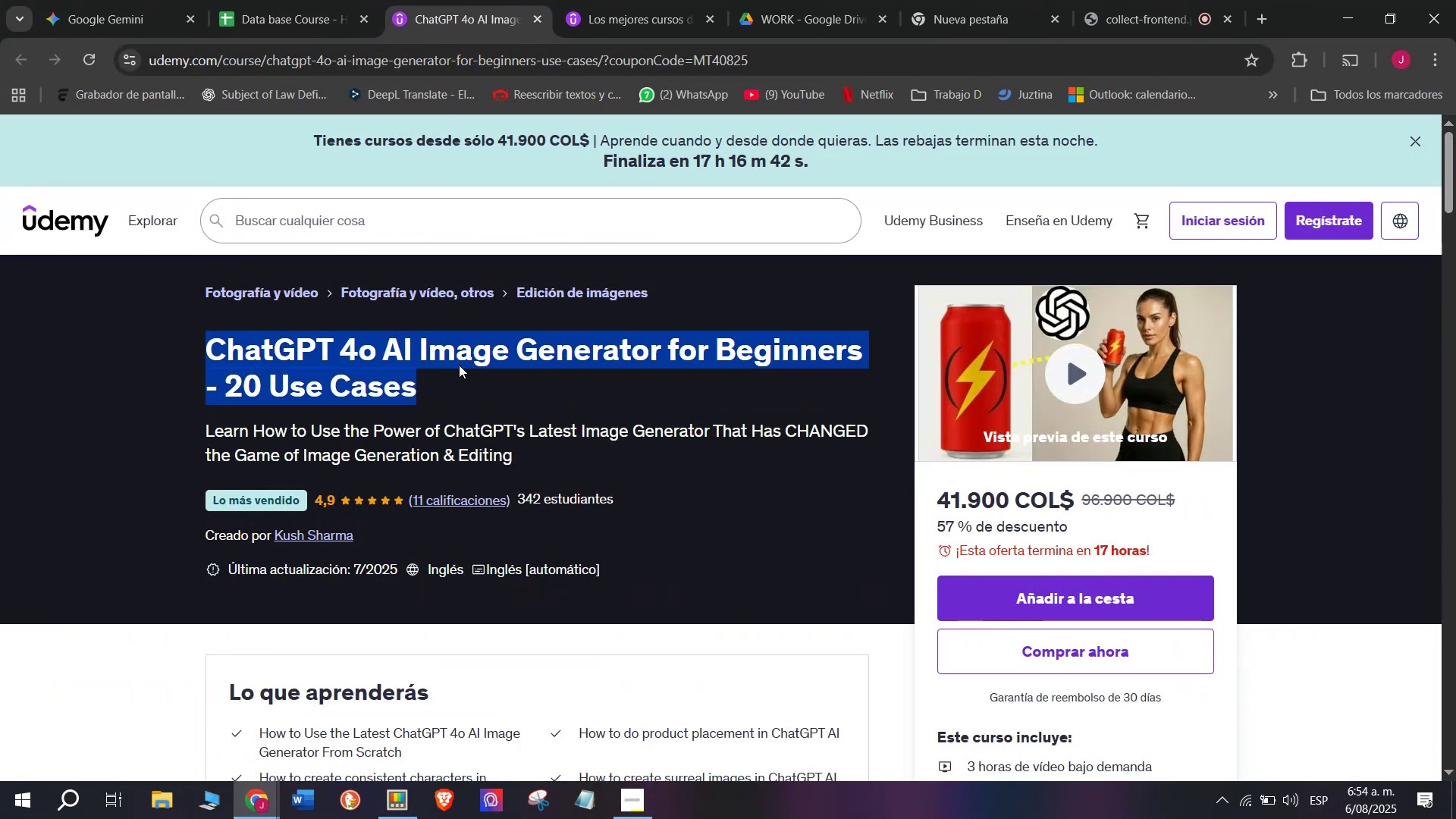 
key(Control+C)
 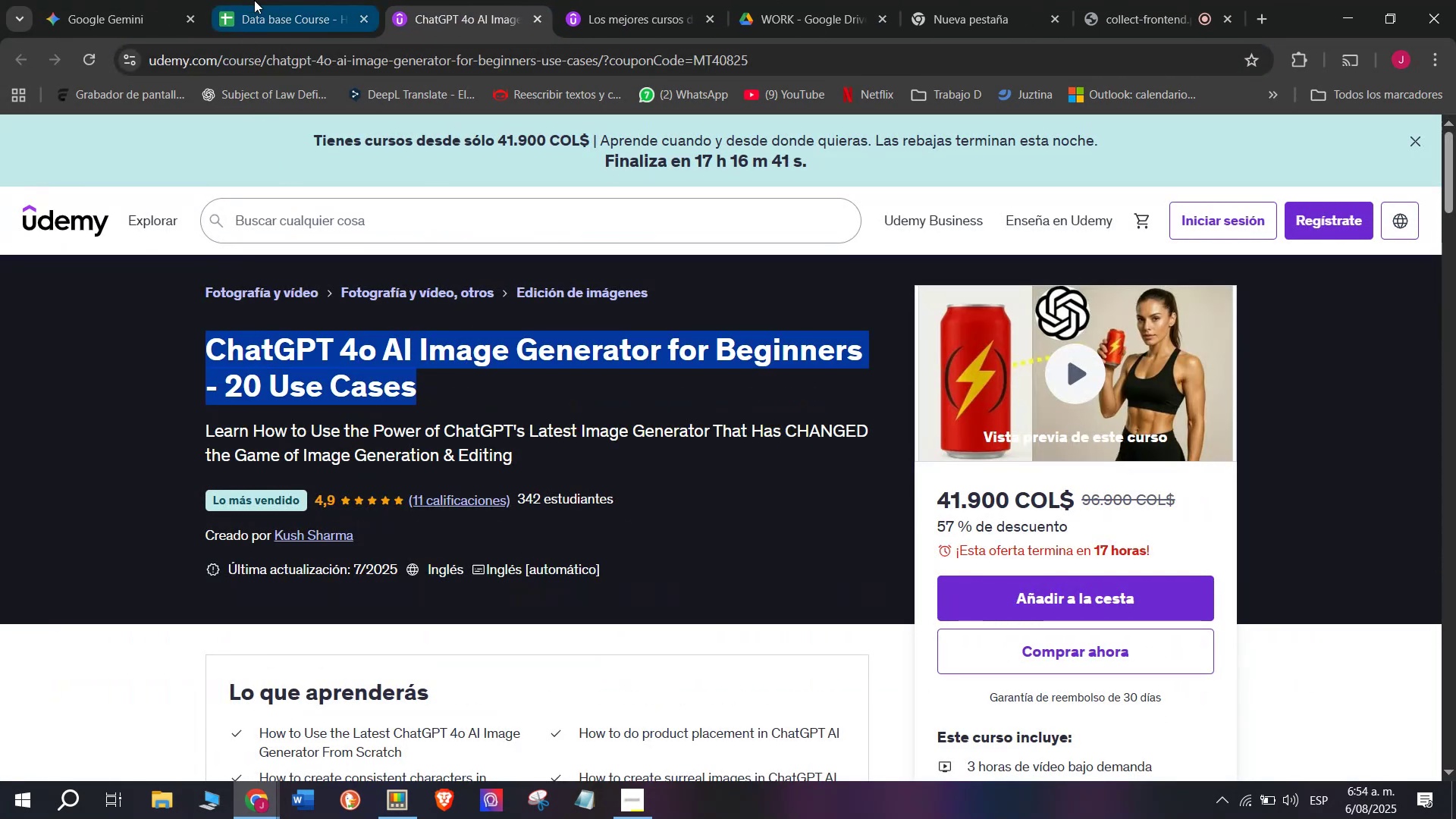 
left_click([254, 0])
 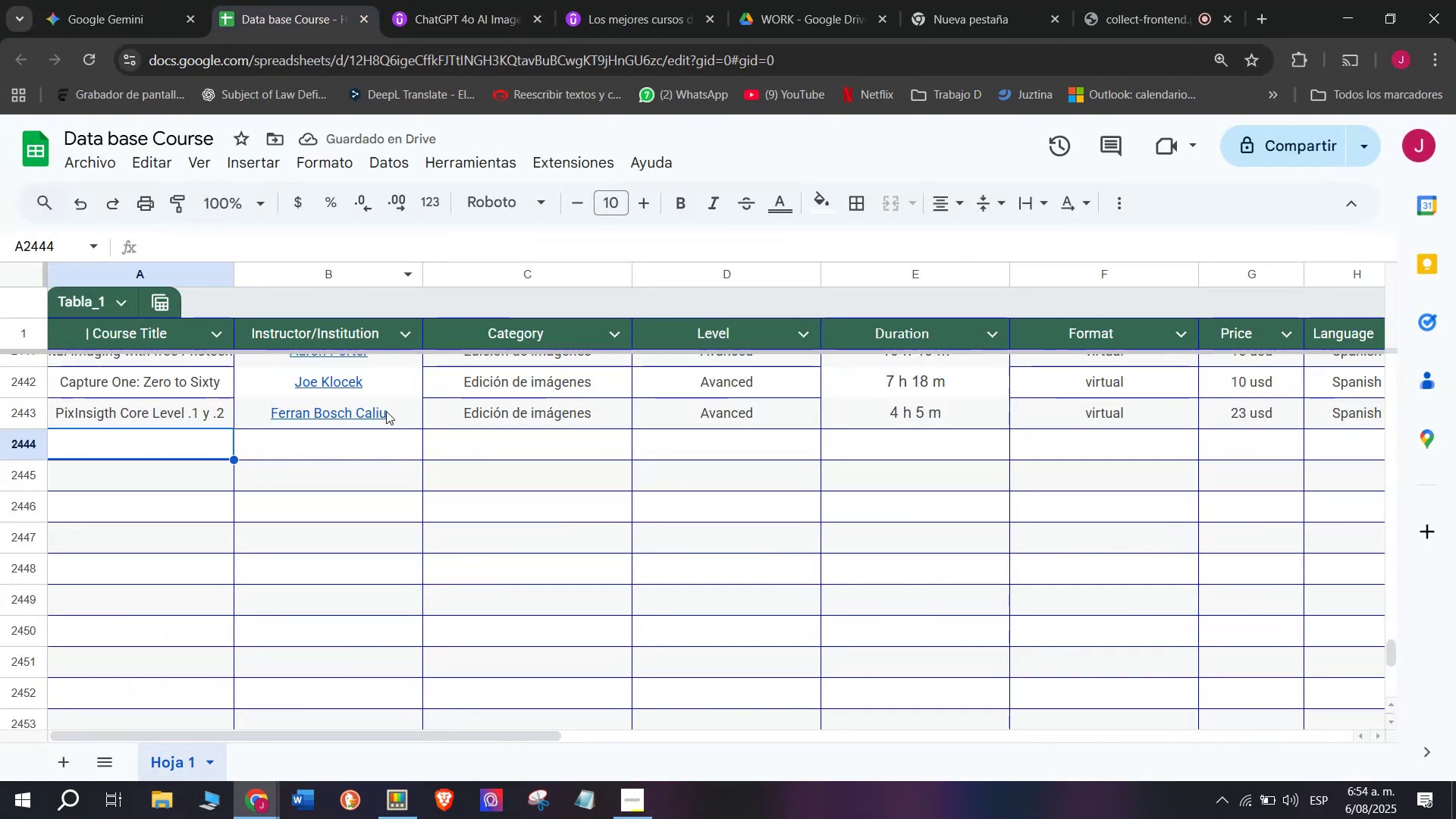 
key(Control+ControlLeft)
 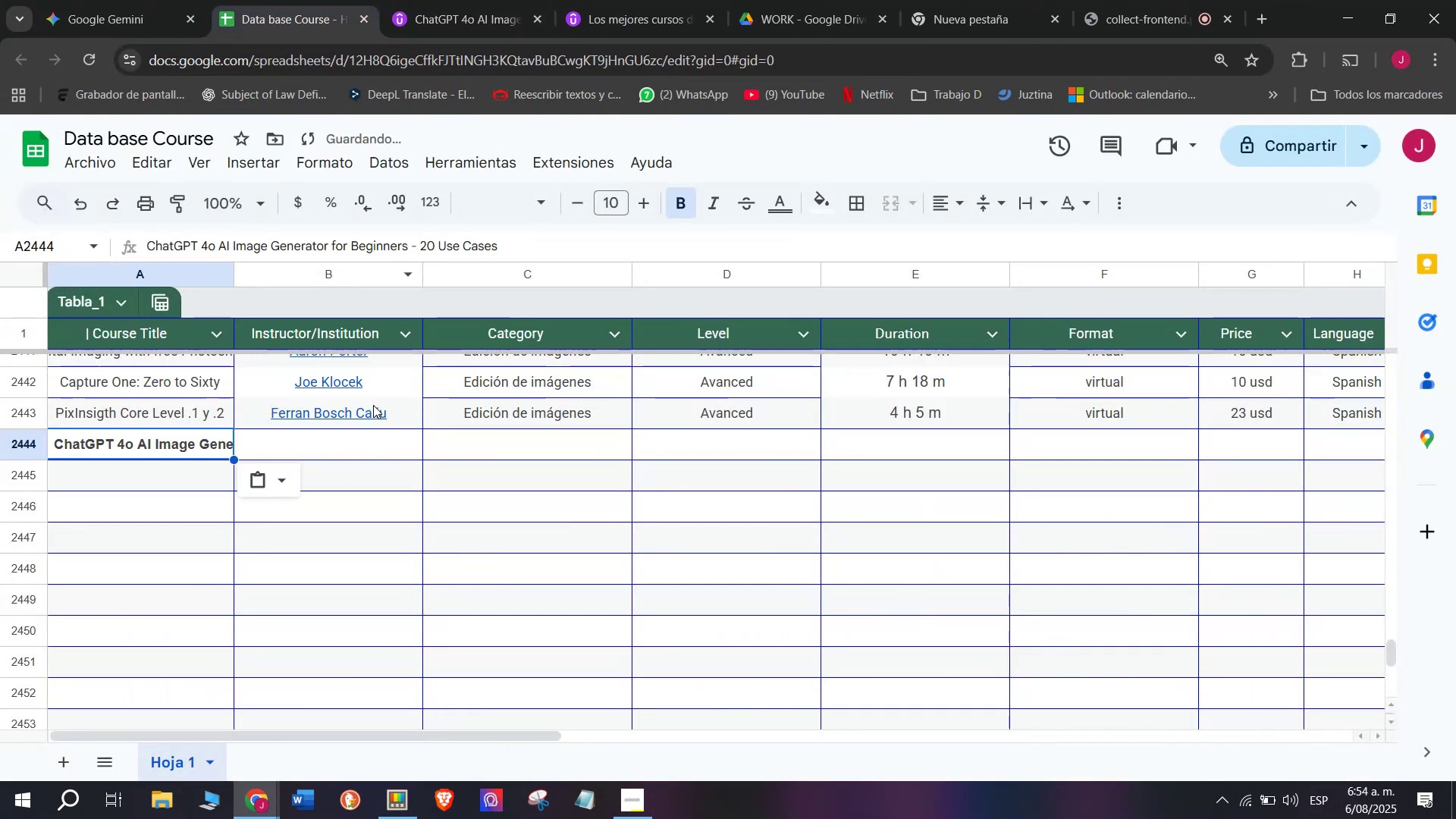 
key(Z)
 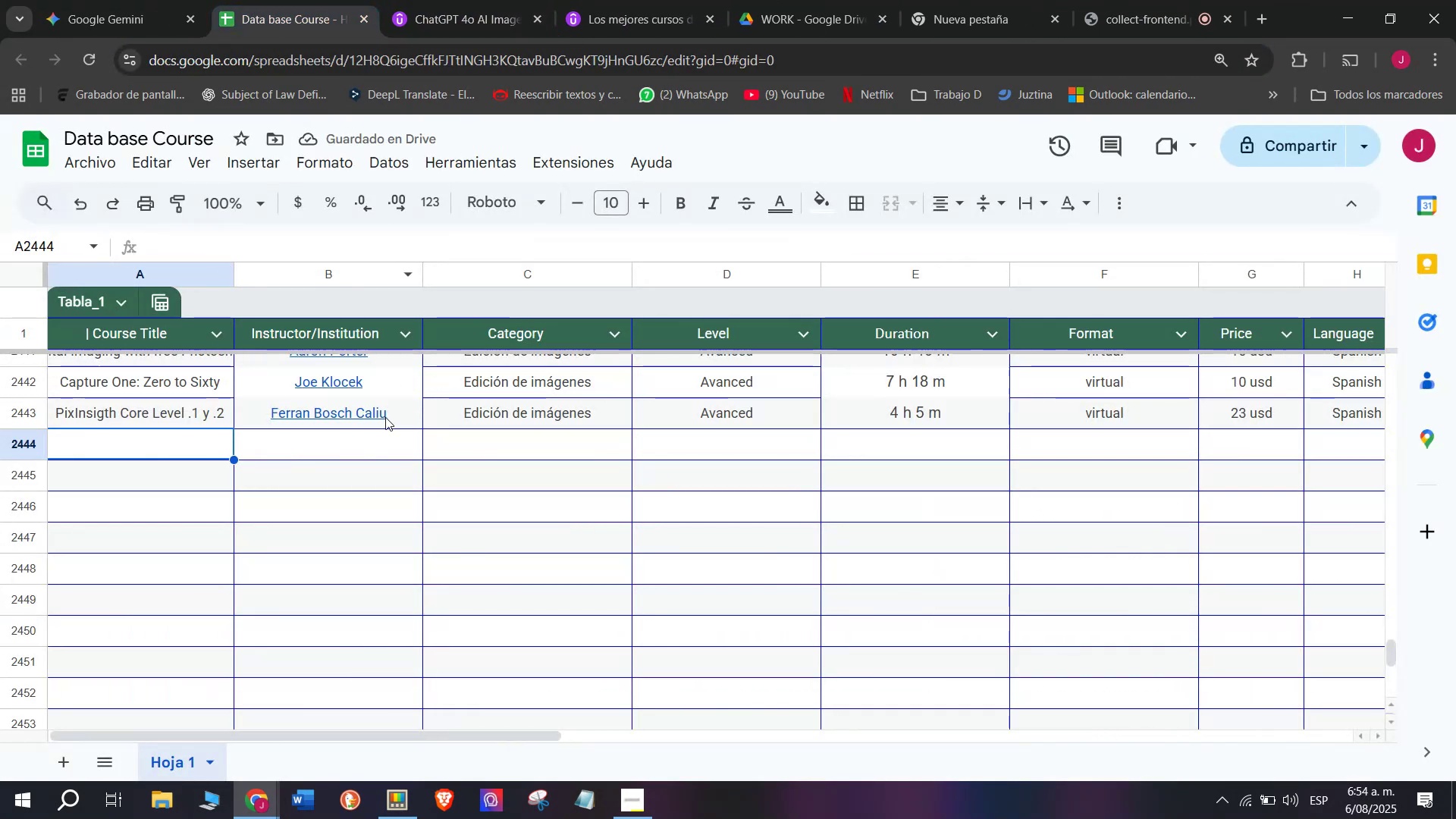 
key(Control+V)
 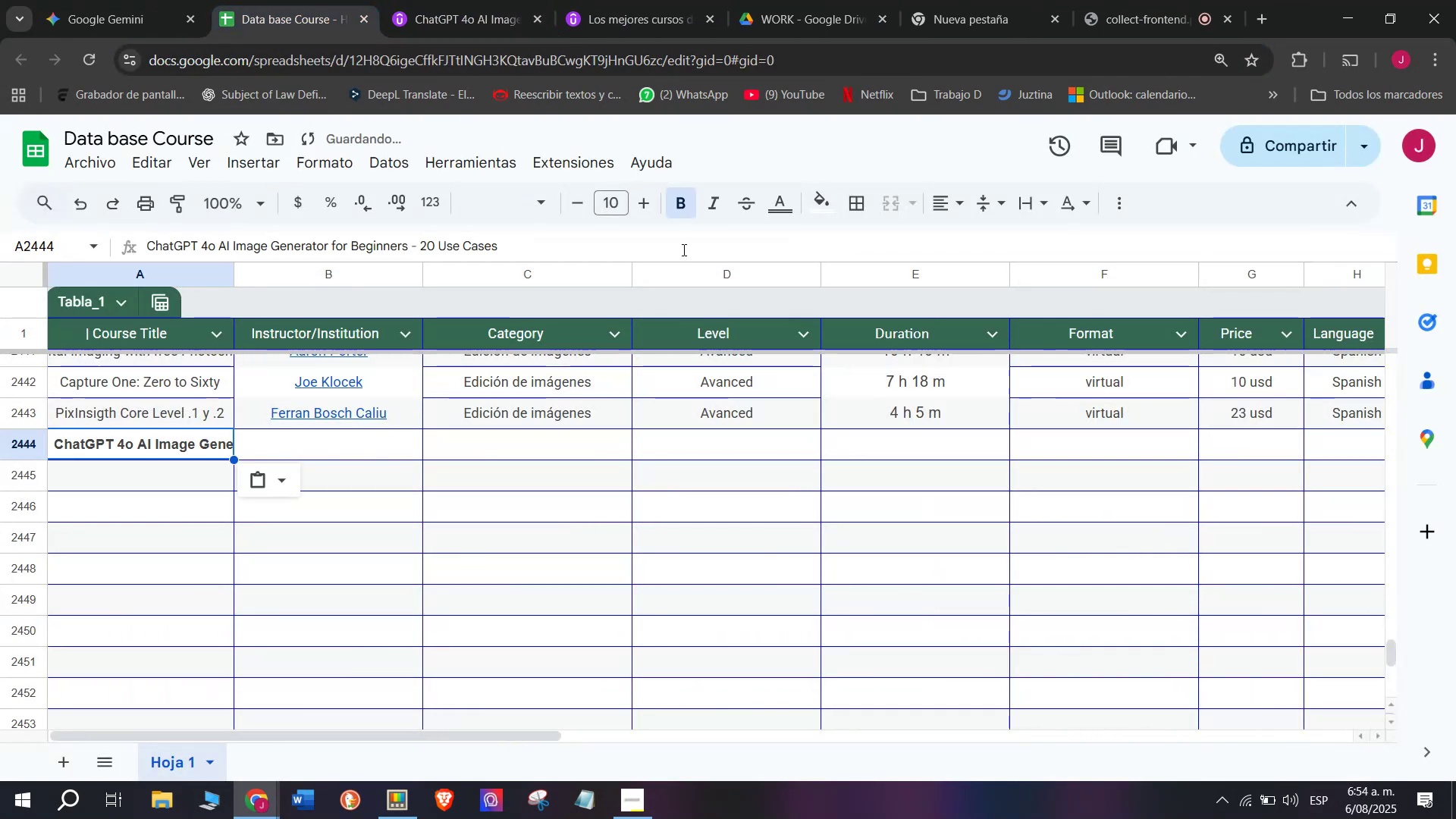 
left_click([689, 201])
 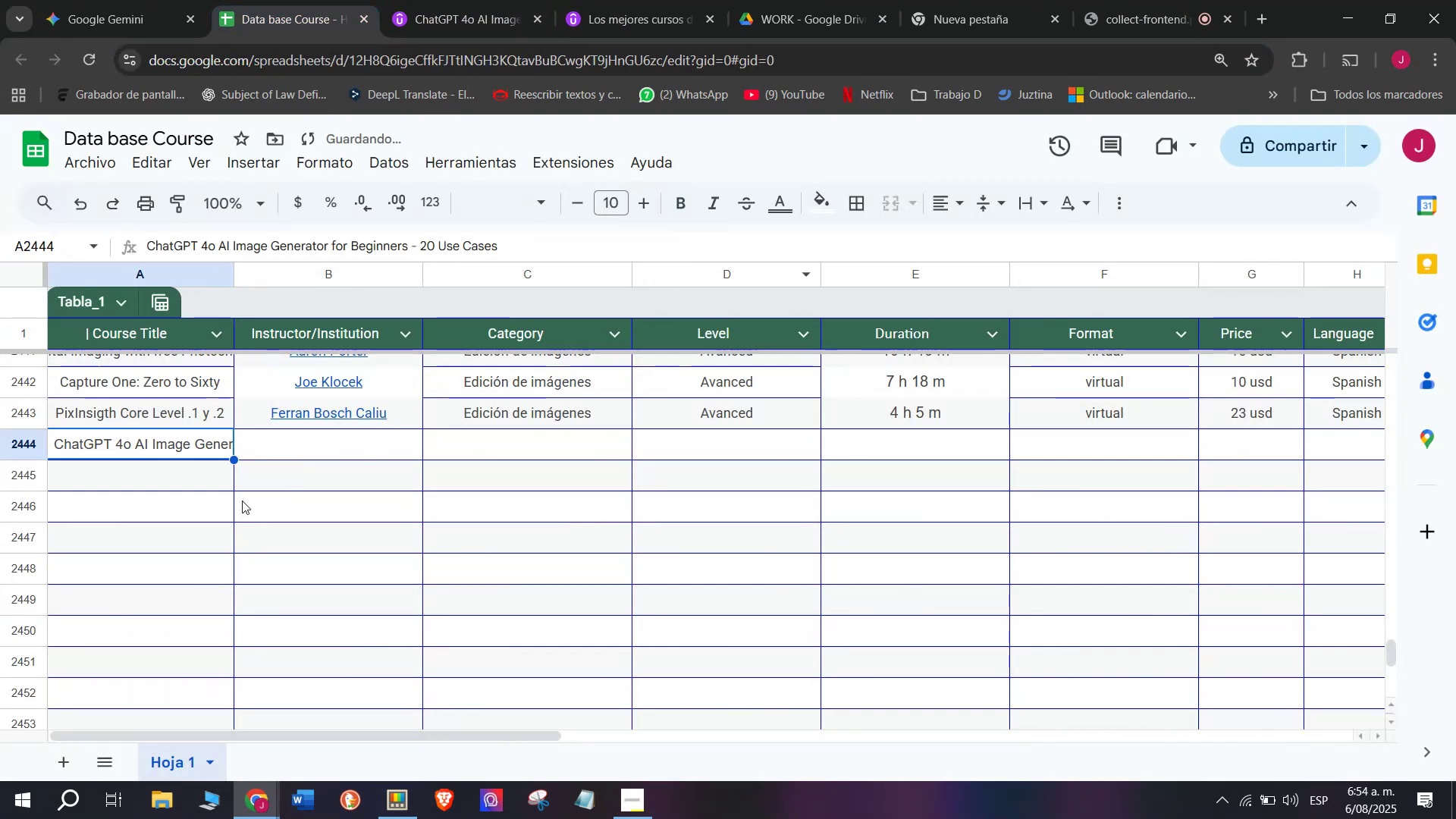 
left_click([320, 450])
 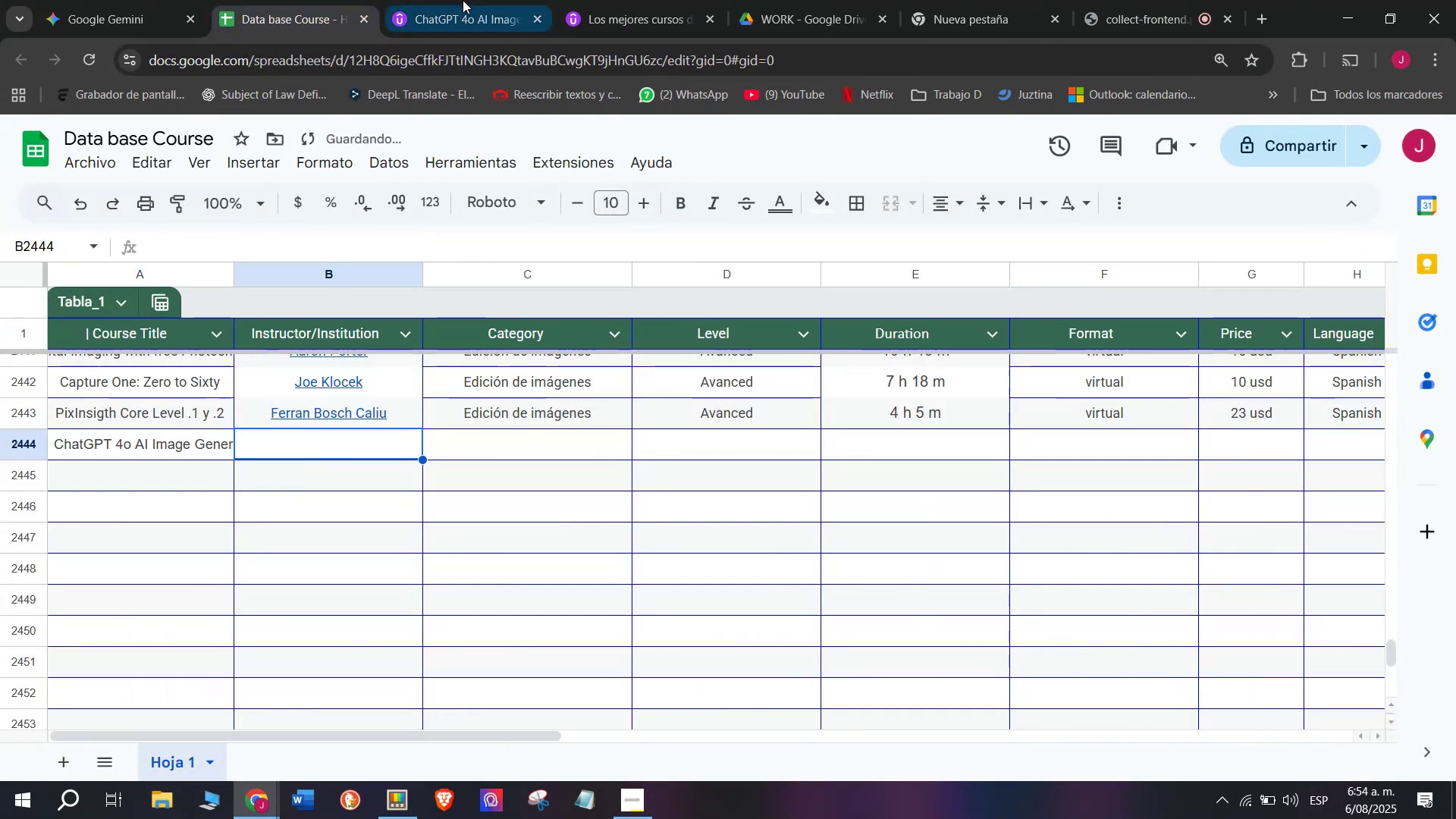 
left_click([464, 0])
 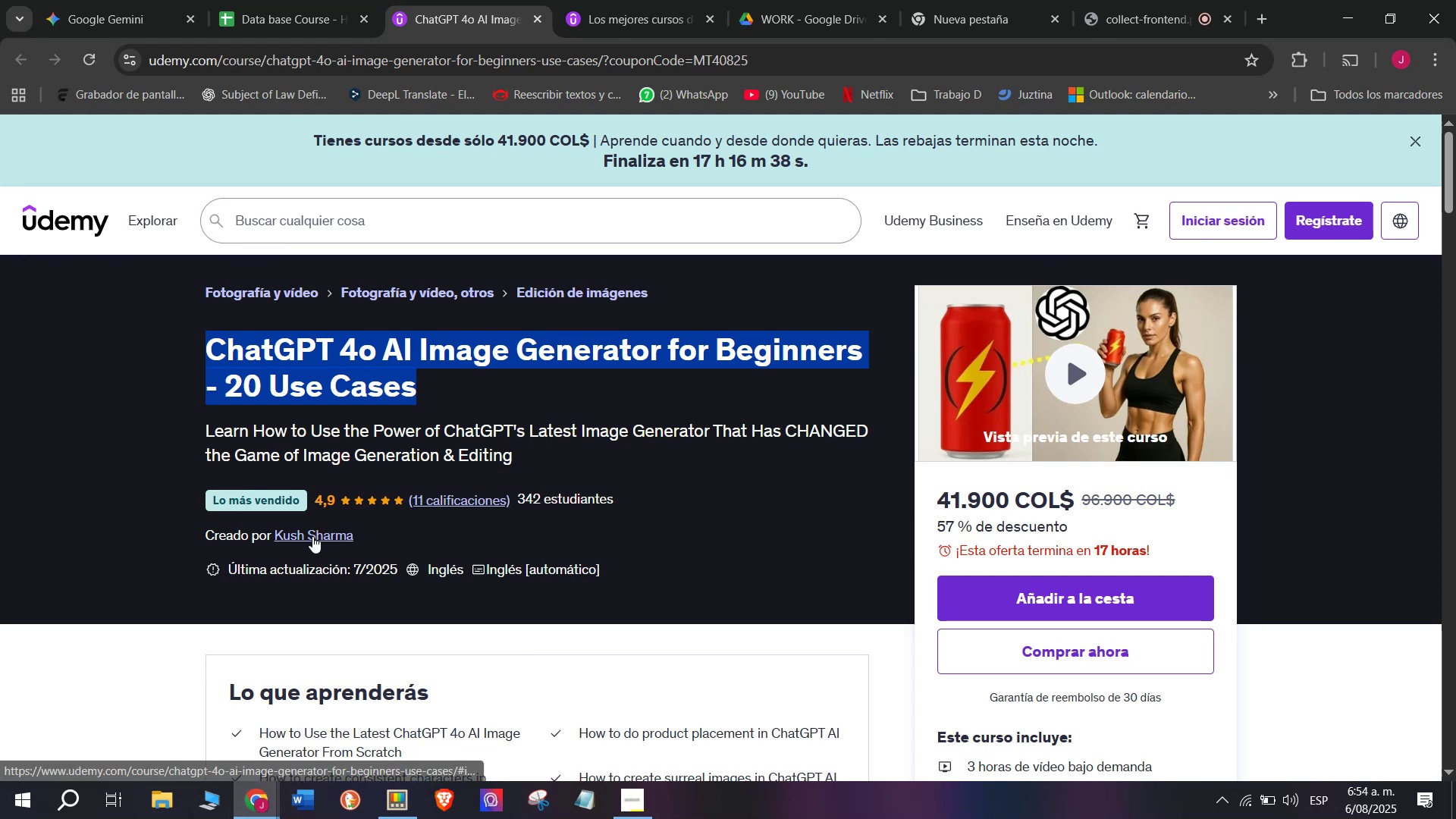 
left_click([312, 535])
 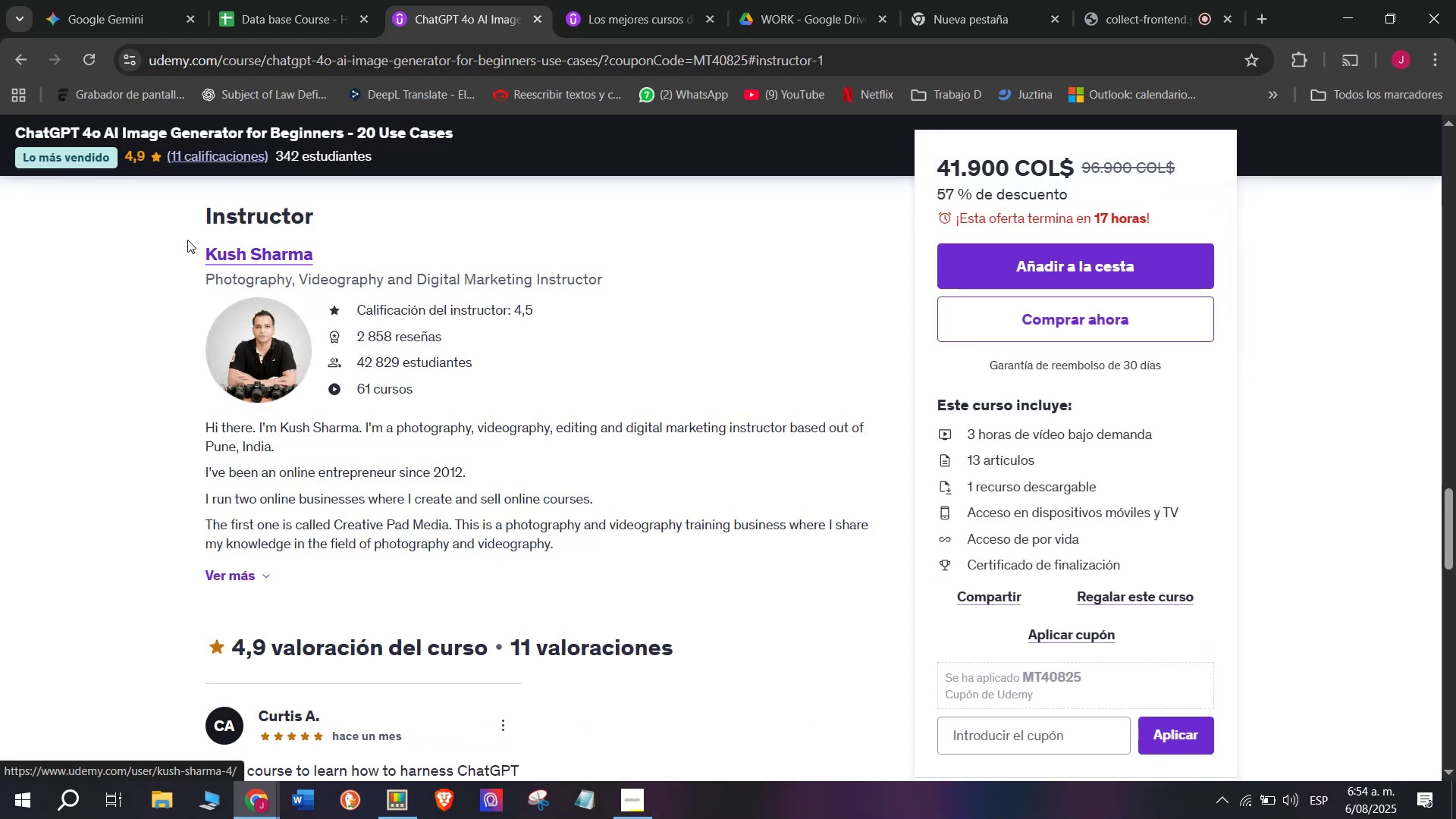 
left_click_drag(start_coordinate=[175, 241], to_coordinate=[345, 236])
 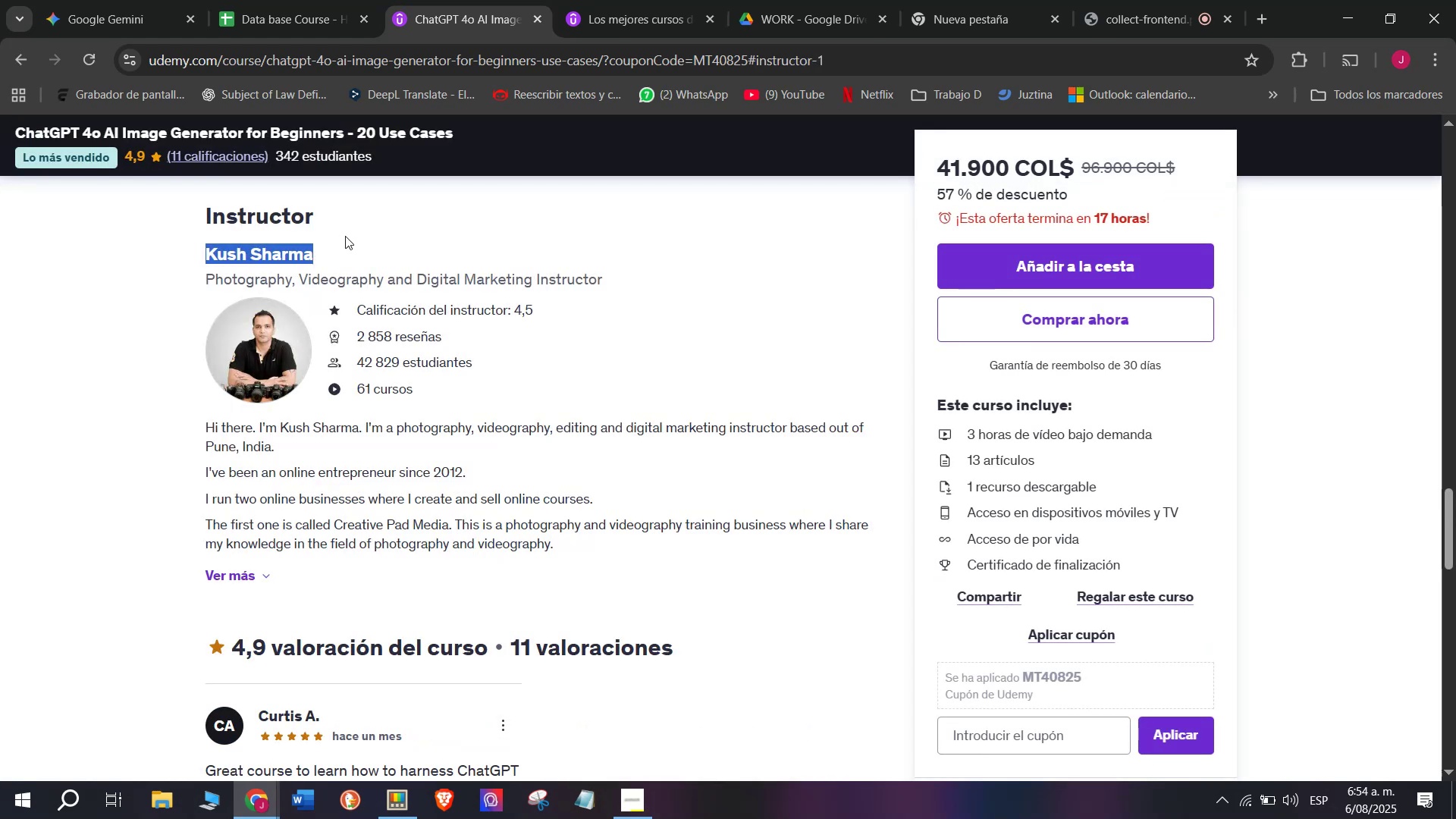 
key(Break)
 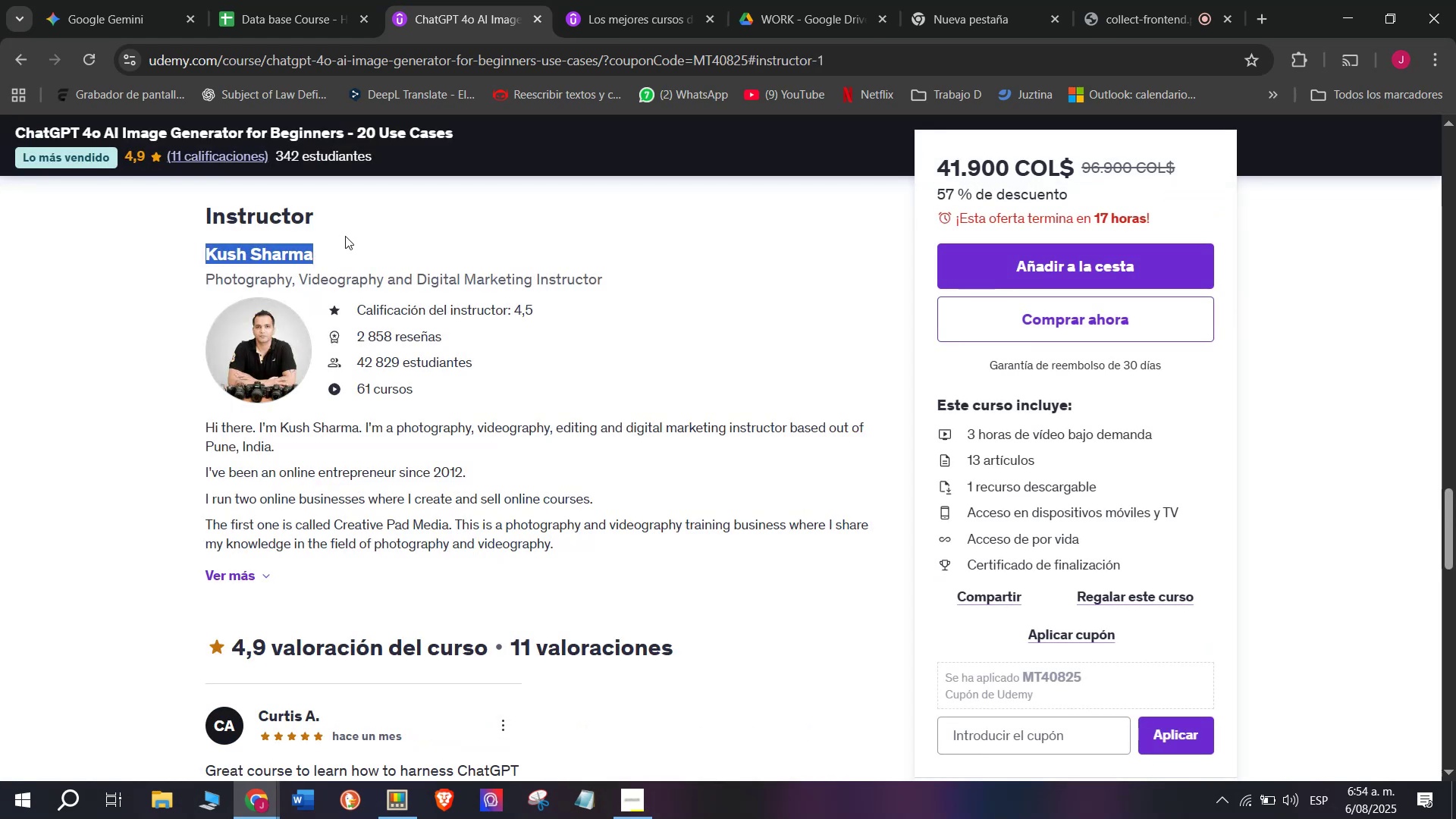 
key(Control+C)
 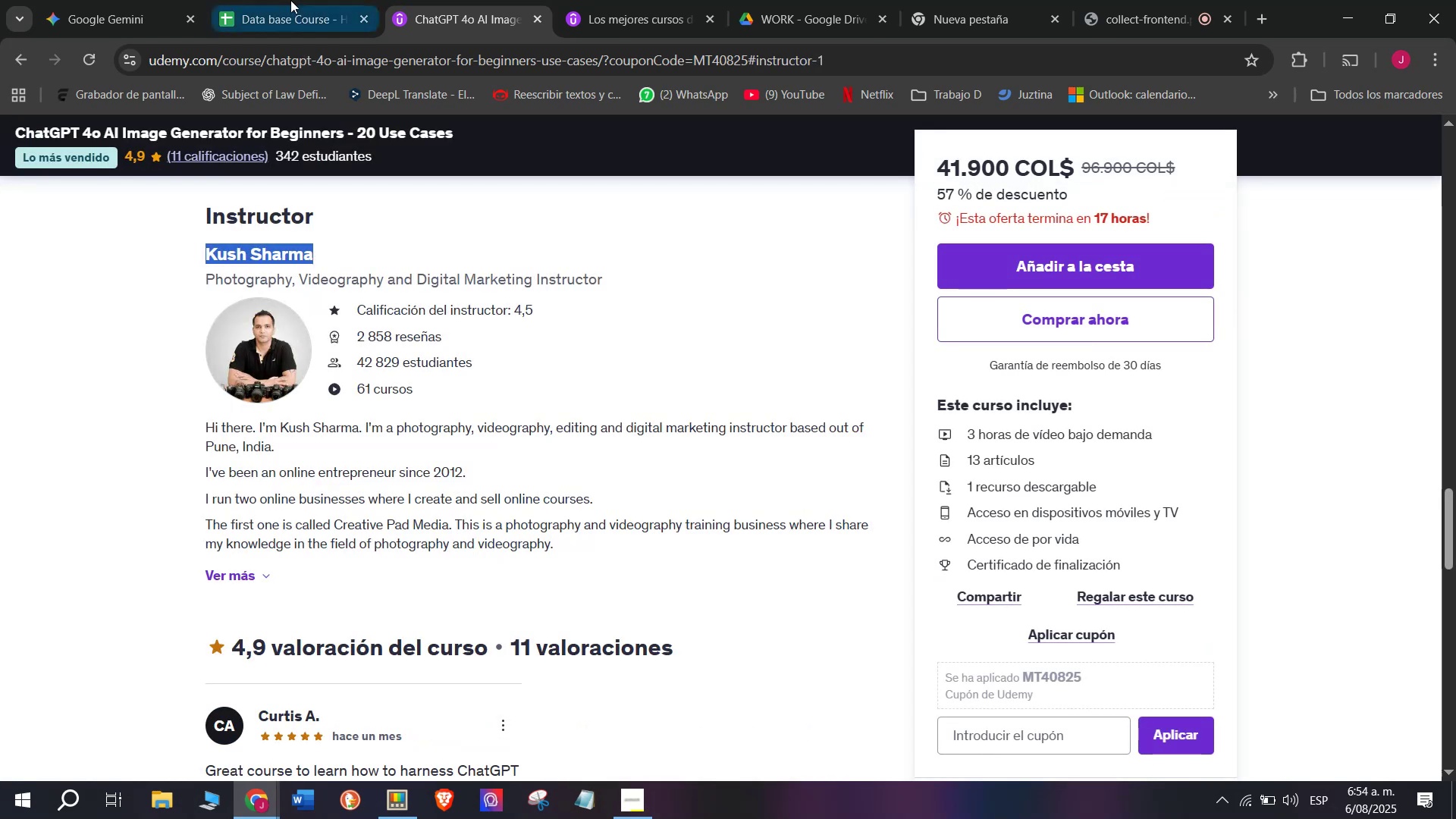 
key(Control+ControlLeft)
 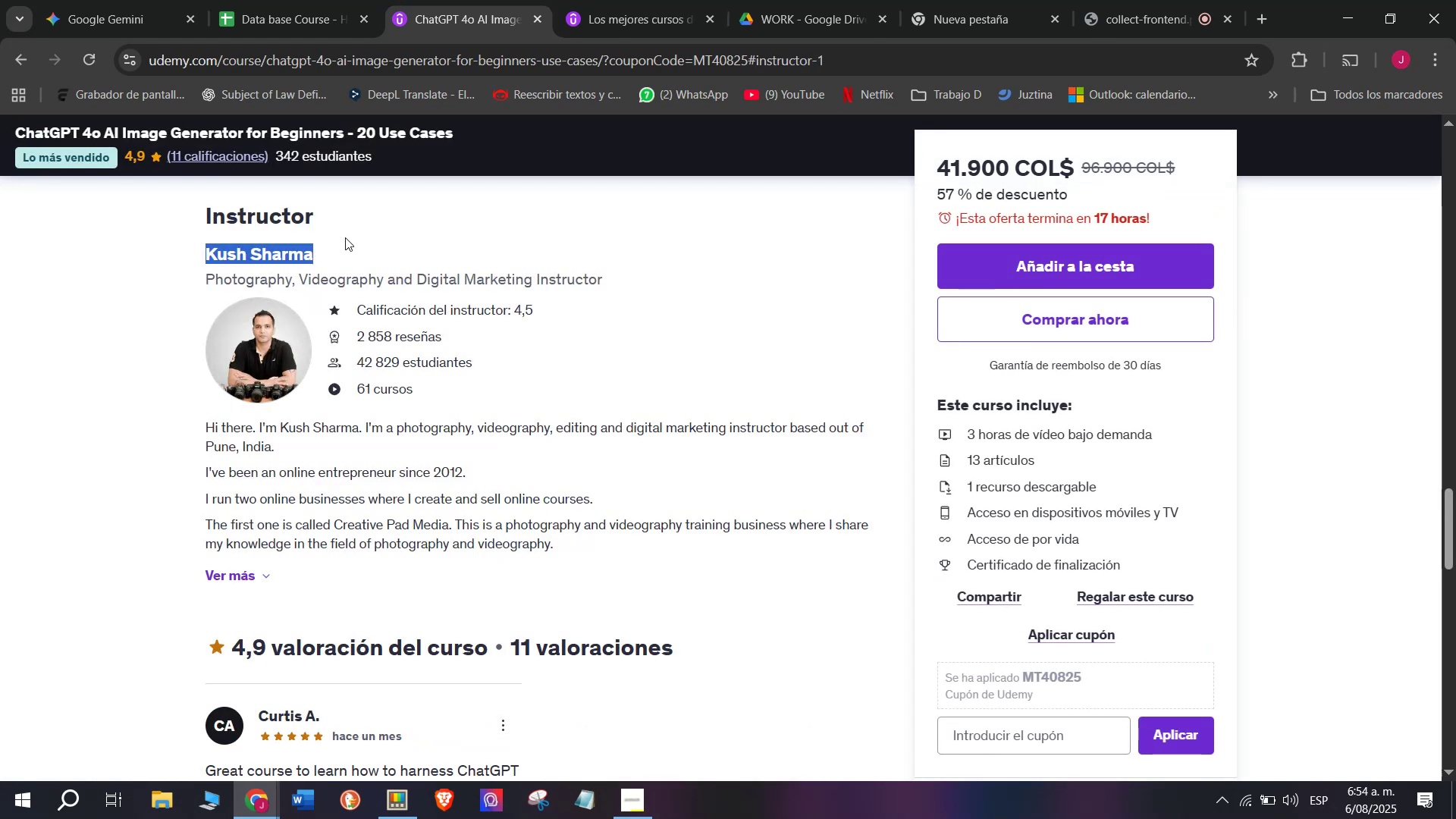 
key(Break)
 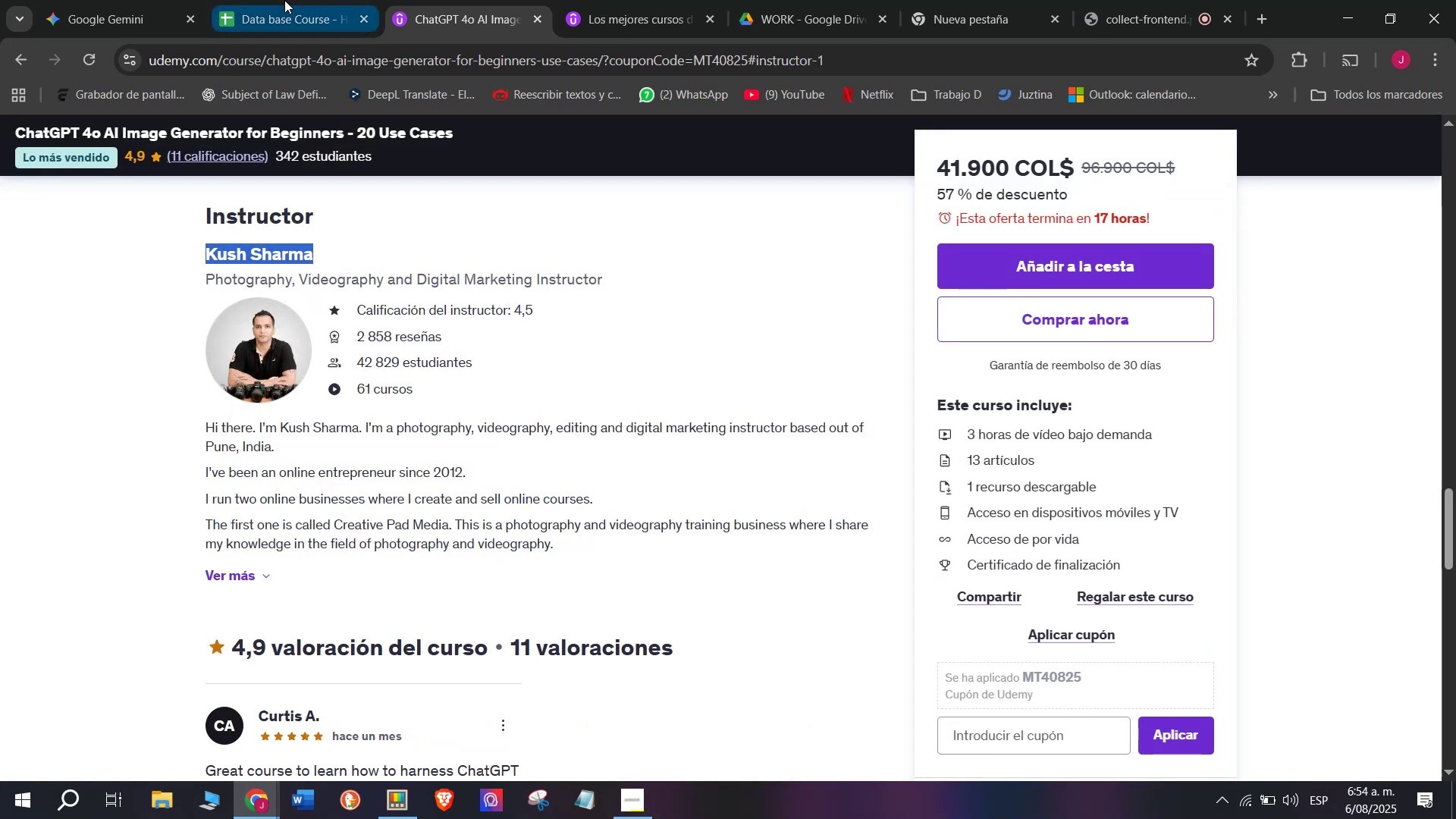 
key(Control+ControlLeft)
 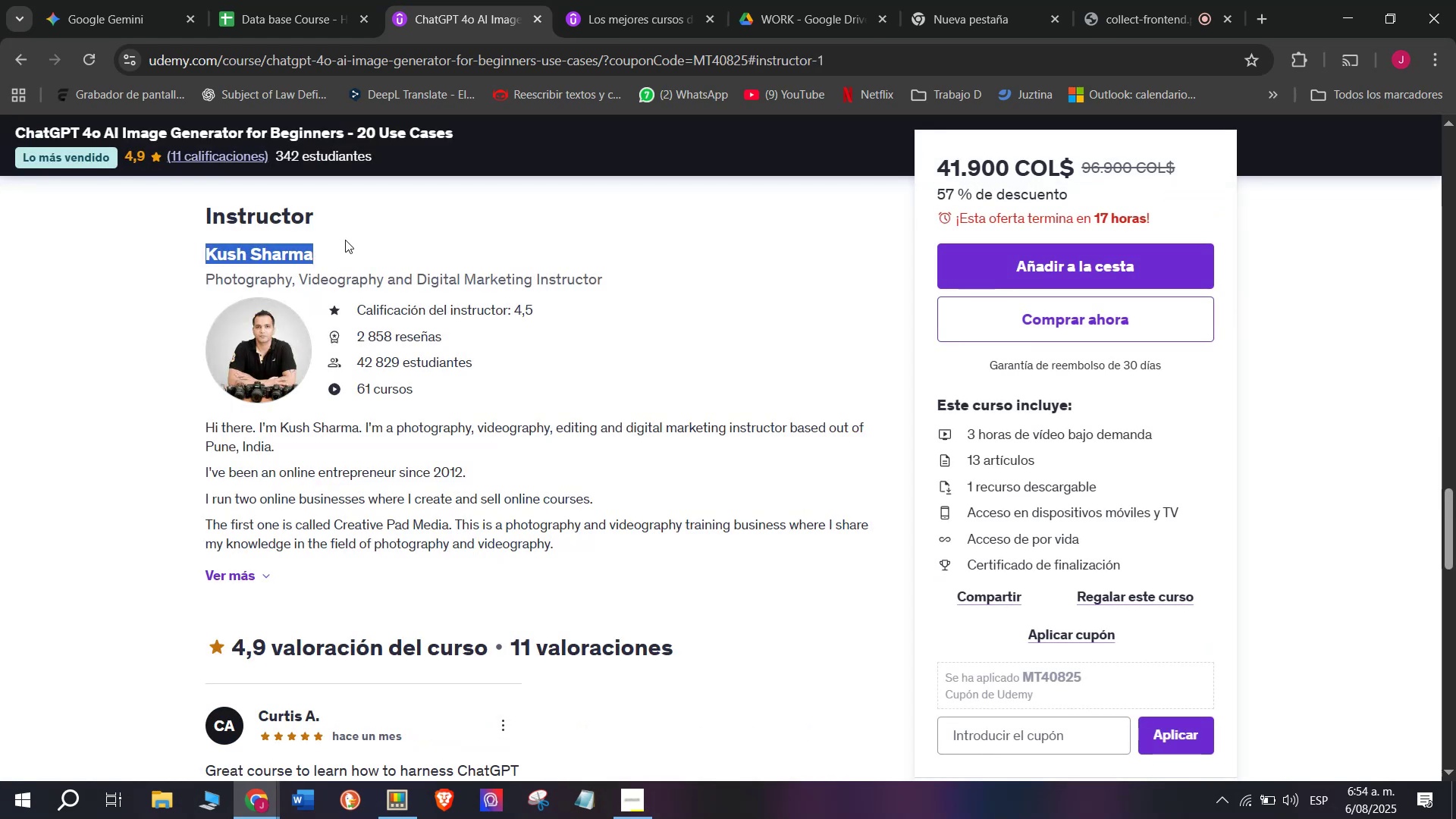 
key(Control+C)
 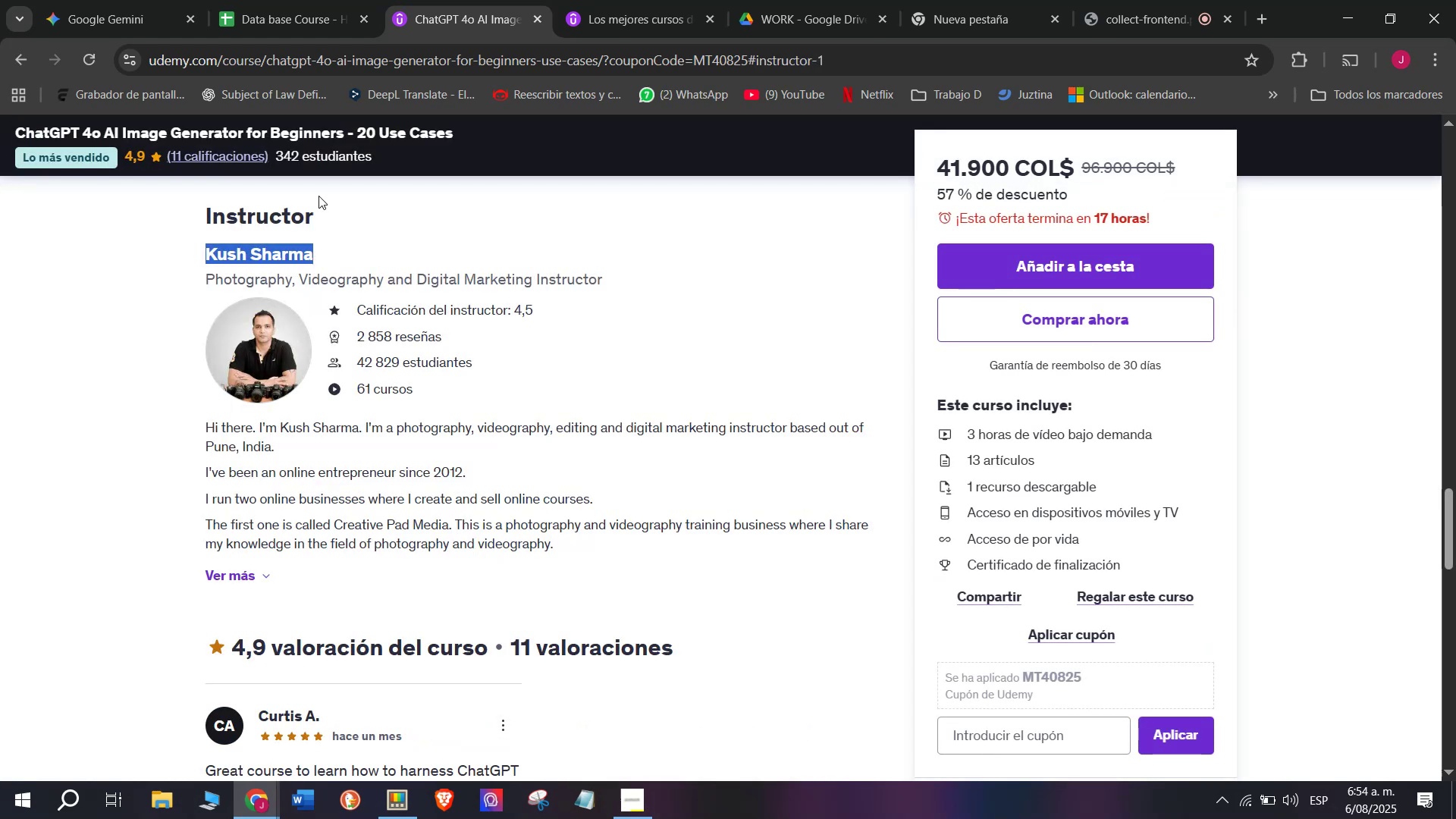 
key(Control+ControlLeft)
 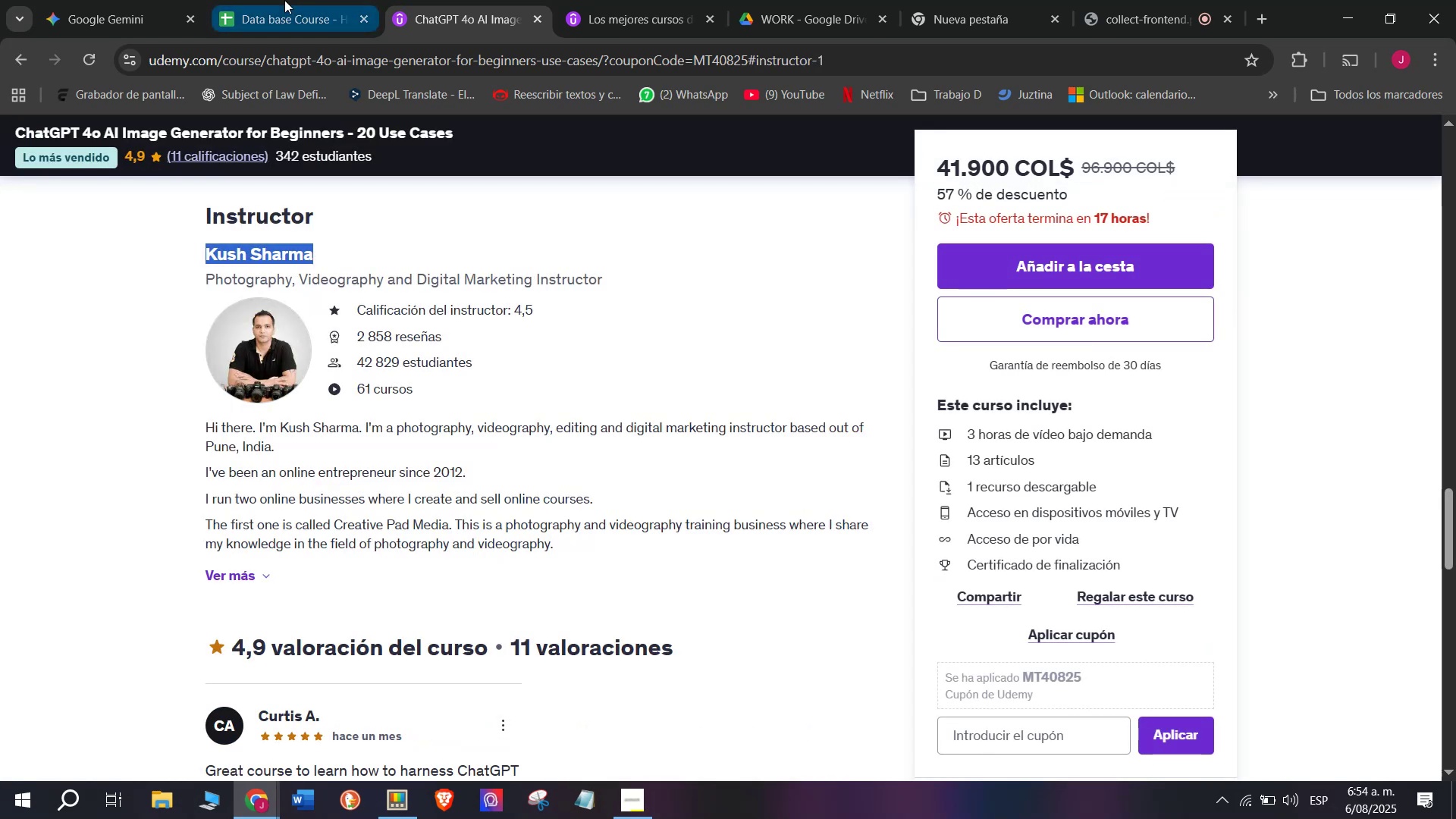 
key(Break)
 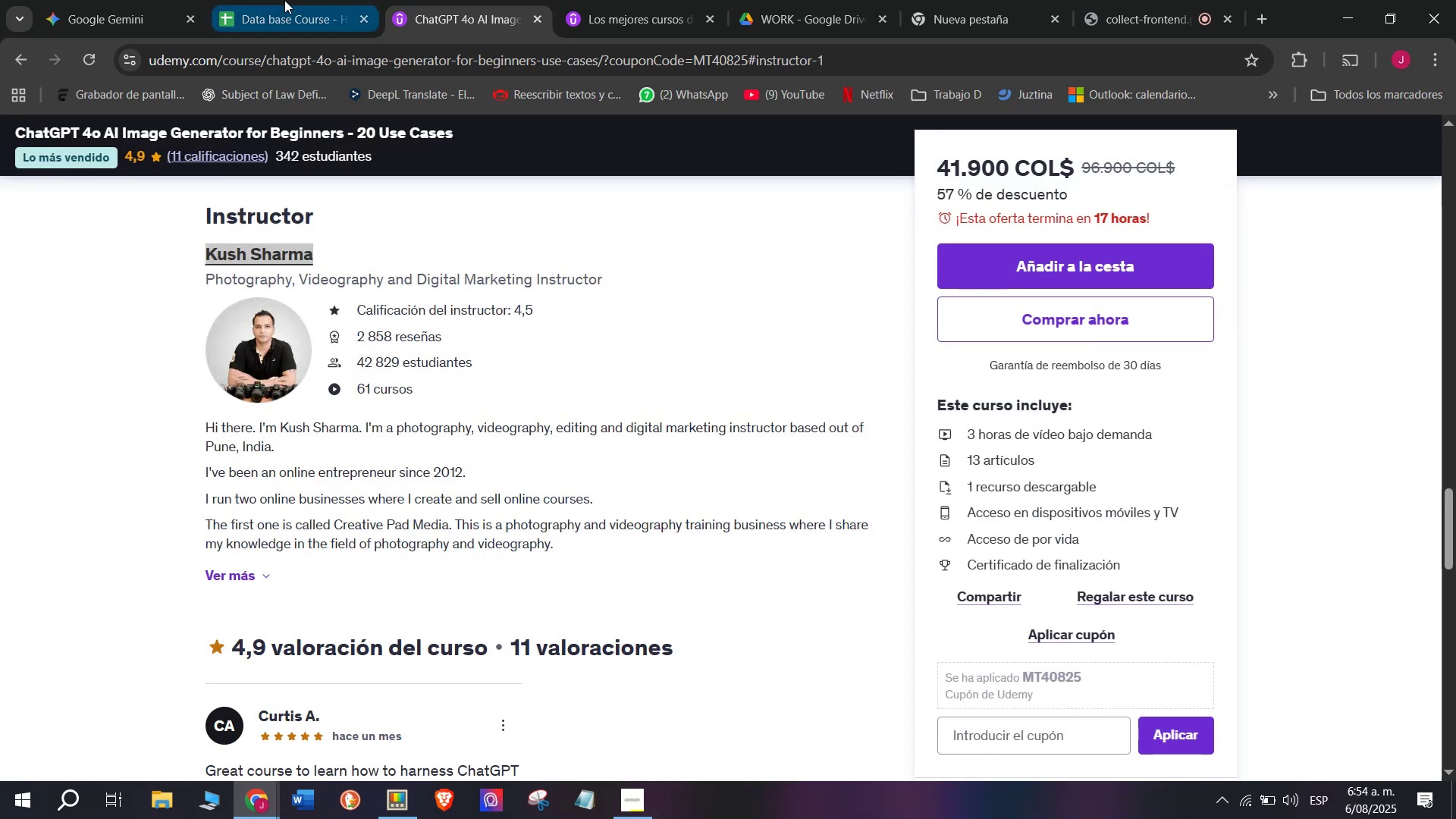 
key(Control+C)
 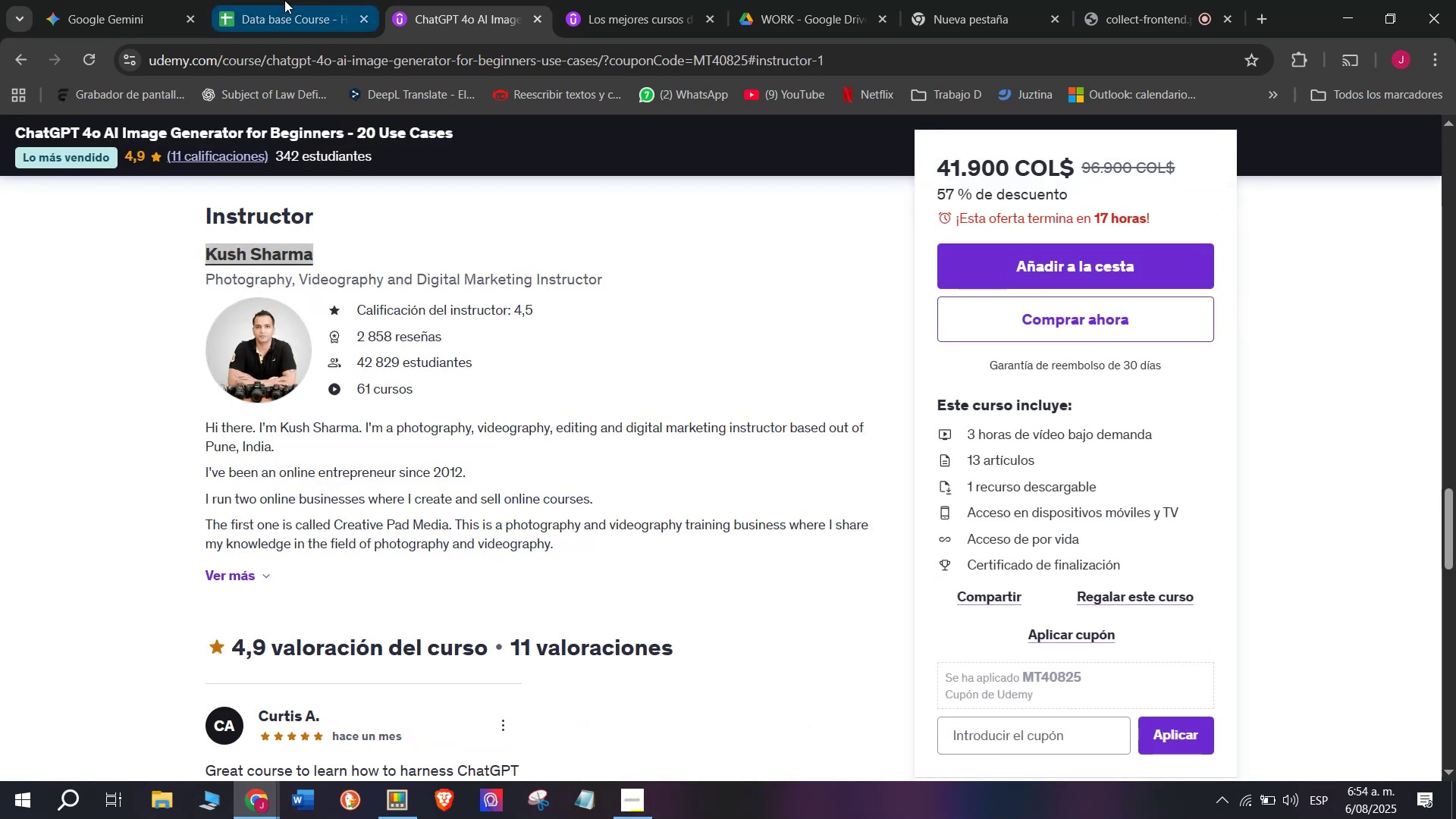 
left_click([284, 0])
 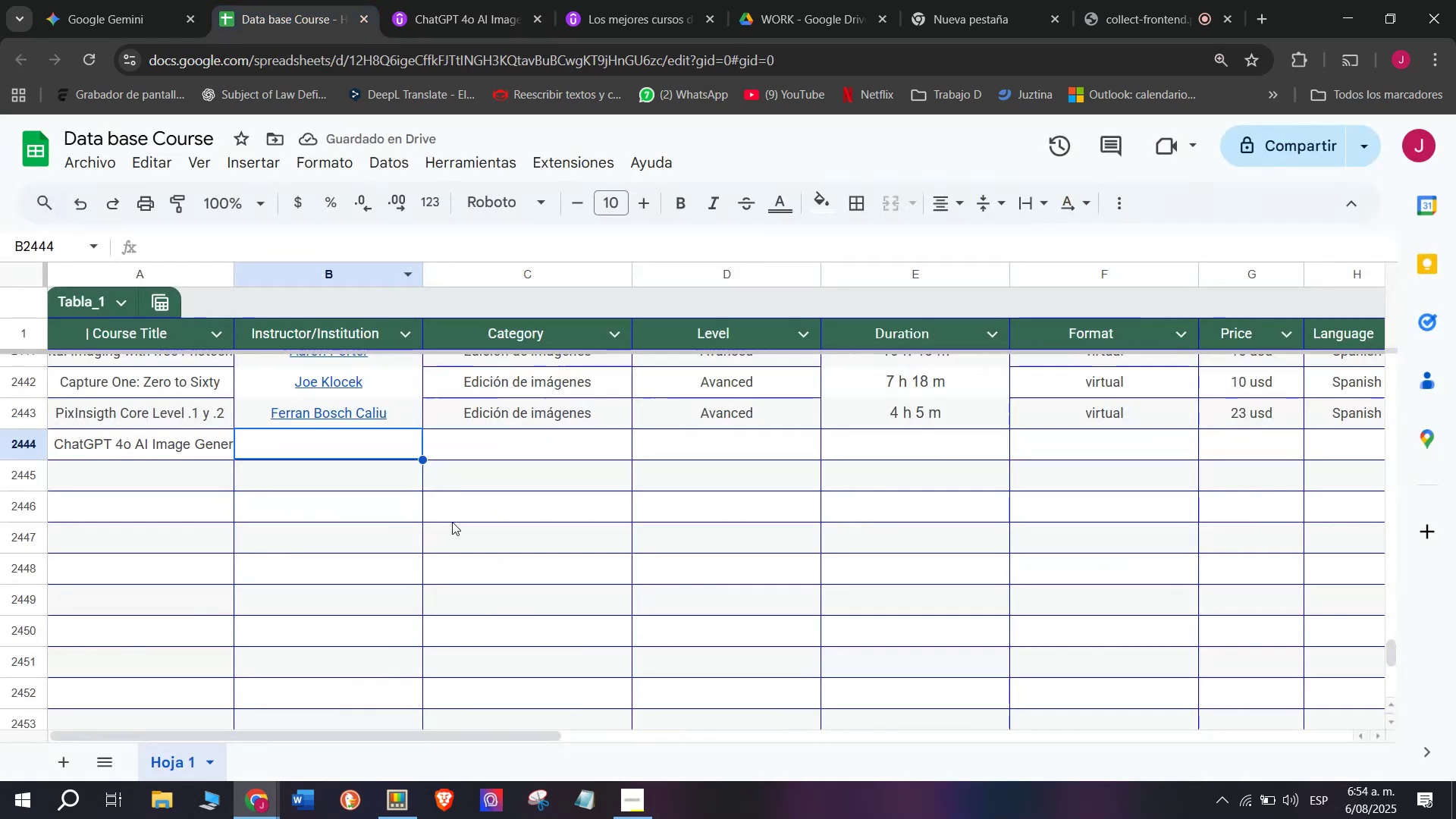 
key(Z)
 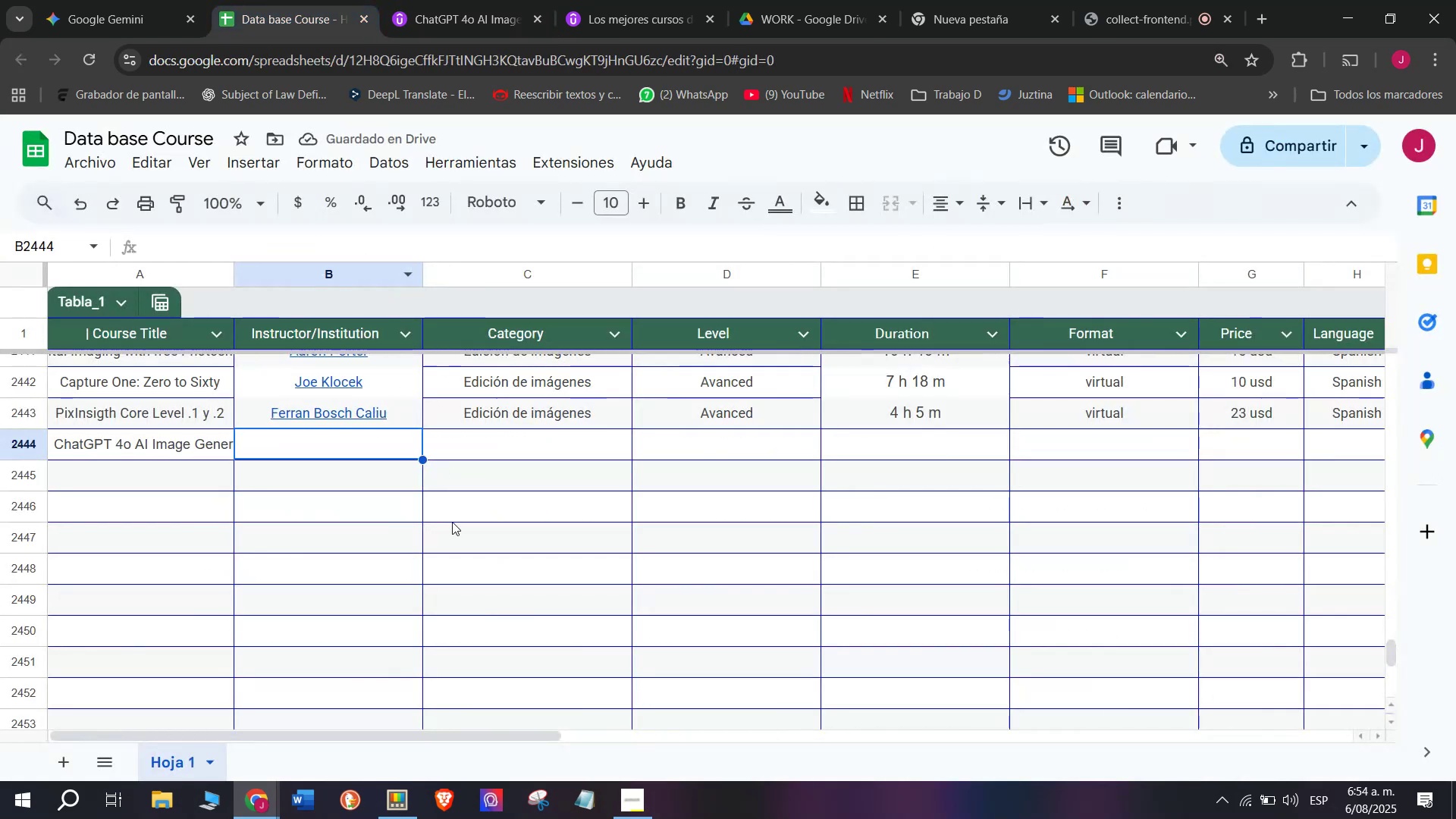 
key(Control+ControlLeft)
 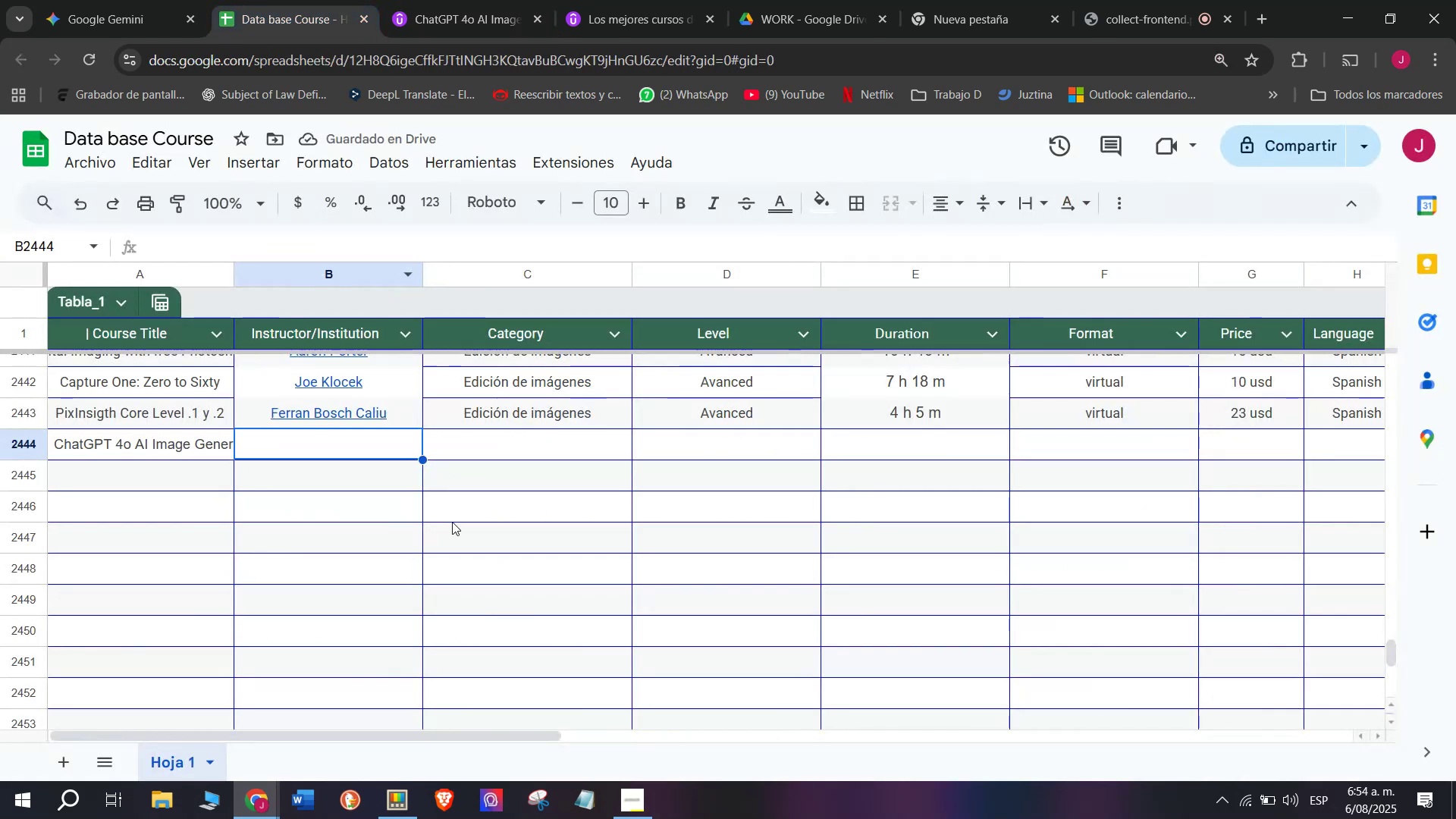 
key(Control+V)
 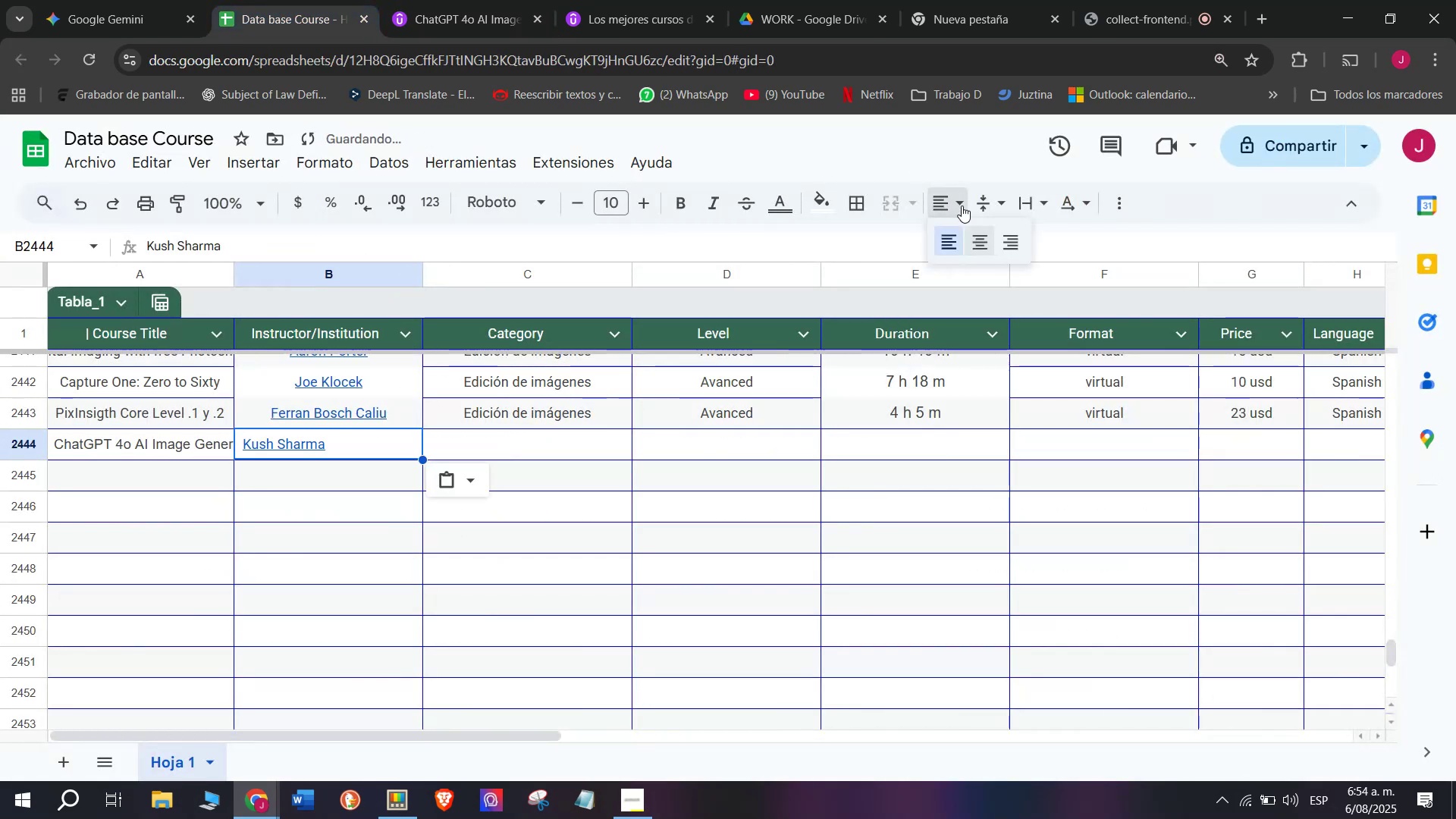 
double_click([977, 238])
 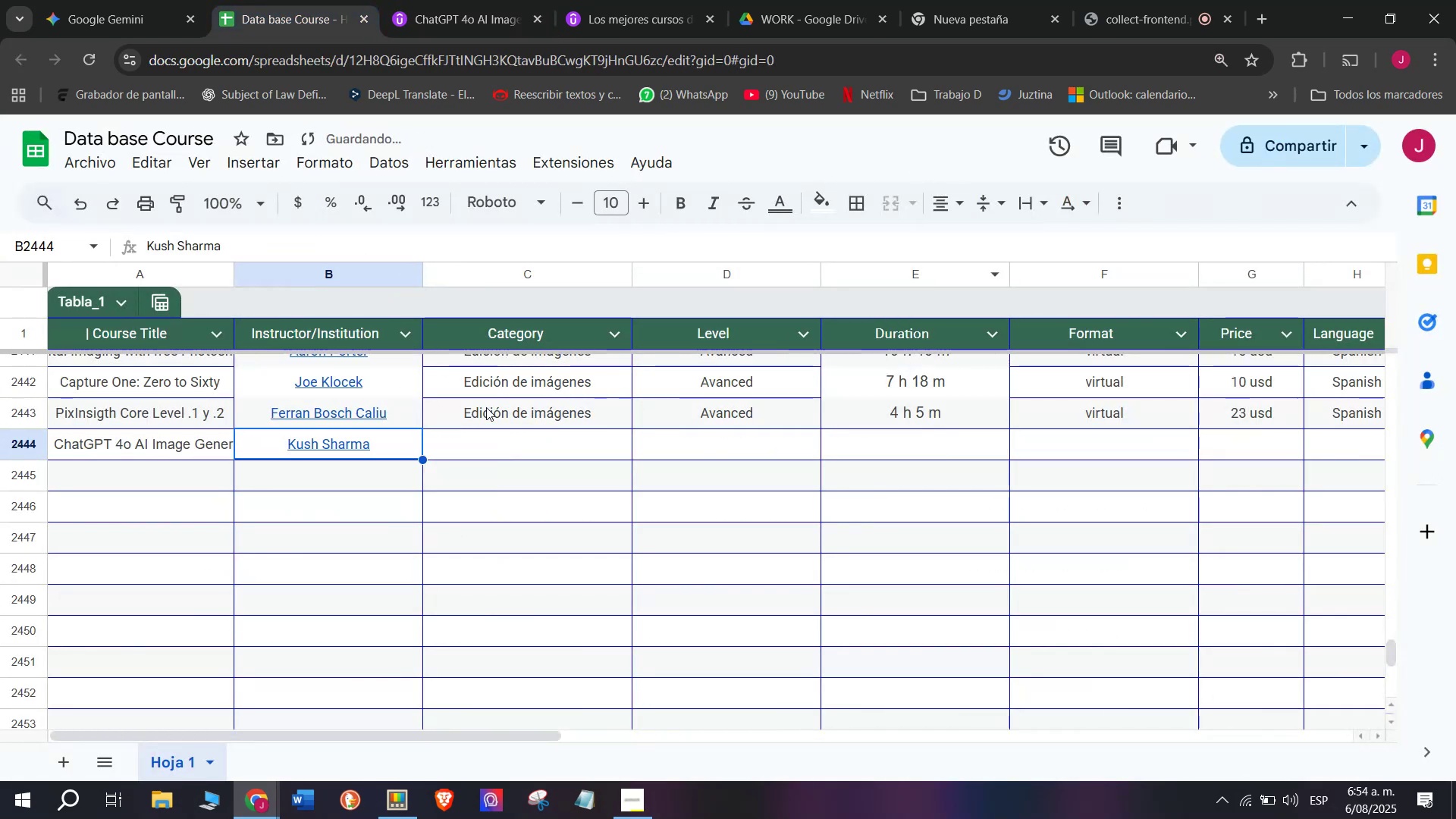 
key(Break)
 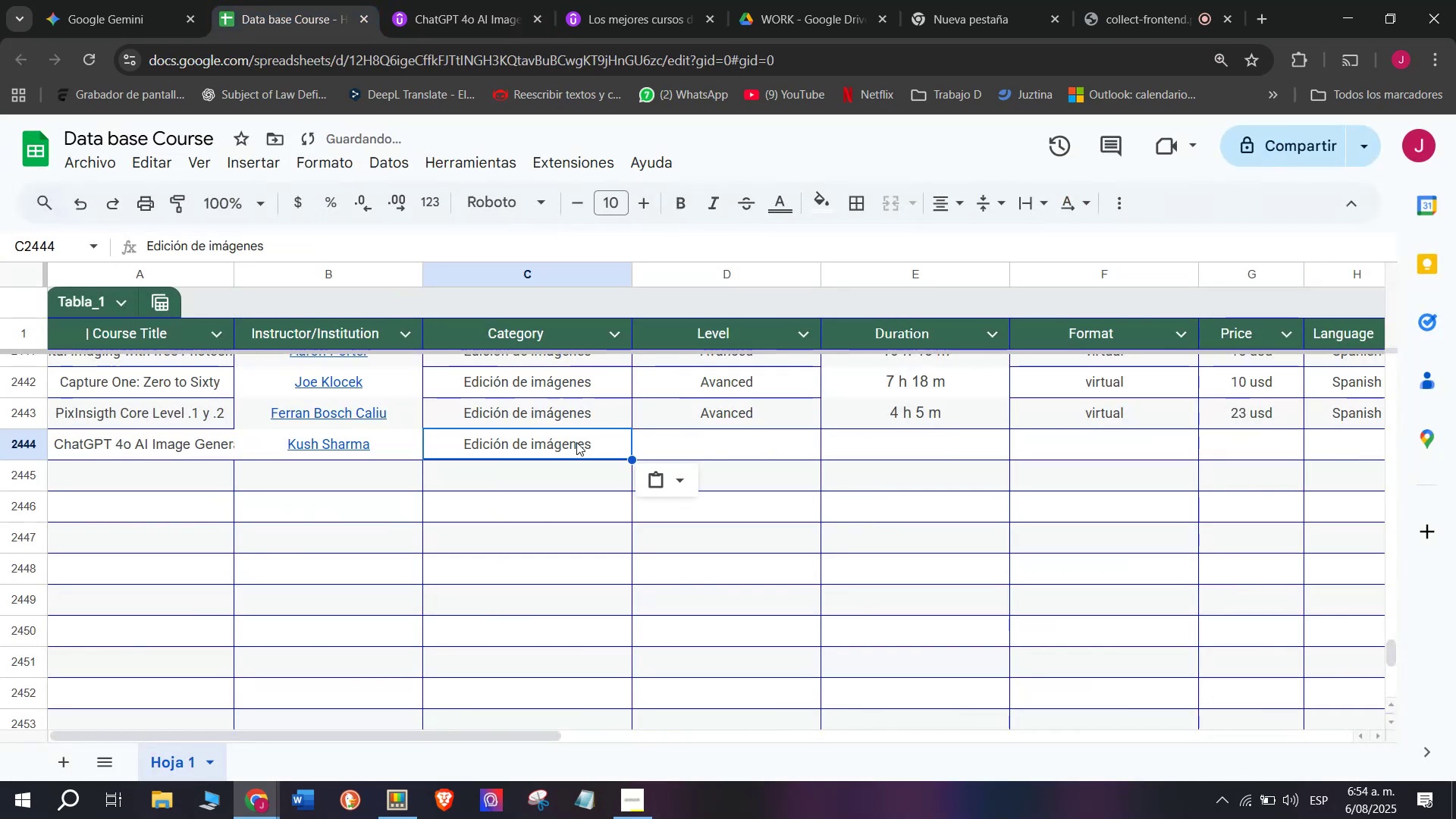 
key(Control+ControlLeft)
 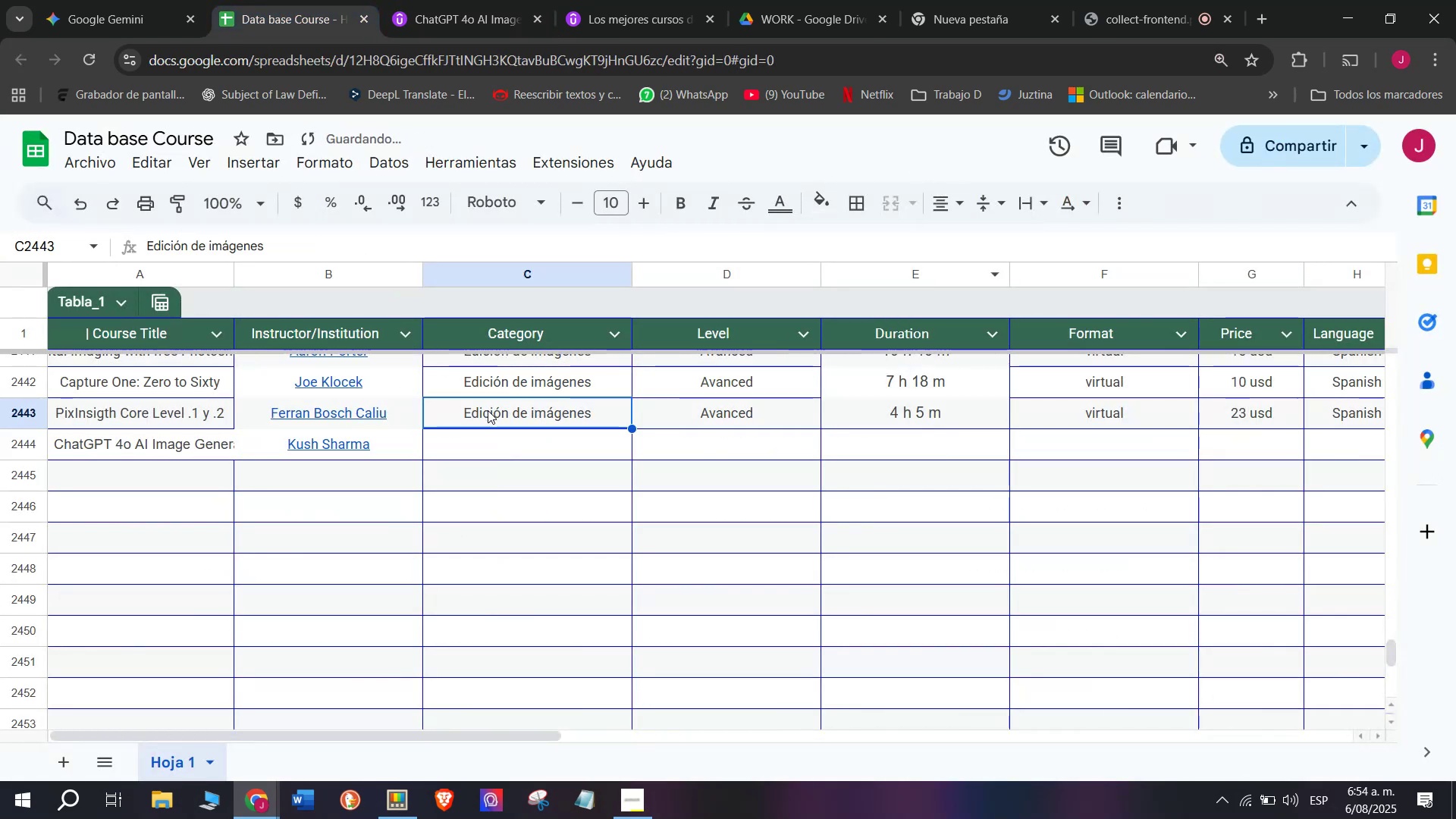 
key(Control+C)
 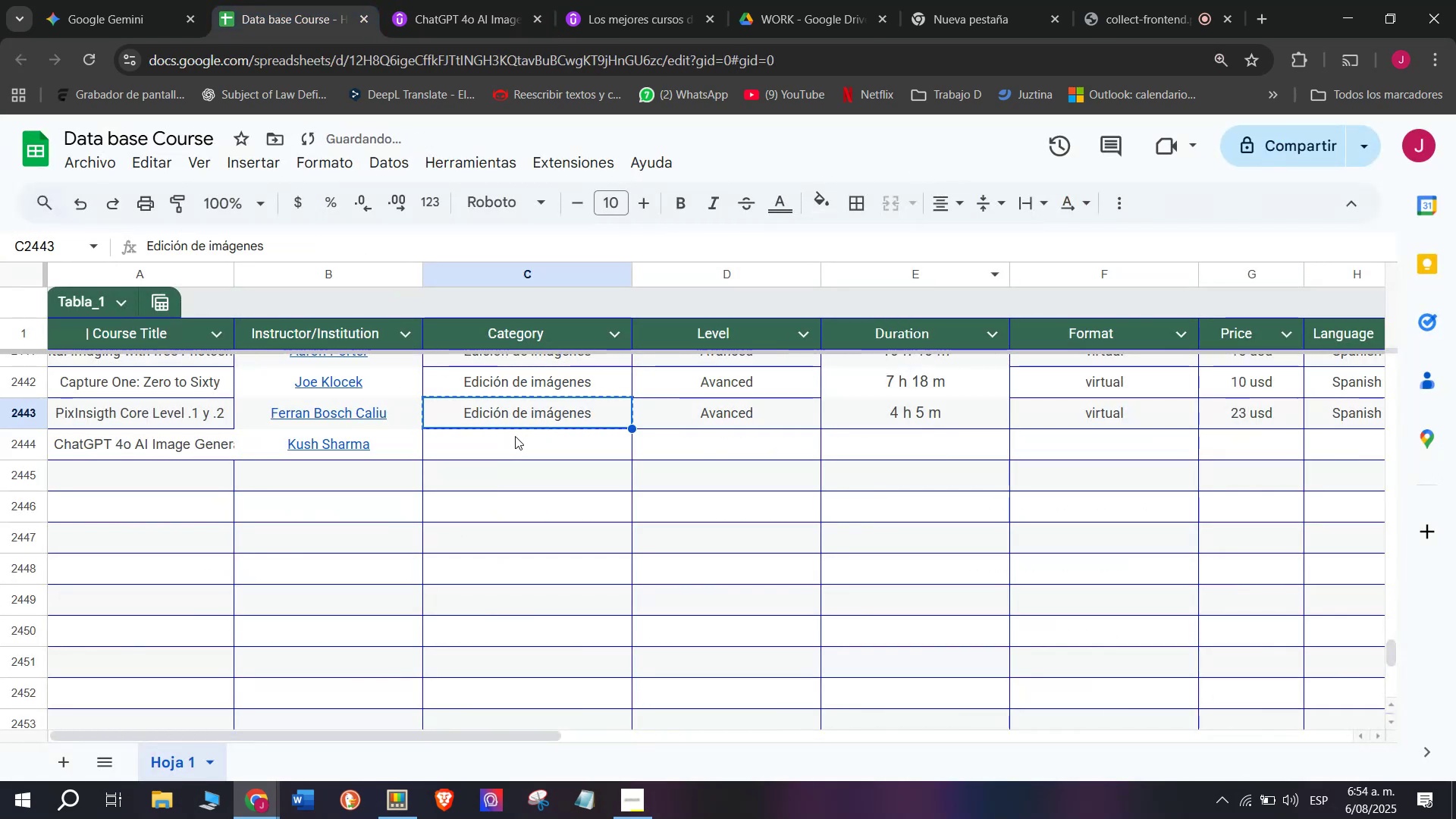 
double_click([515, 436])
 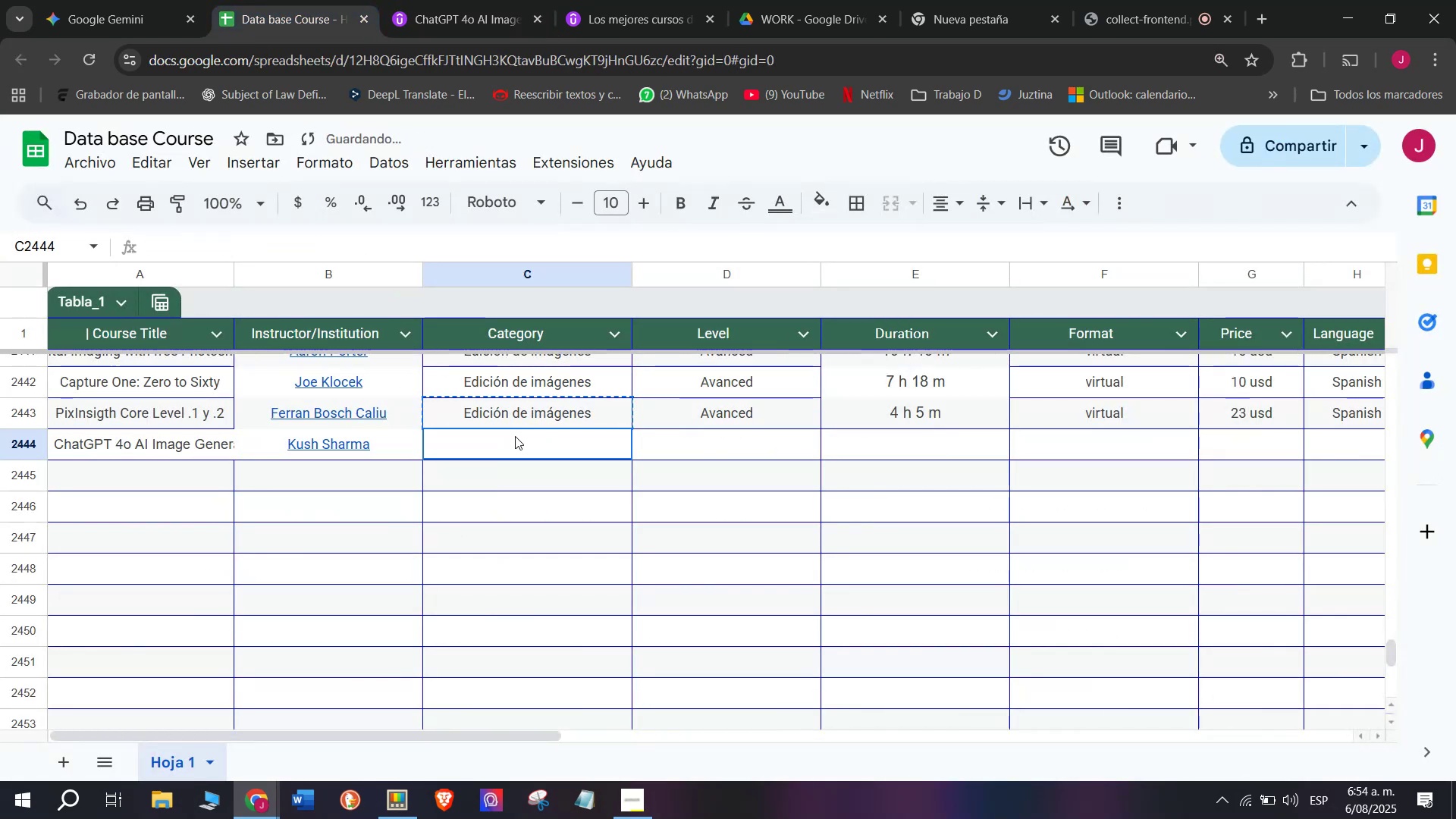 
key(Control+ControlLeft)
 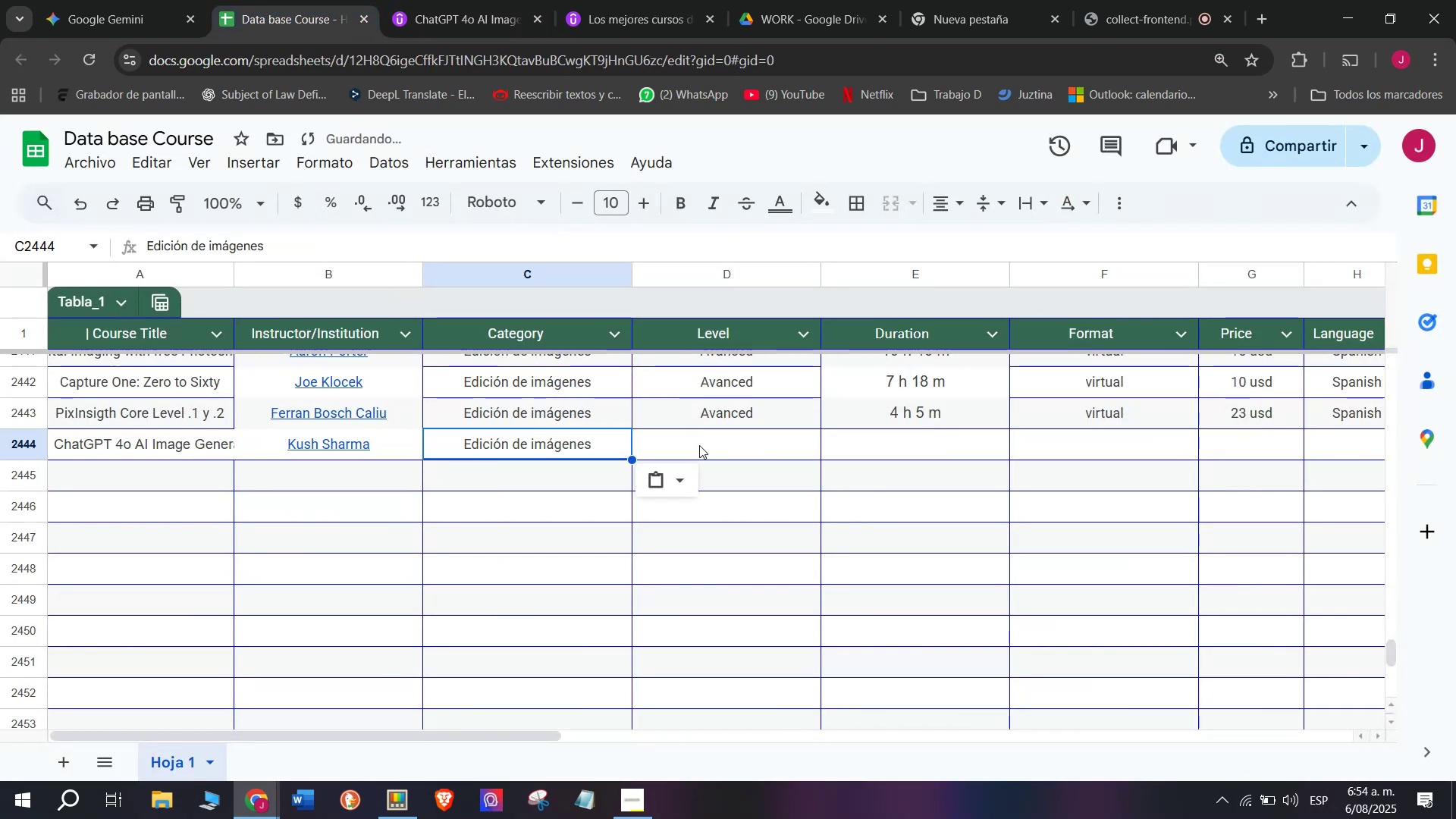 
key(Z)
 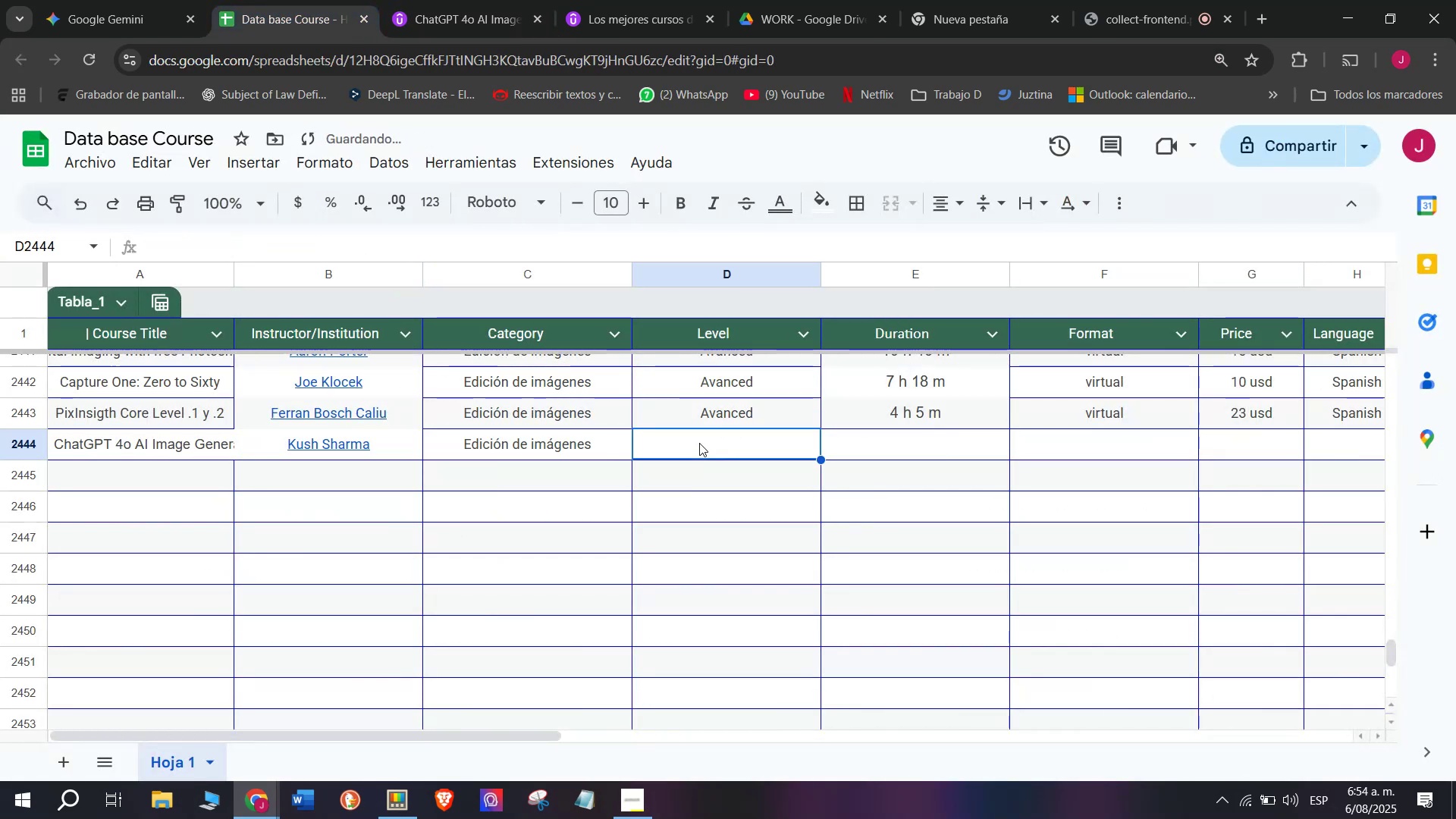 
key(Control+V)
 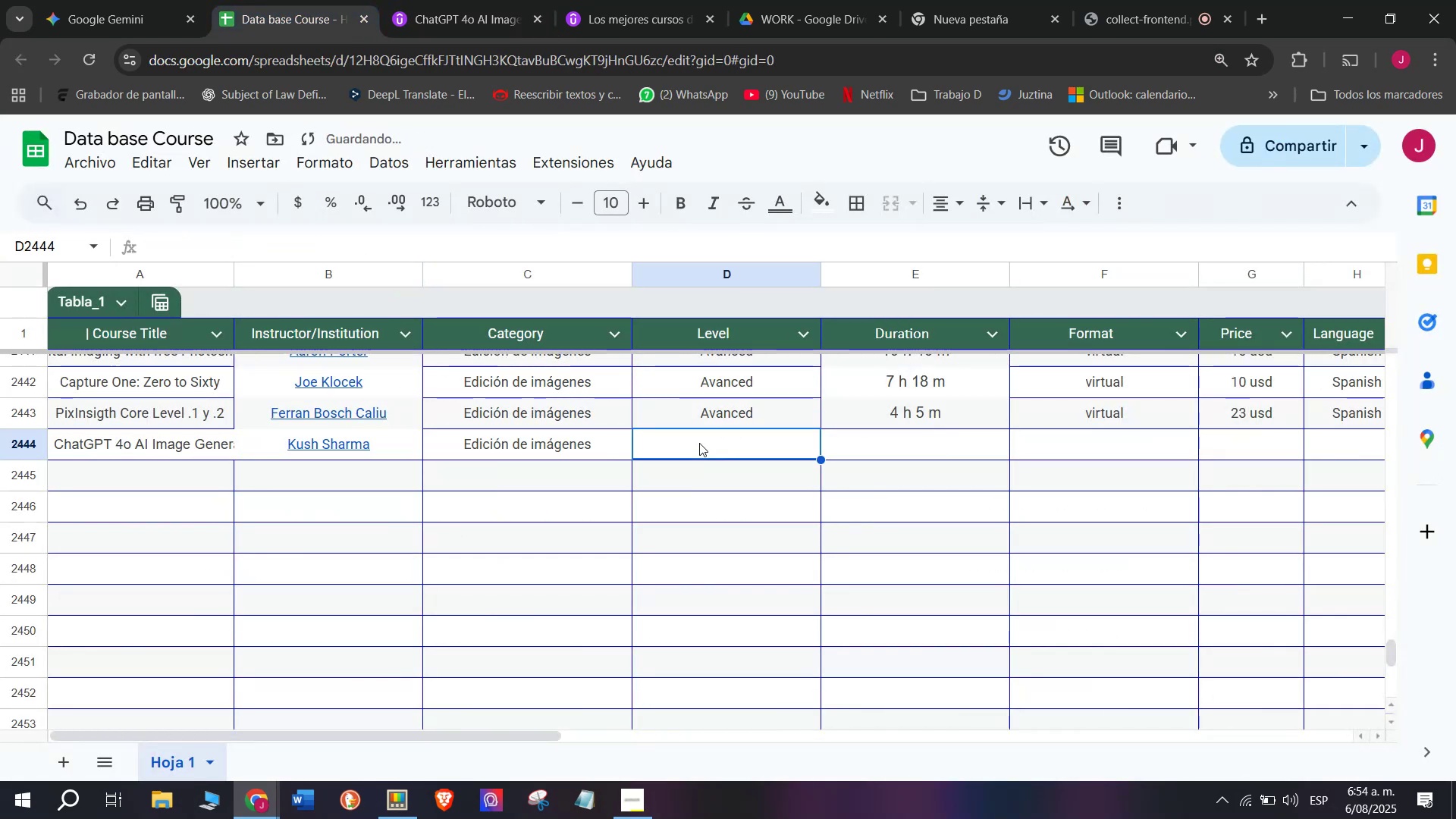 
left_click([699, 443])
 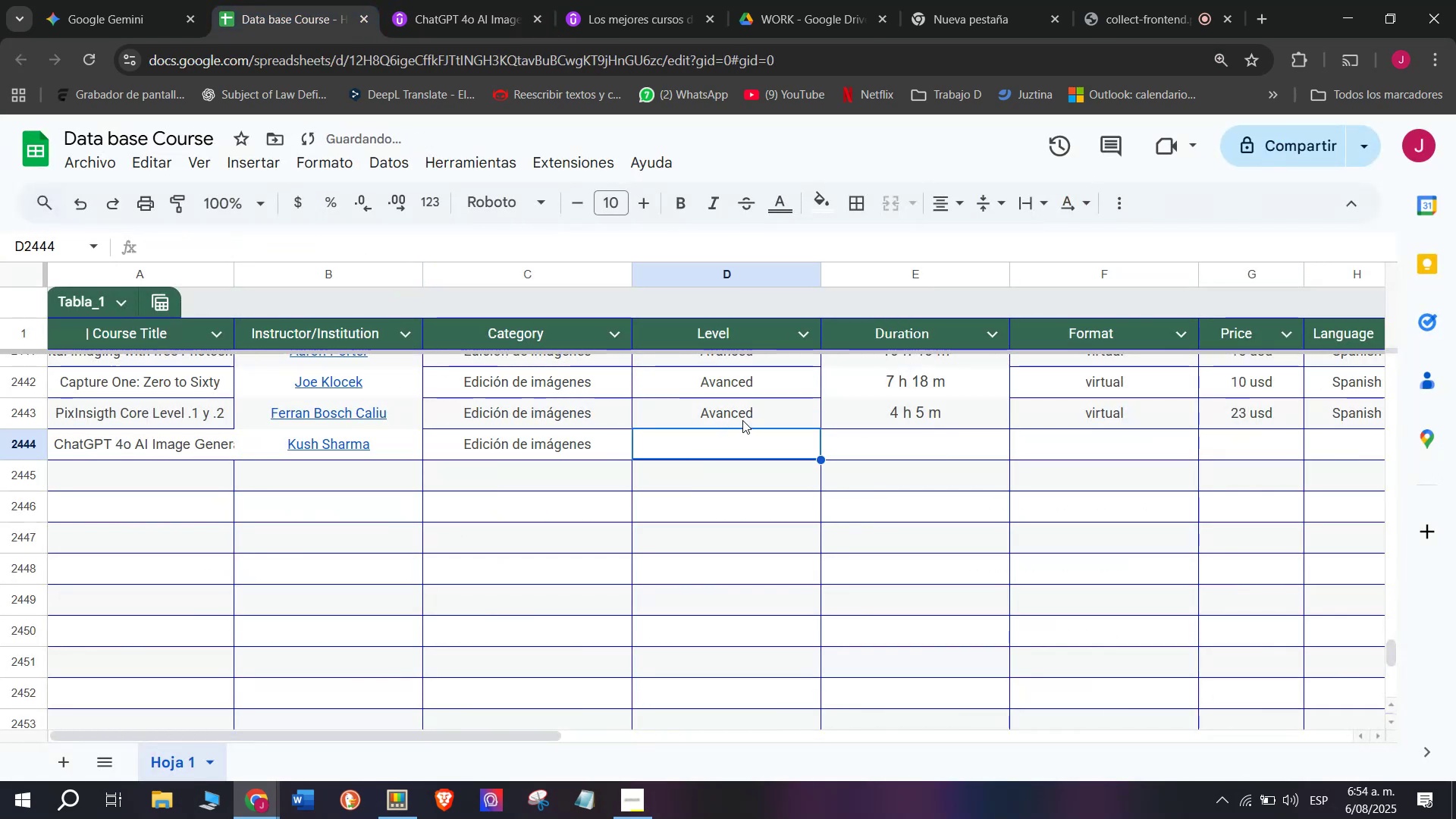 
key(Break)
 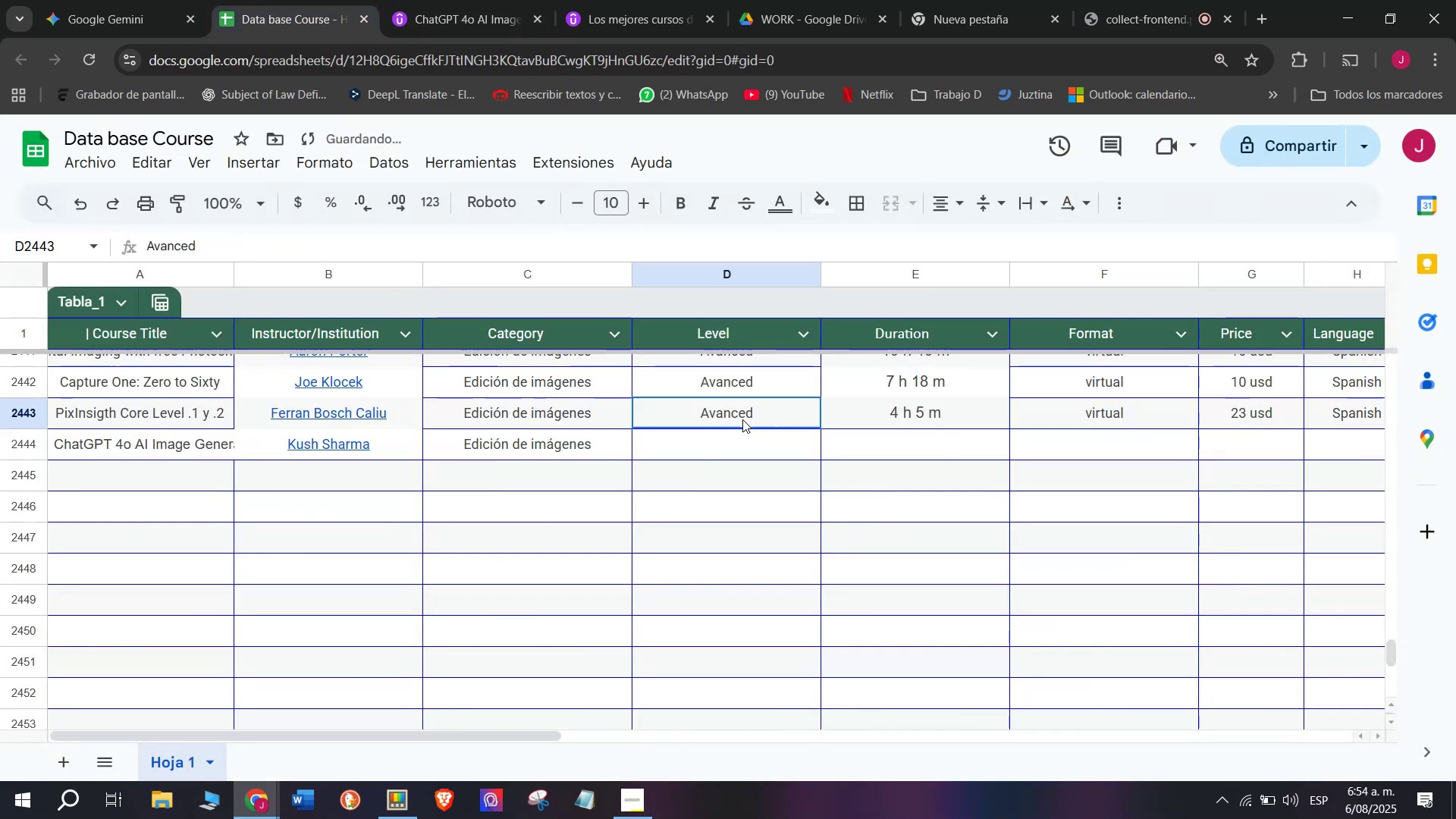 
key(Control+ControlLeft)
 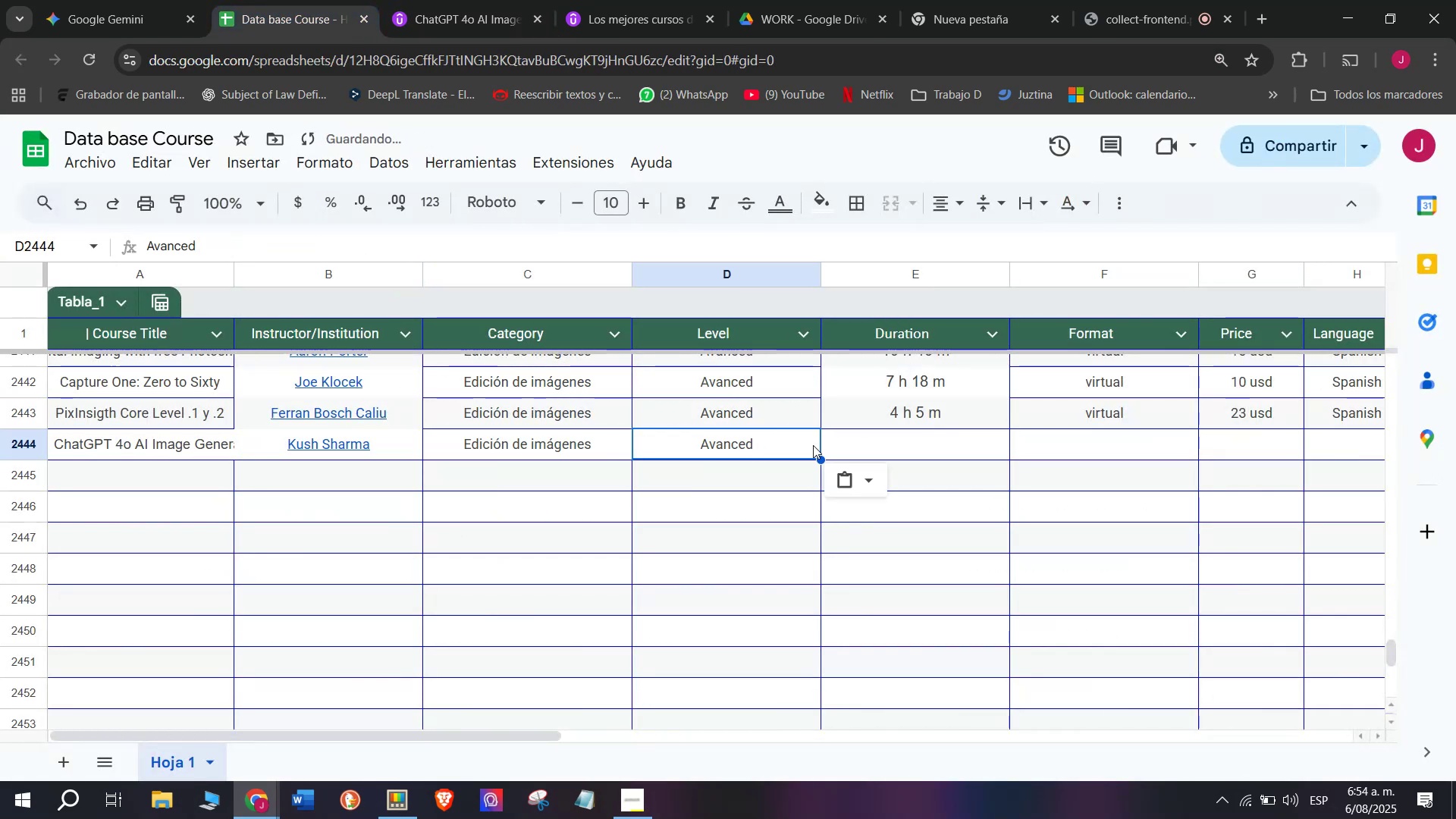 
key(Control+C)
 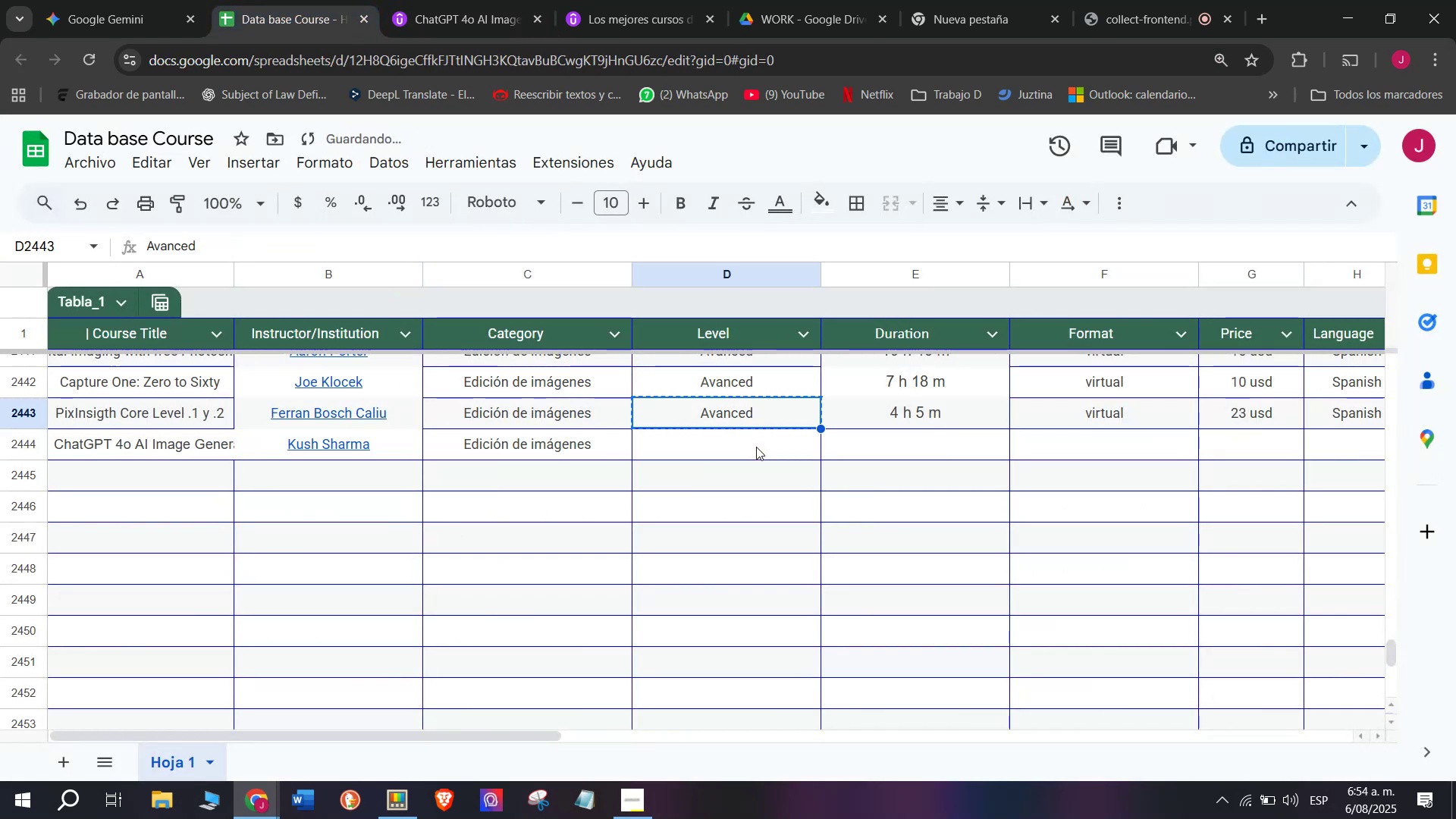 
triple_click([756, 447])
 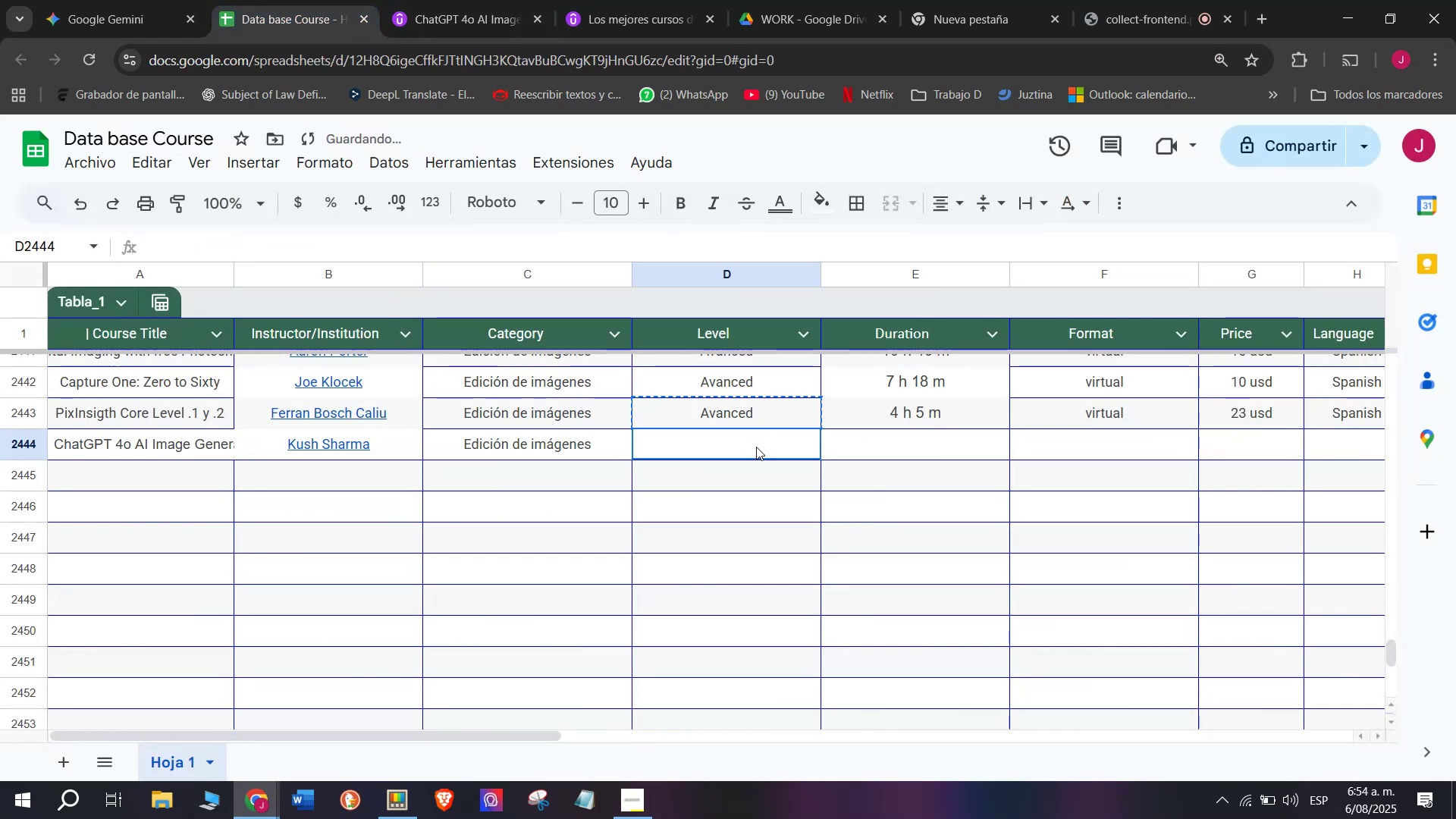 
key(Z)
 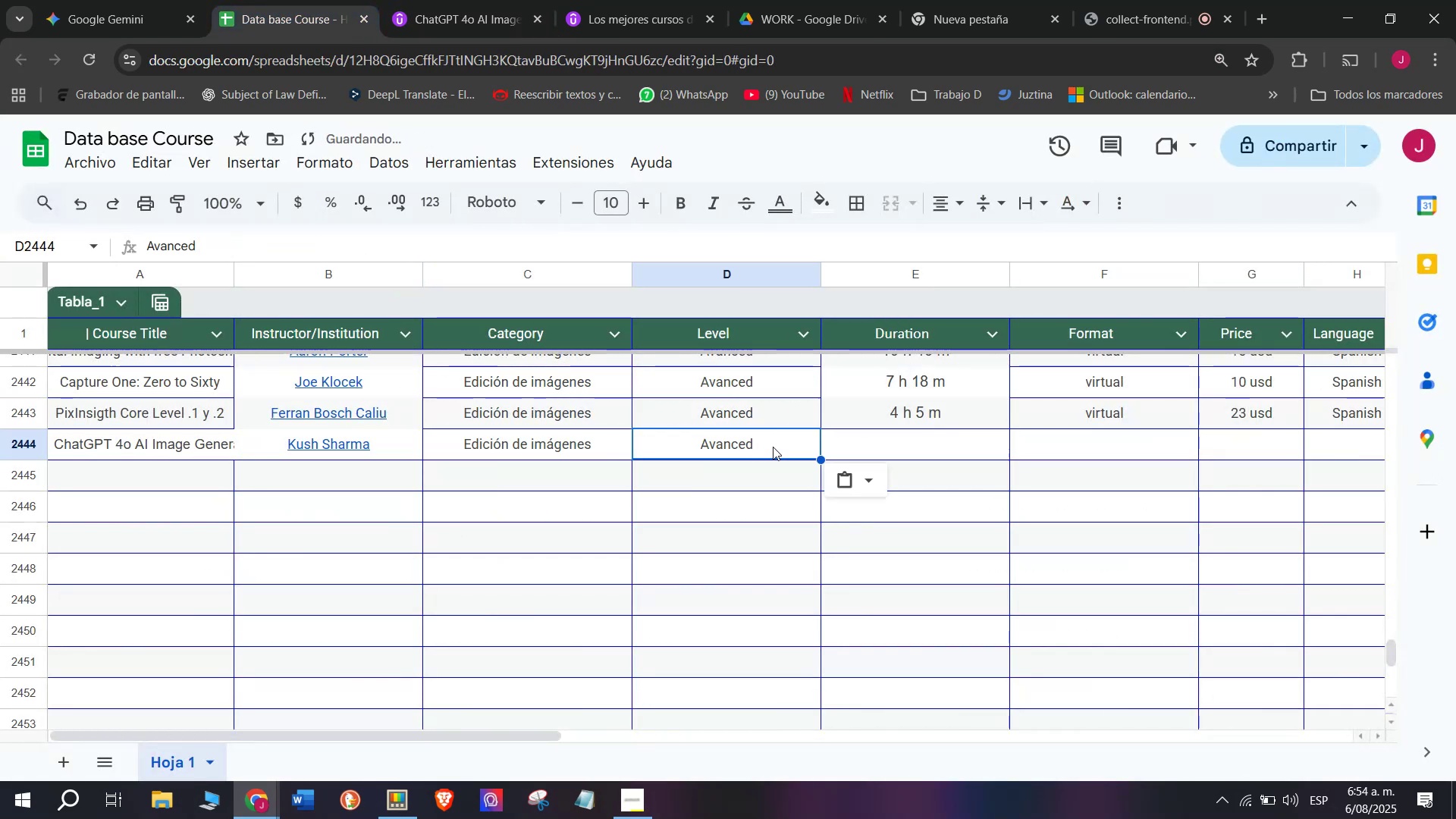 
key(Control+ControlLeft)
 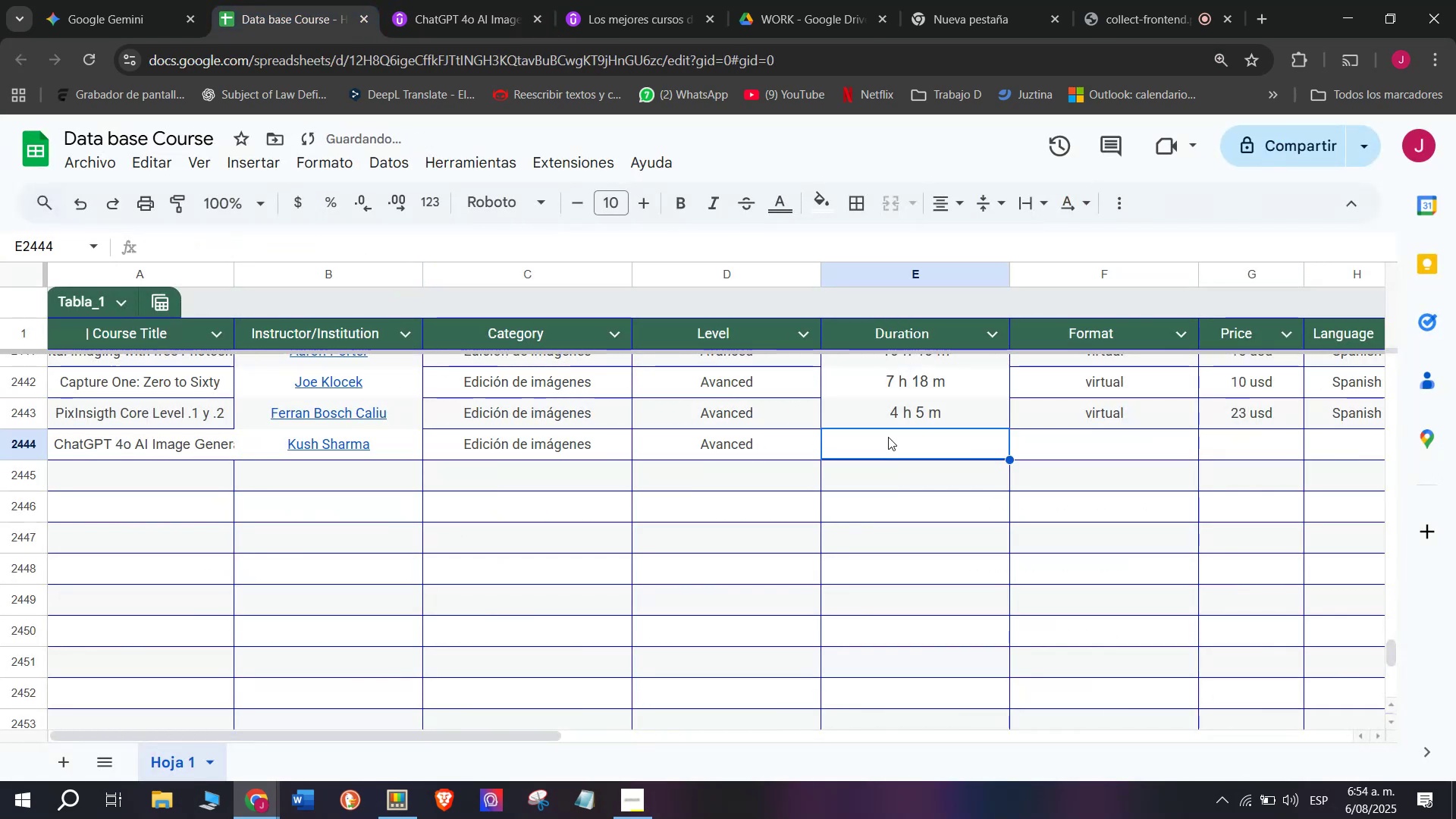 
key(Control+V)
 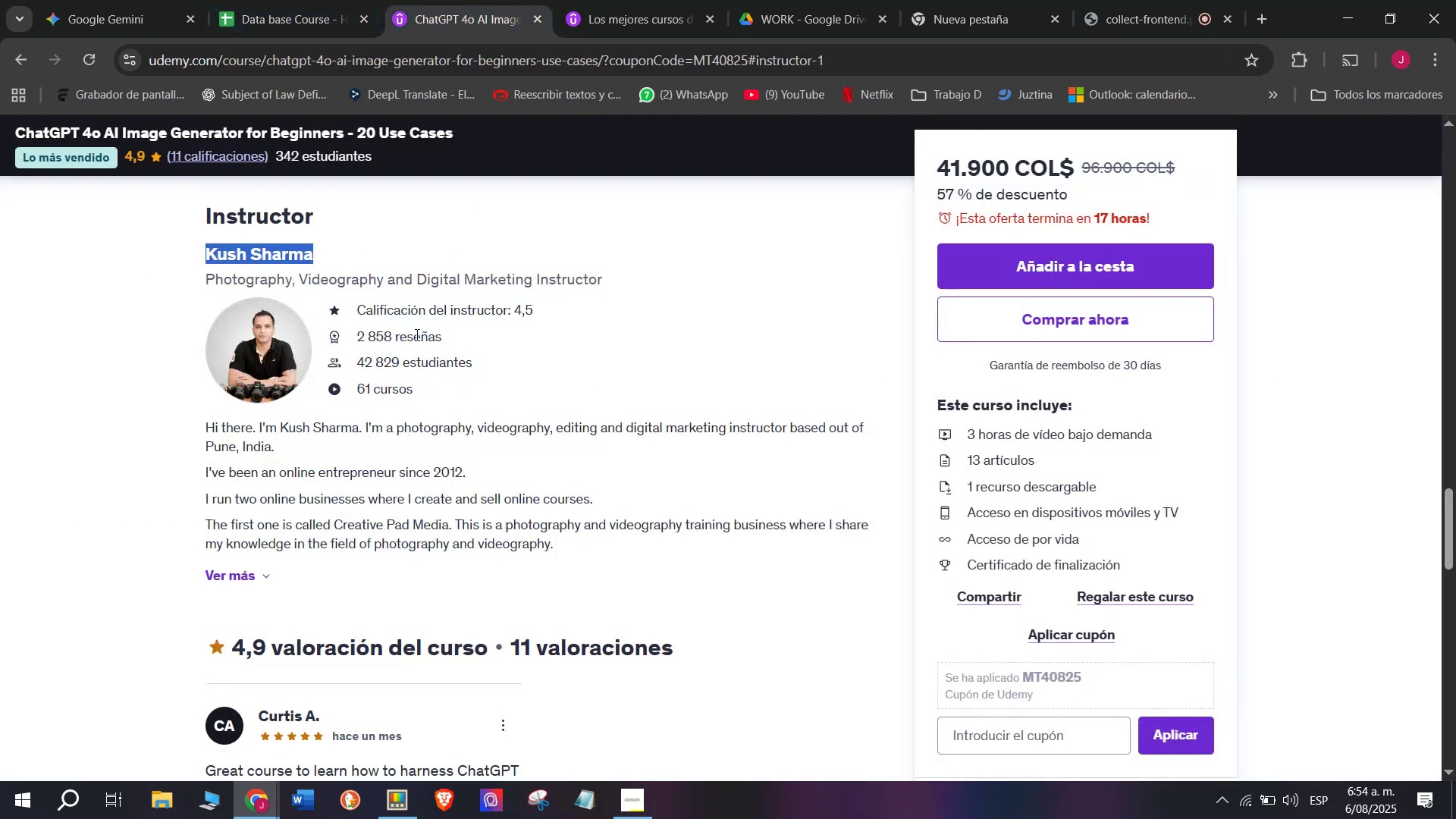 
scroll: coordinate [292, 630], scroll_direction: up, amount: 9.0
 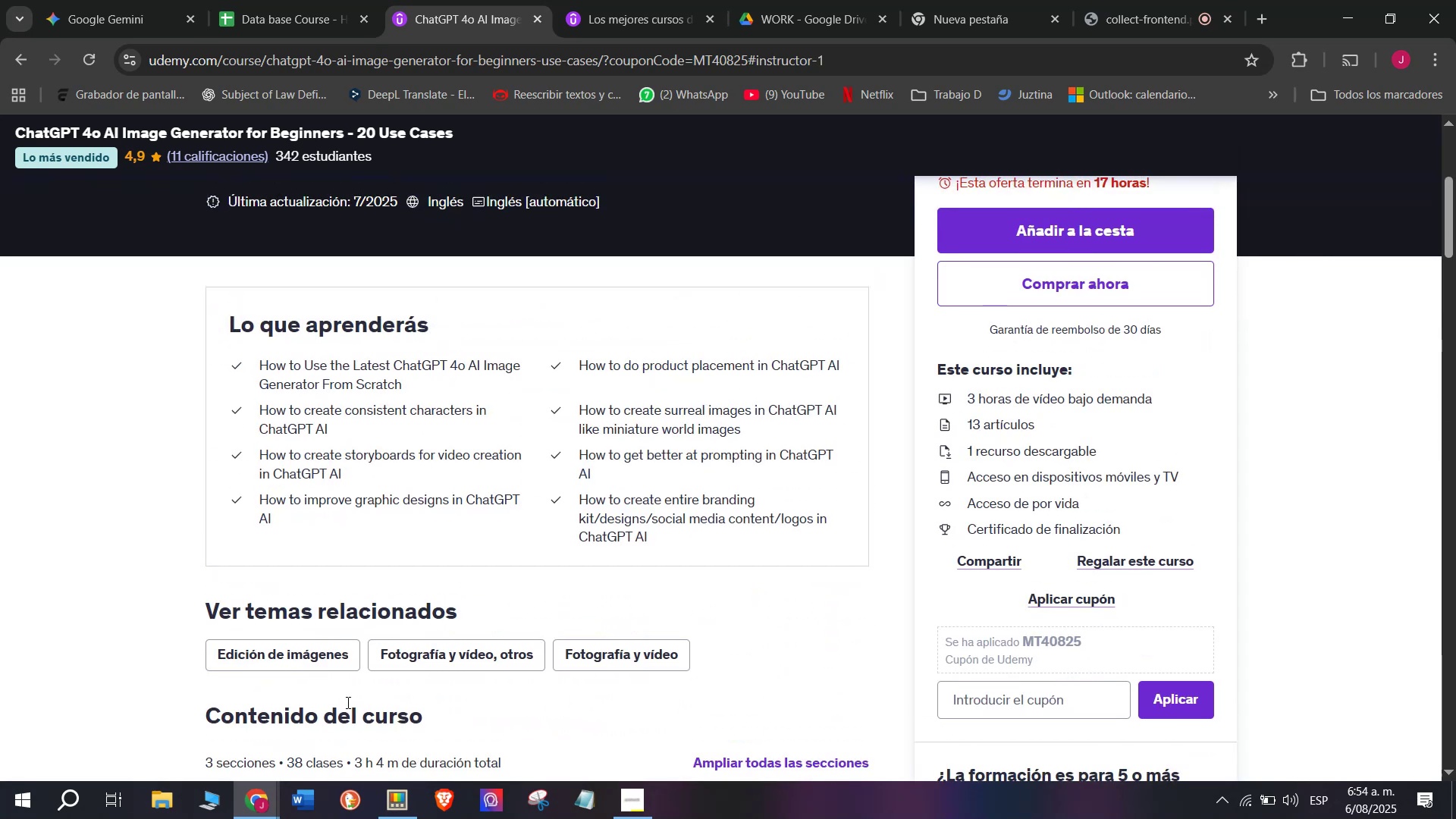 
scroll: coordinate [347, 701], scroll_direction: down, amount: 1.0
 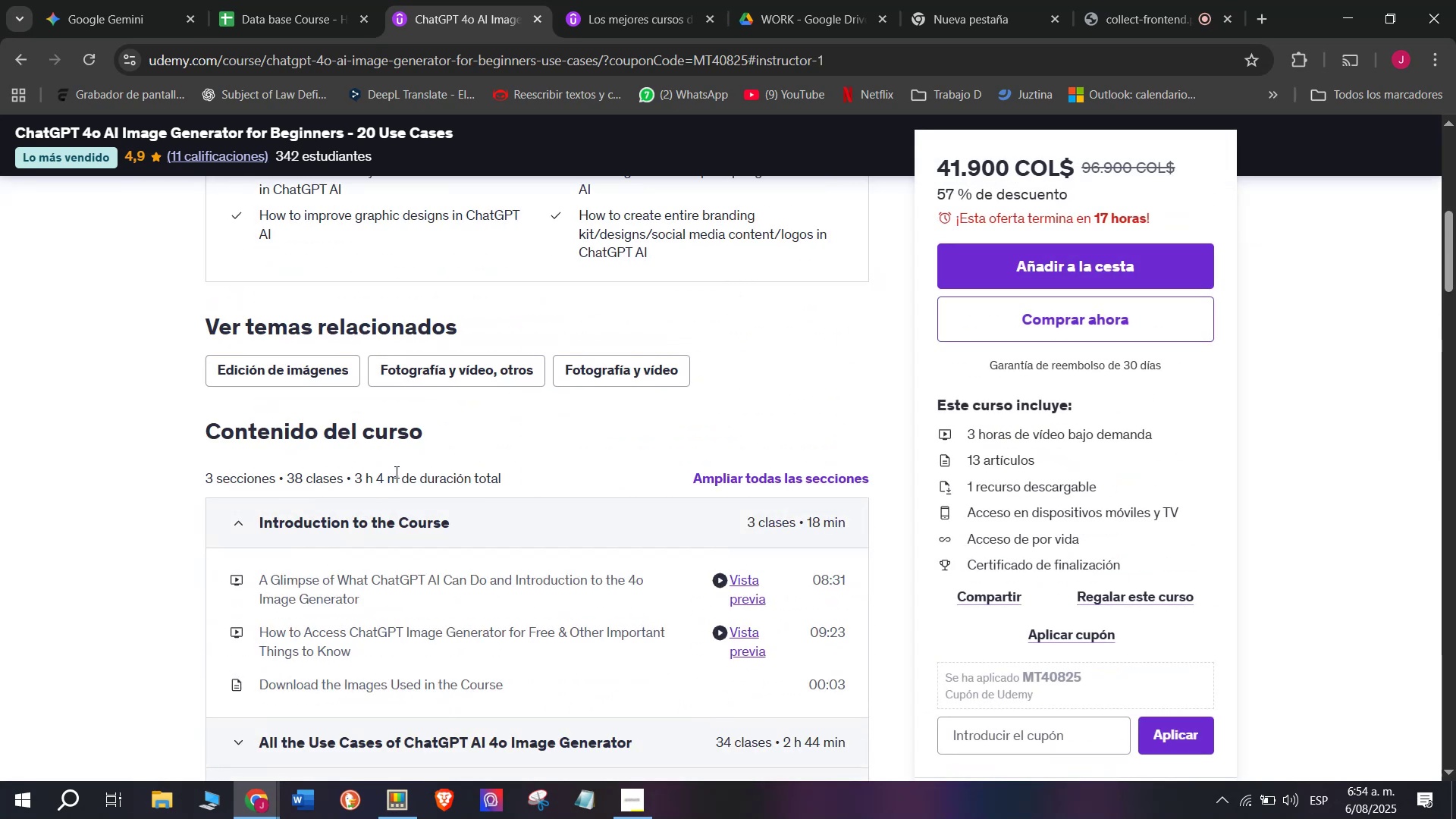 
left_click_drag(start_coordinate=[401, 472], to_coordinate=[355, 467])
 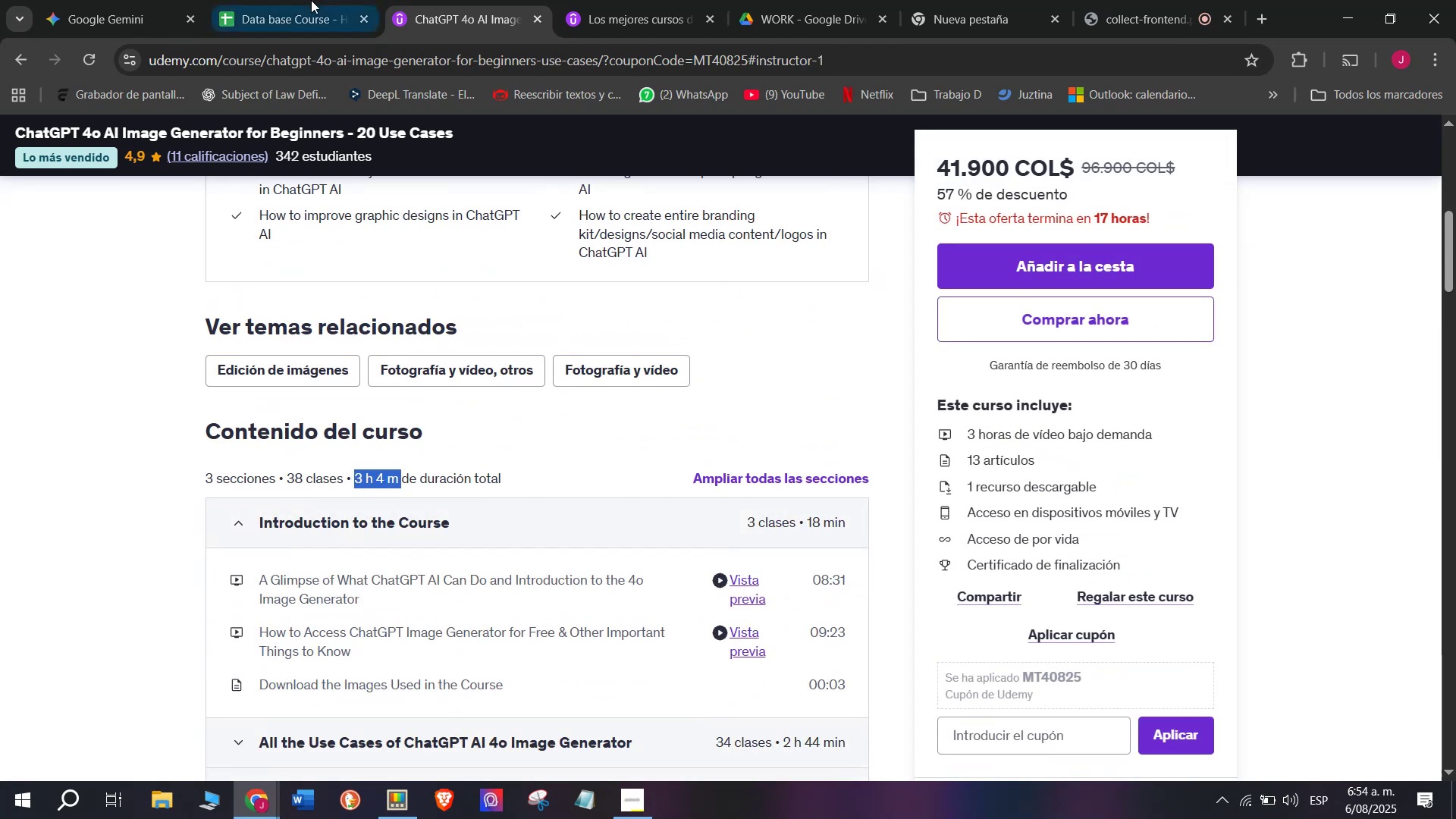 
key(Break)
 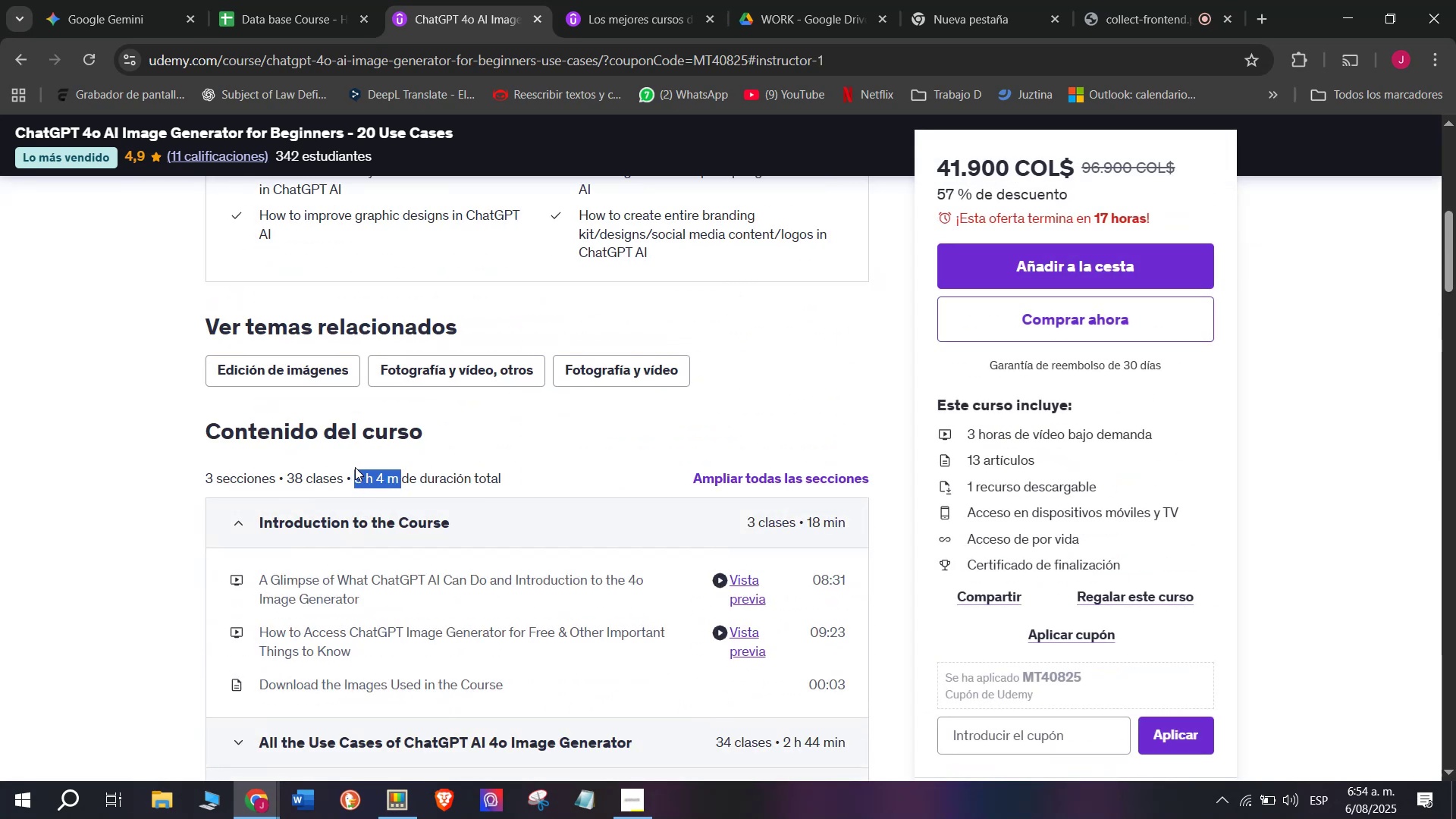 
key(Control+ControlLeft)
 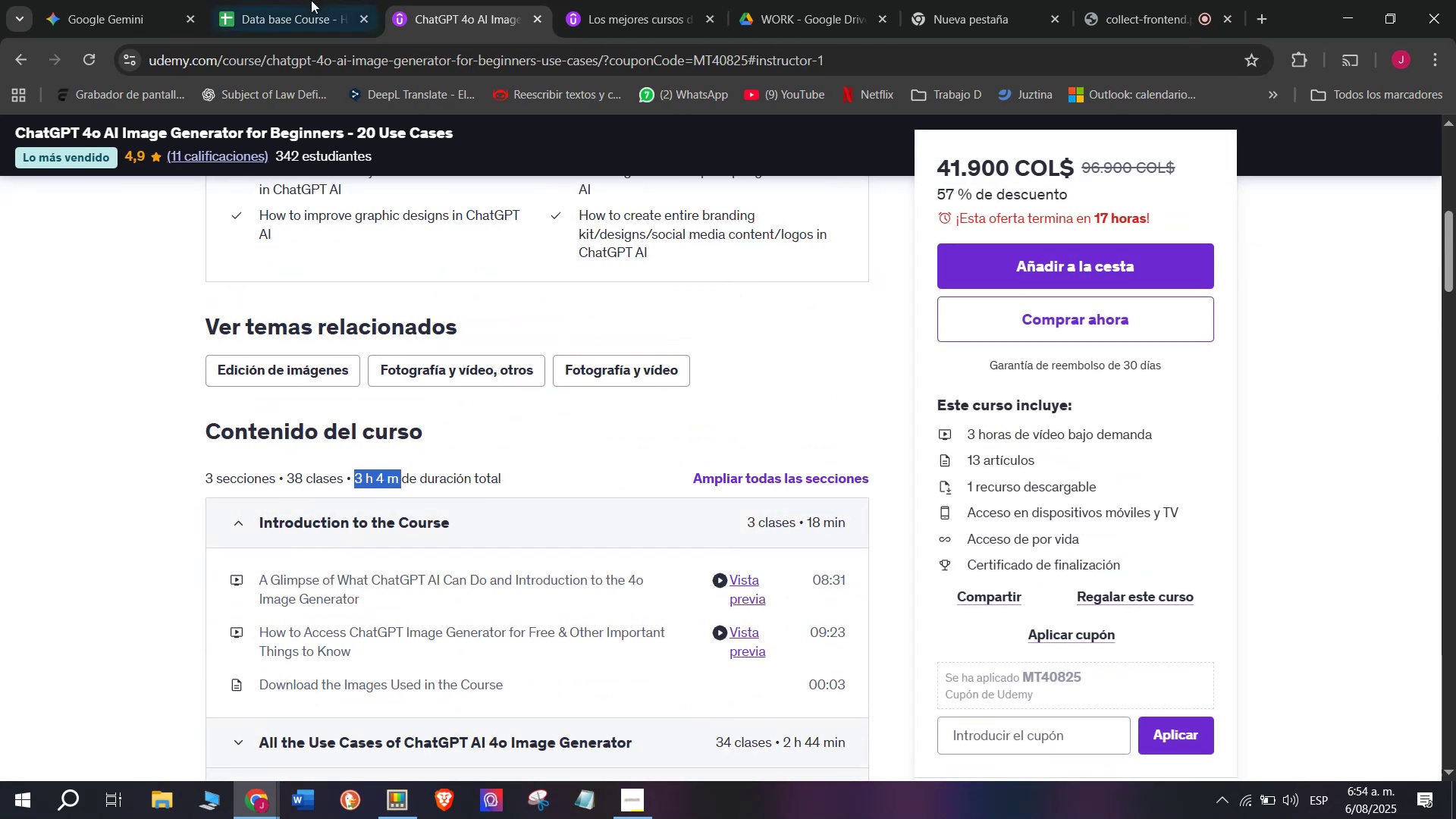 
key(Control+C)
 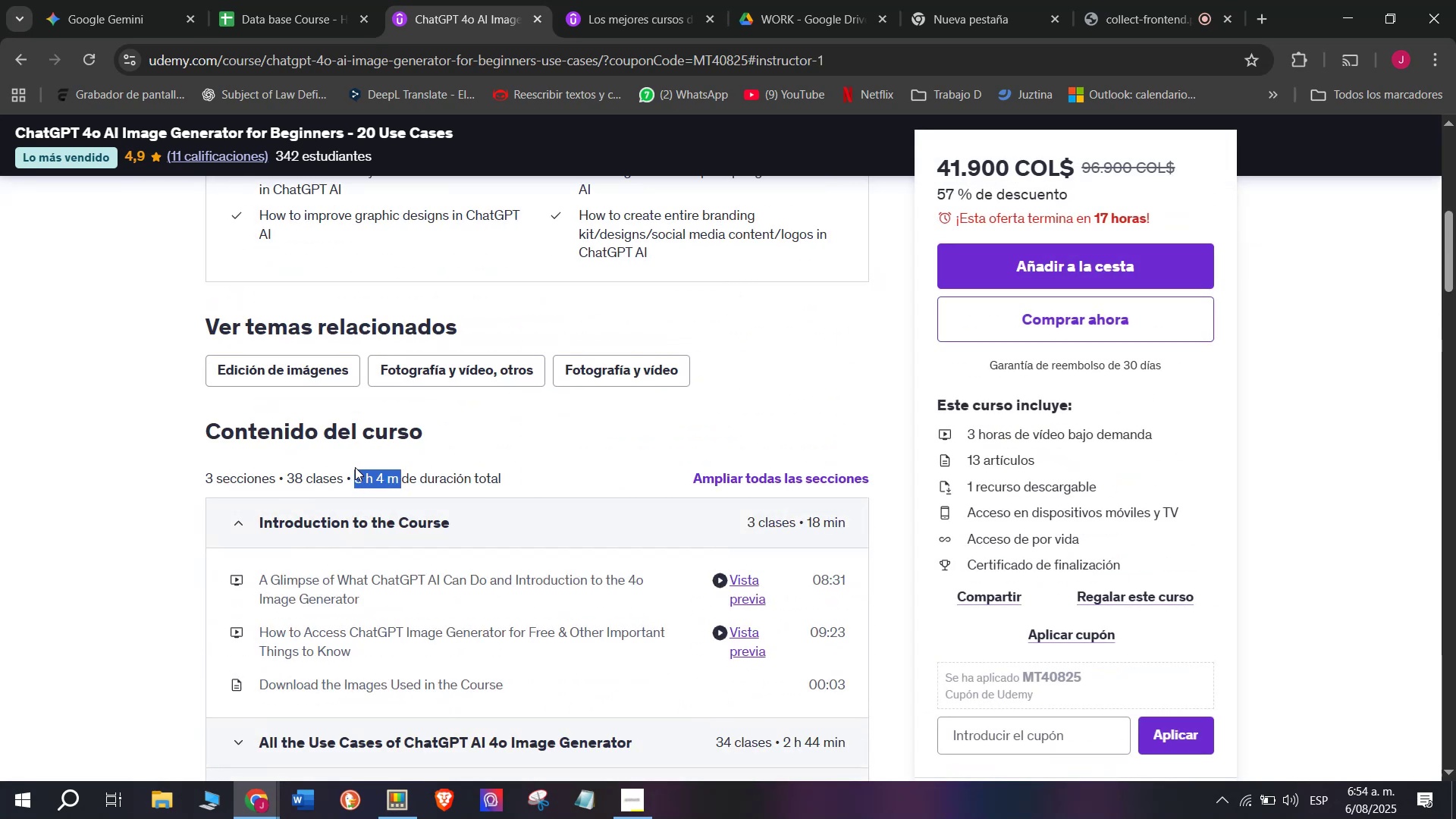 
key(Control+ControlLeft)
 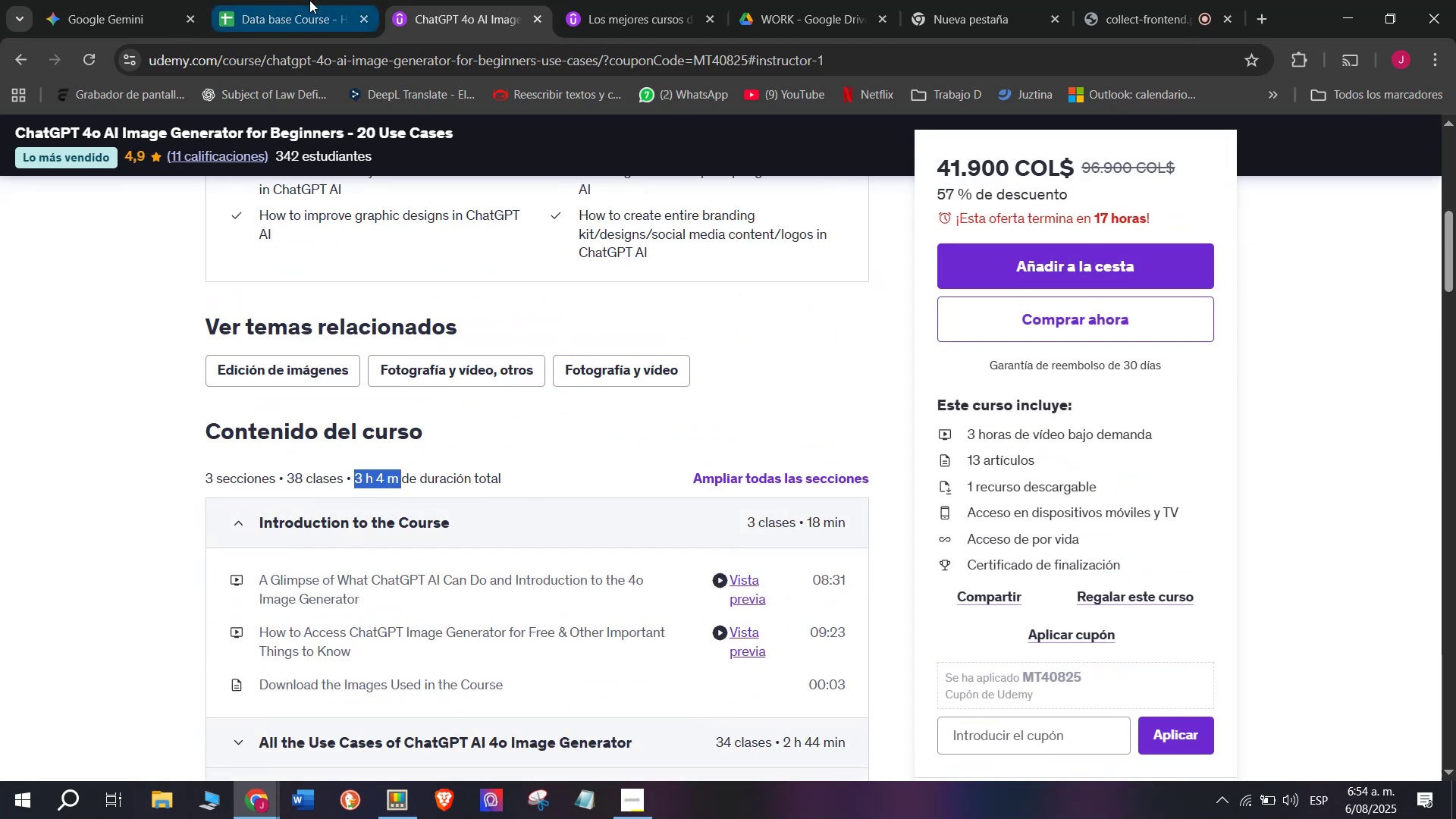 
key(Break)
 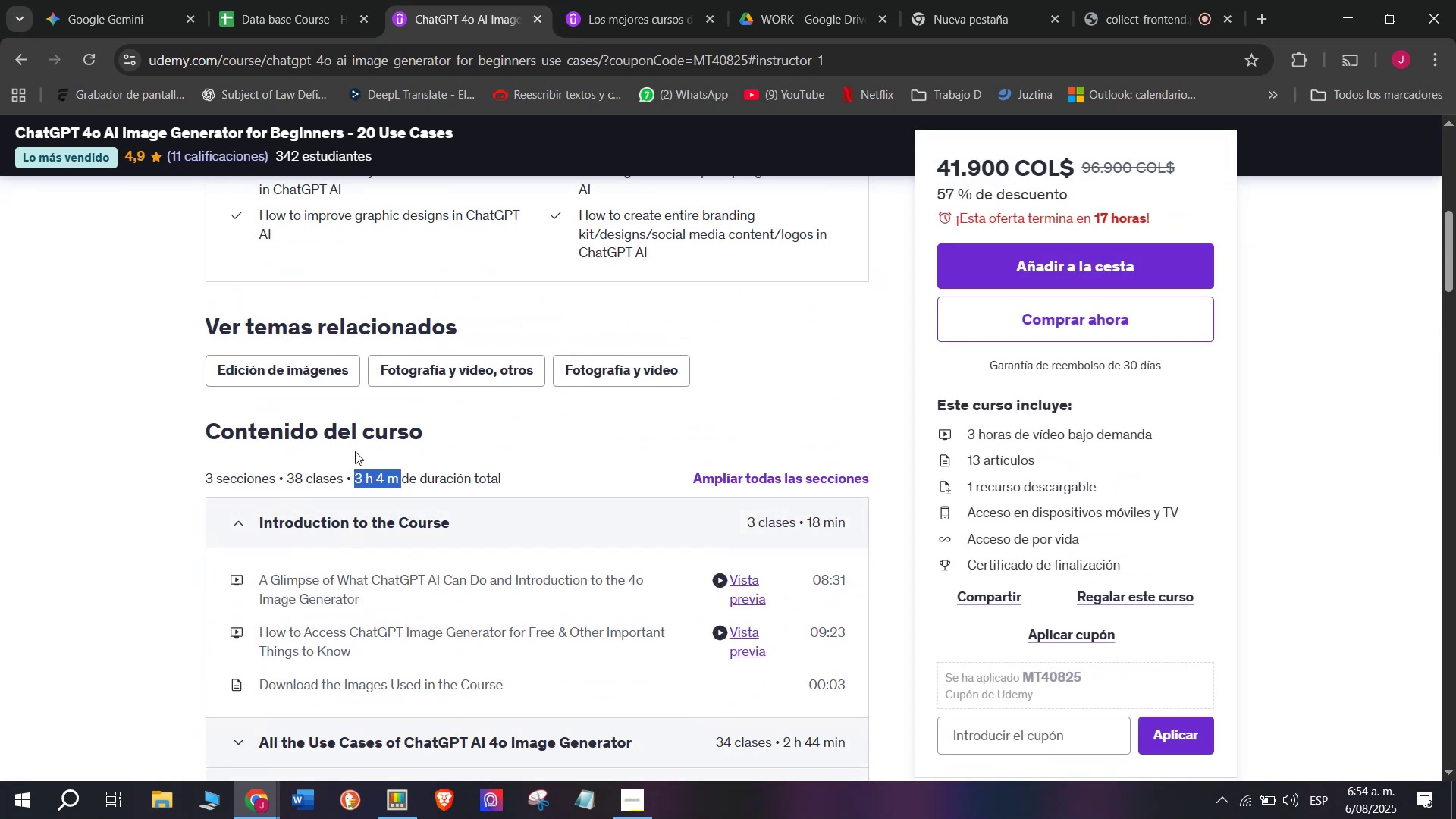 
key(Control+C)
 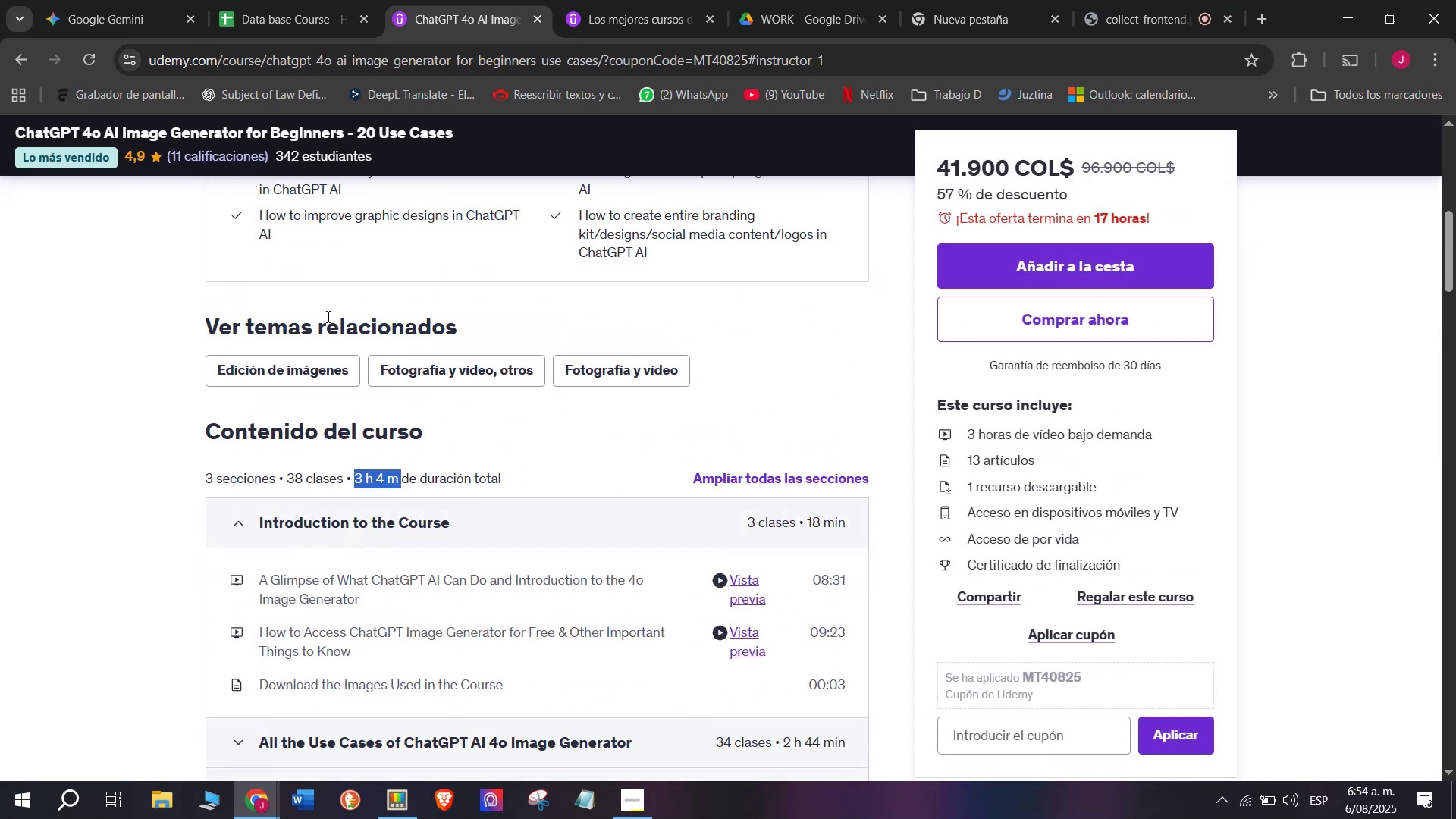 
key(Break)
 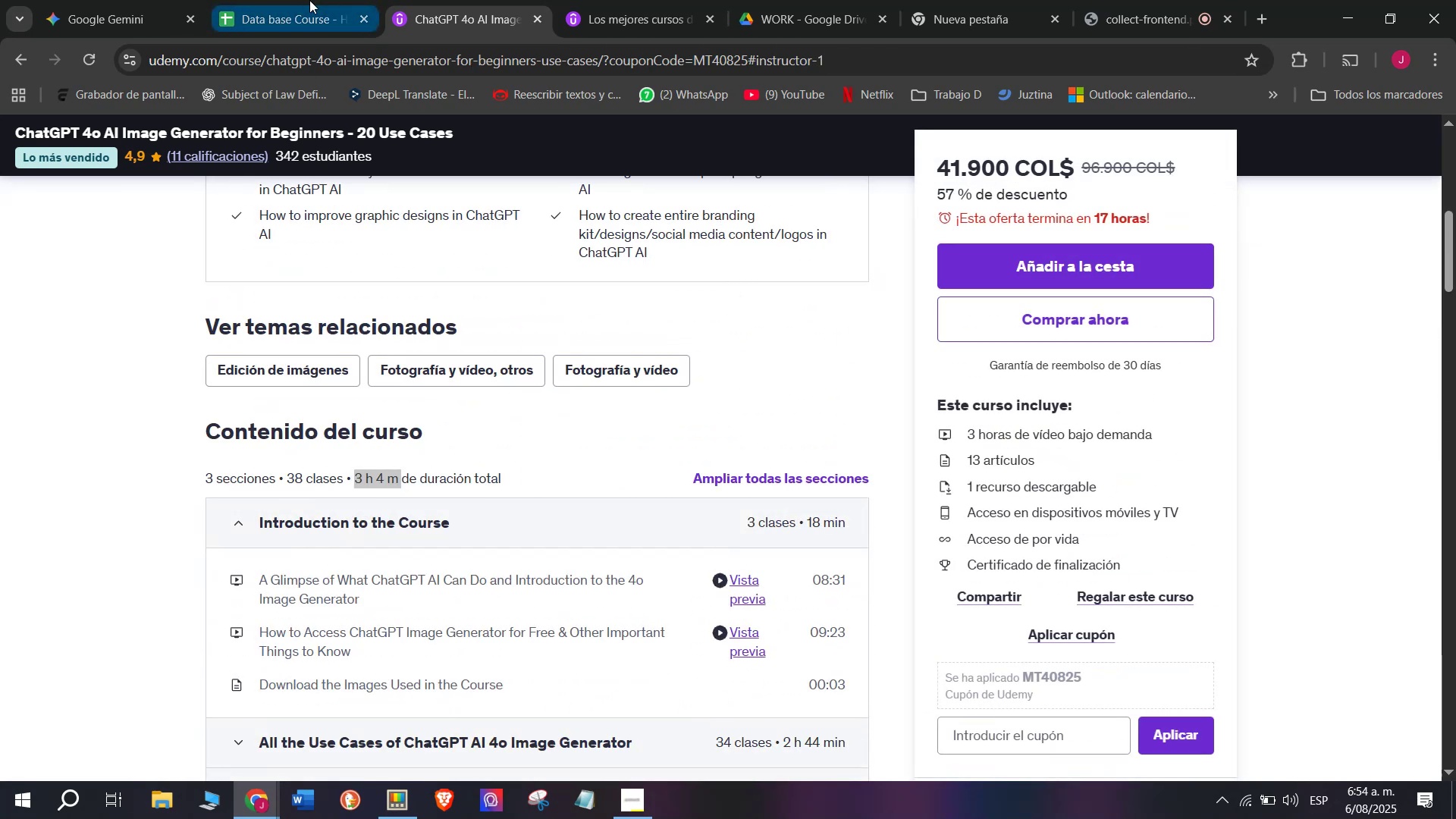 
key(Control+C)
 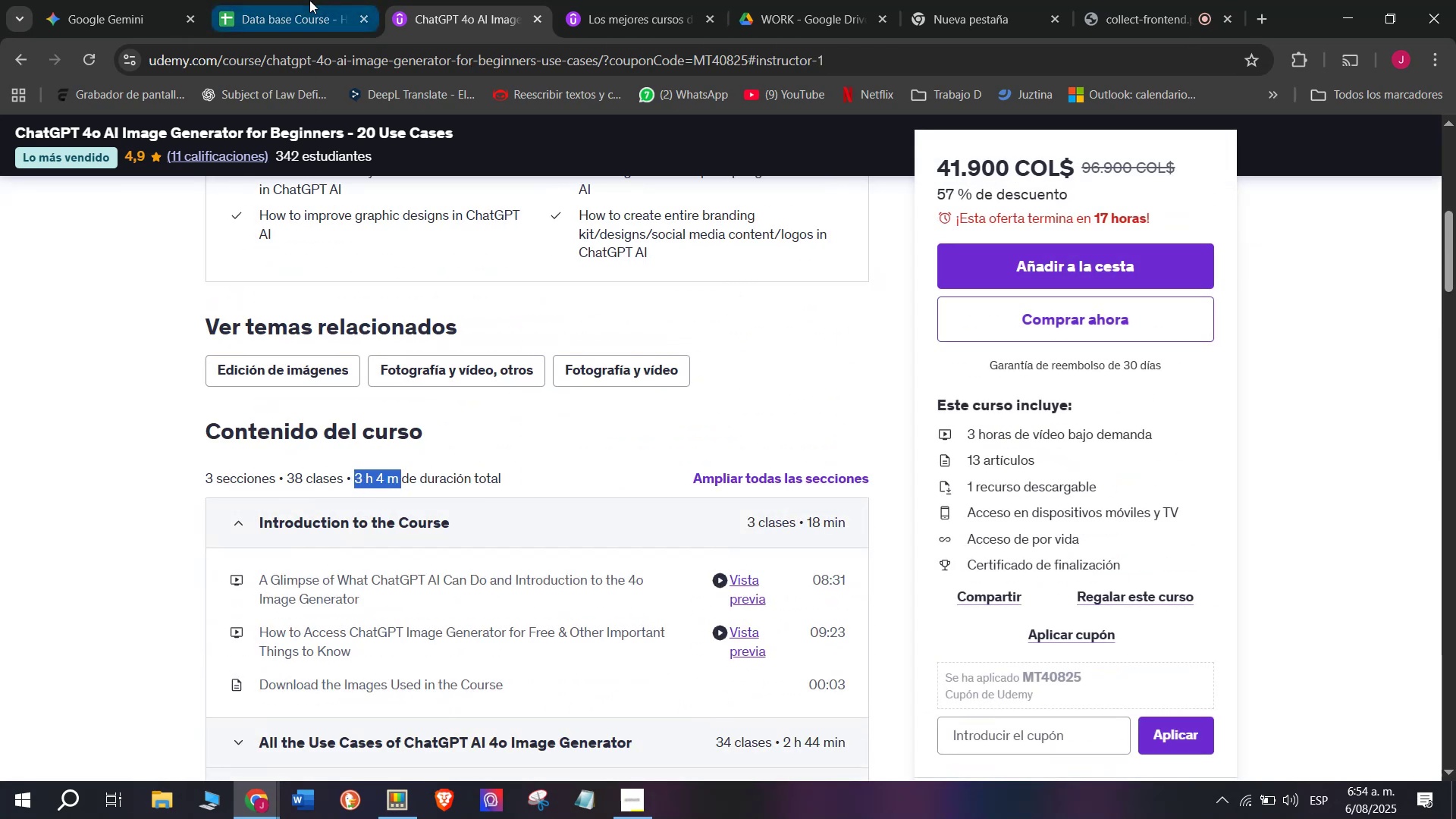 
key(Control+ControlLeft)
 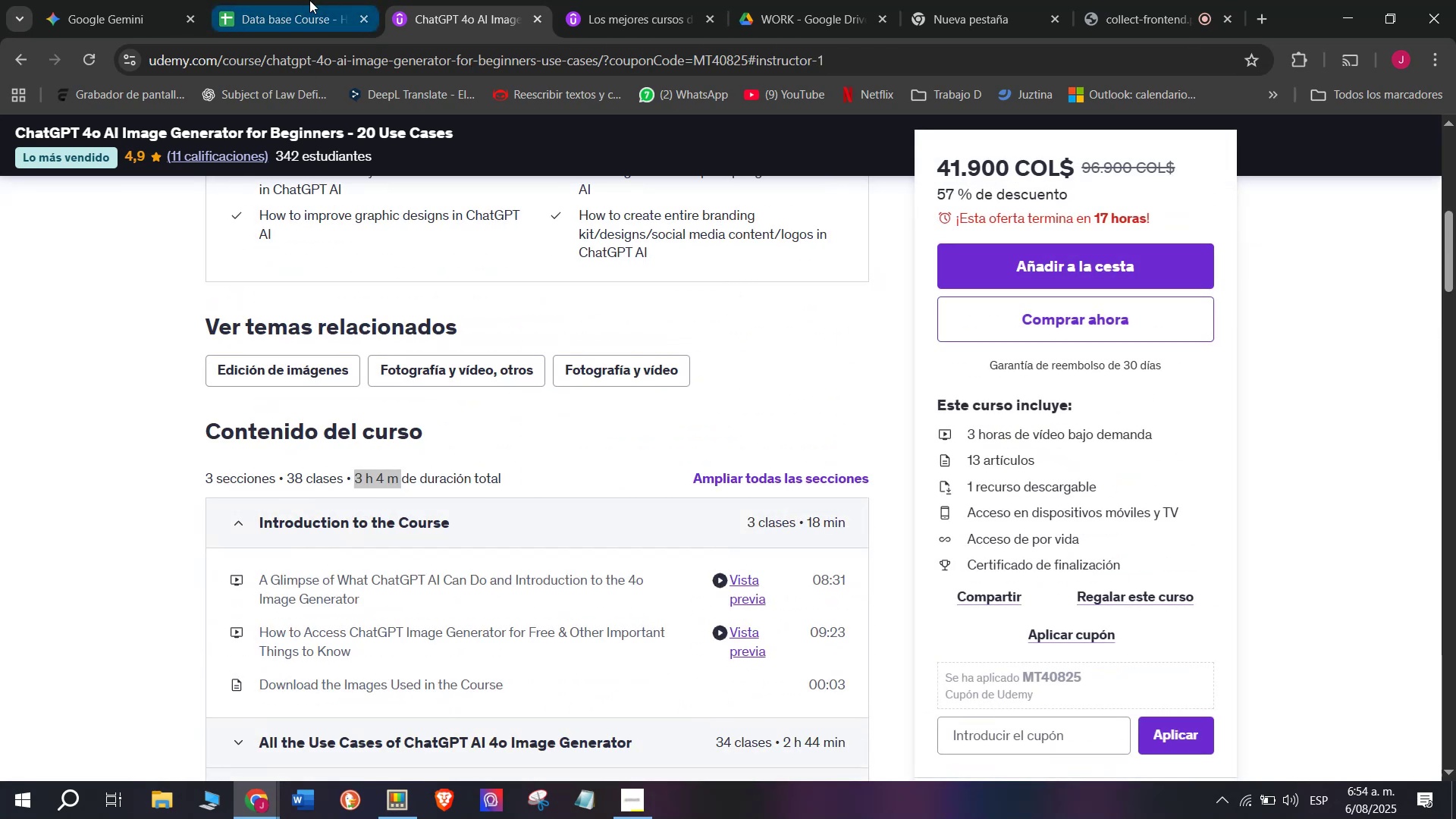 
left_click([309, 0])
 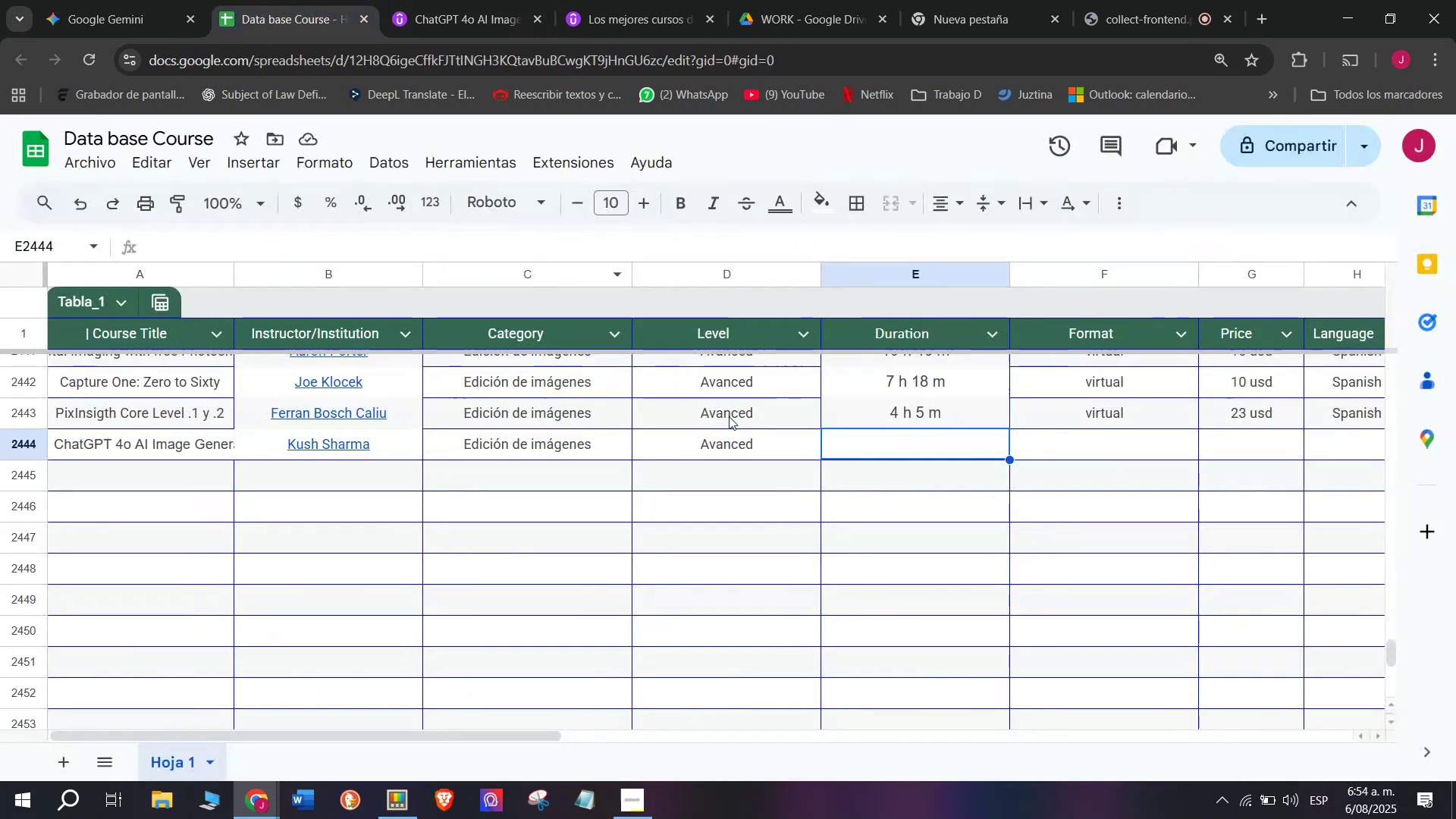 
key(Control+ControlLeft)
 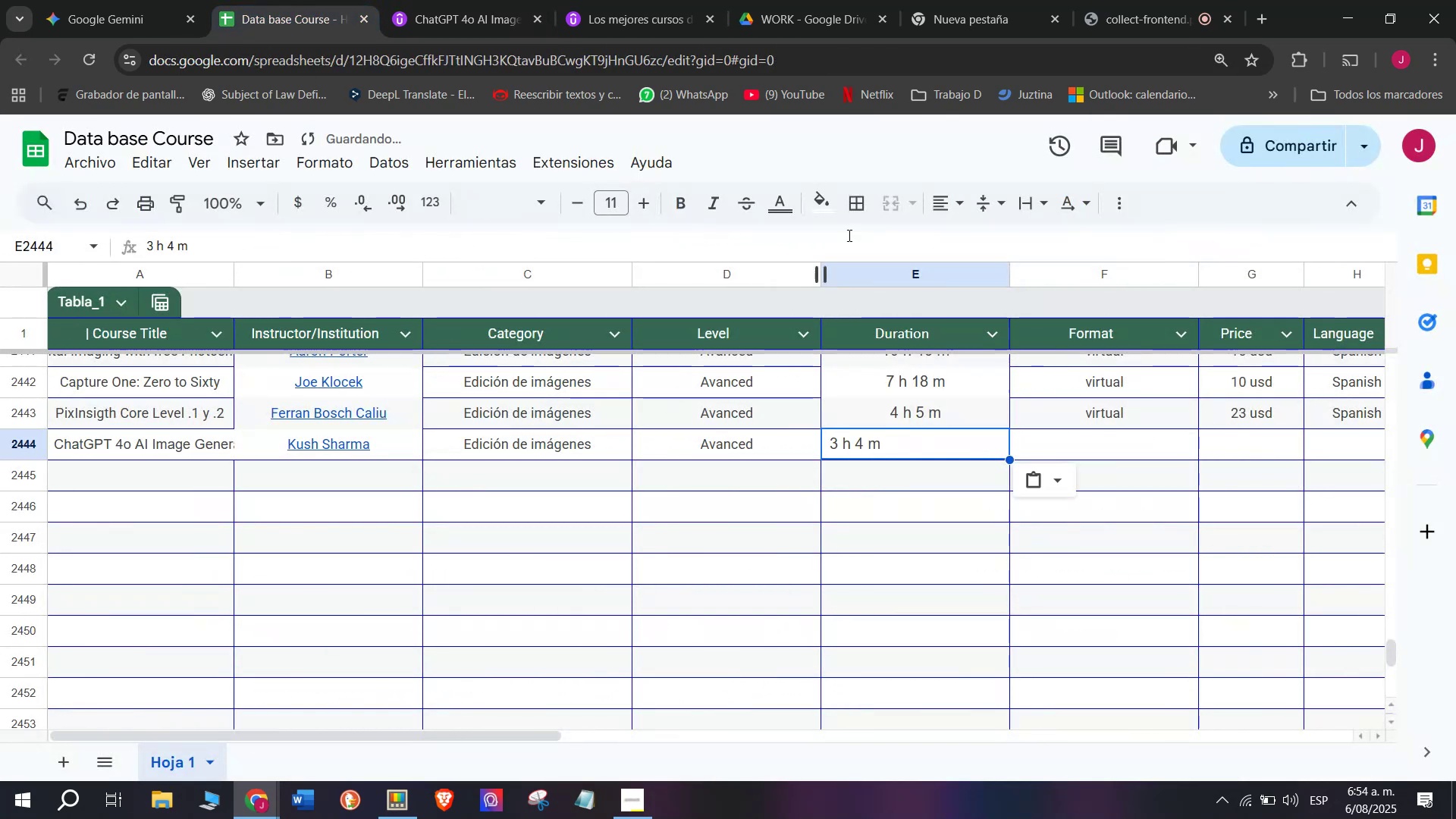 
key(Z)
 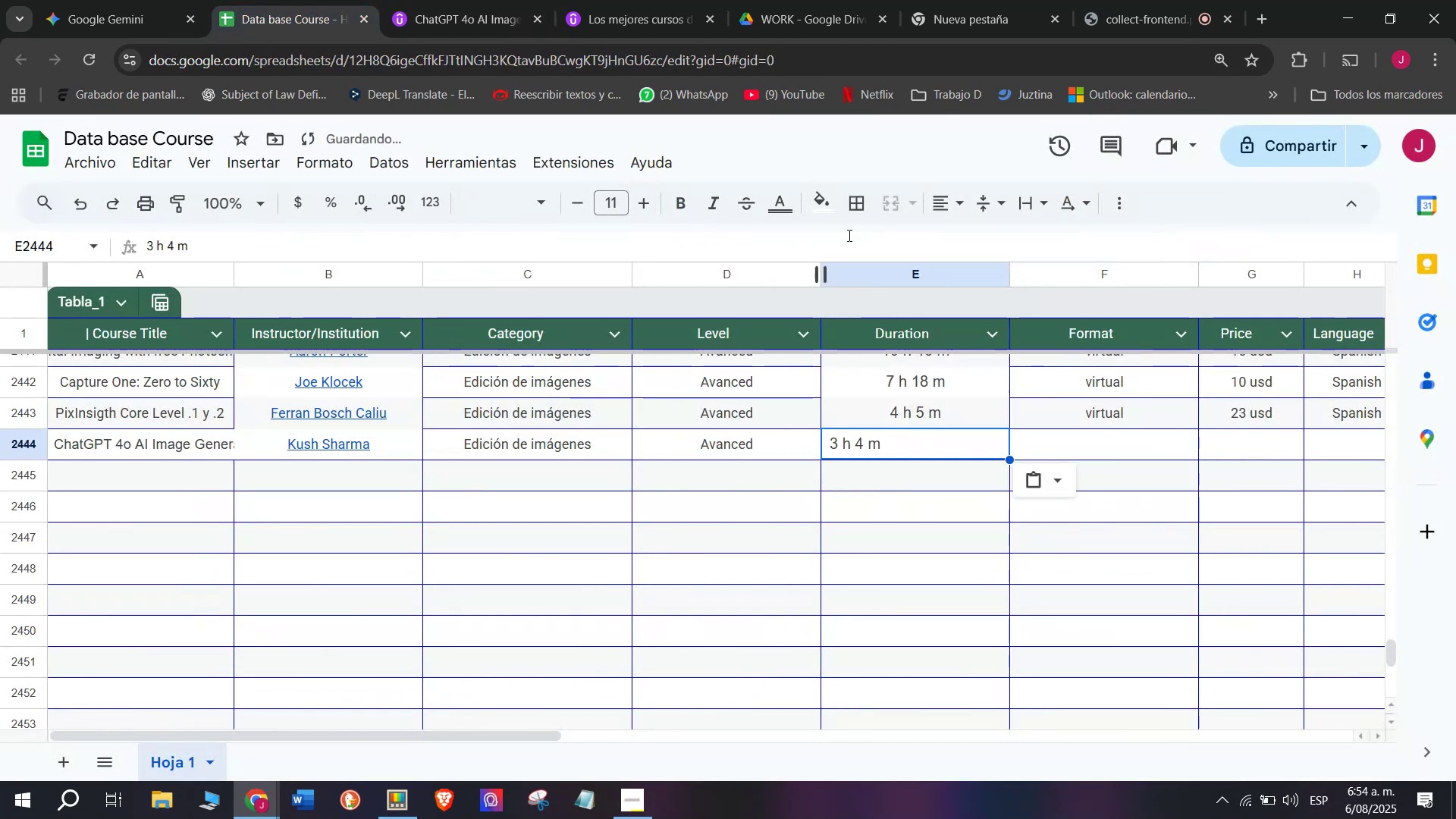 
key(Control+V)
 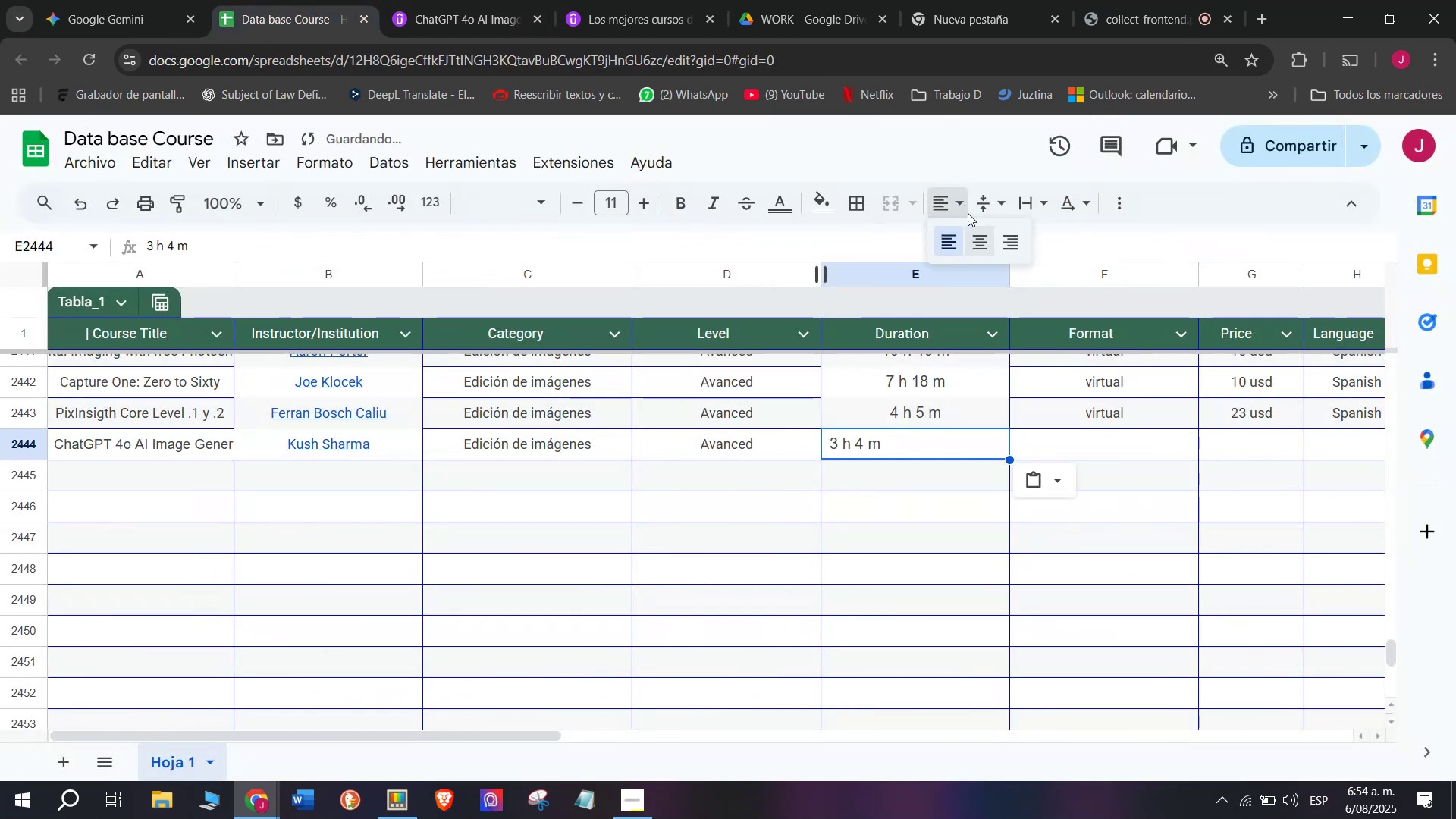 
left_click([981, 228])
 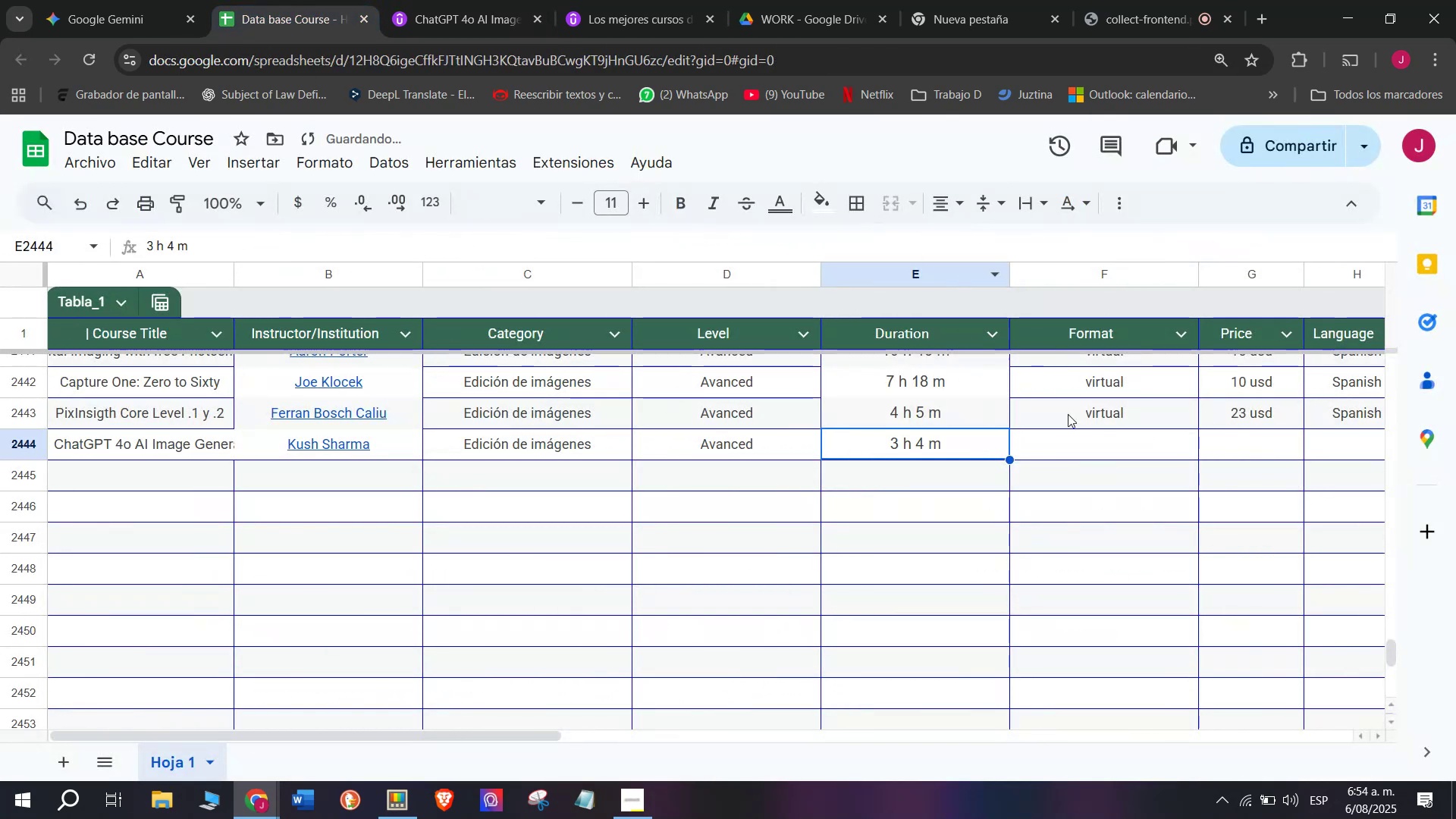 
left_click([1078, 414])
 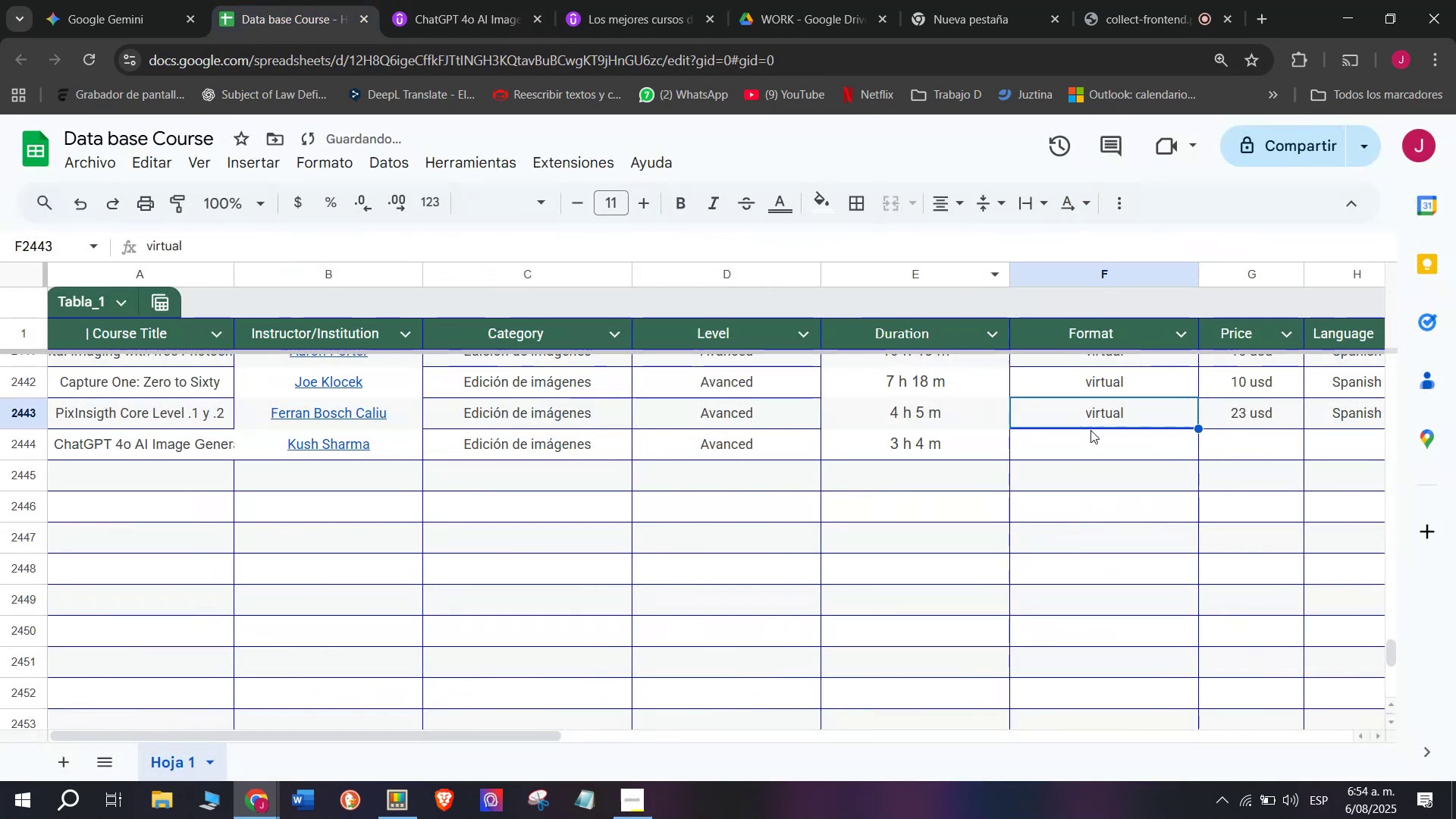 
key(Break)
 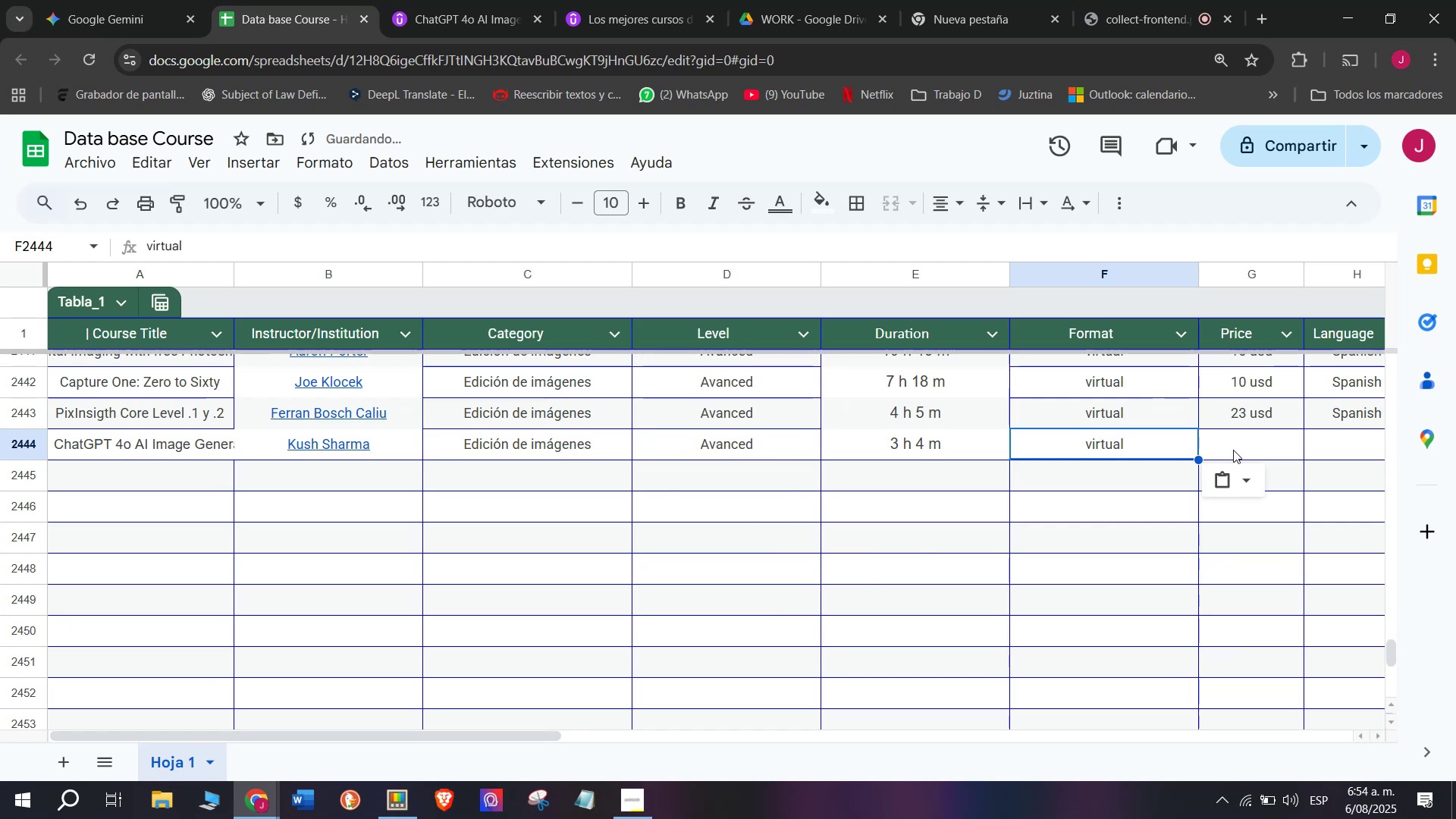 
key(Control+ControlLeft)
 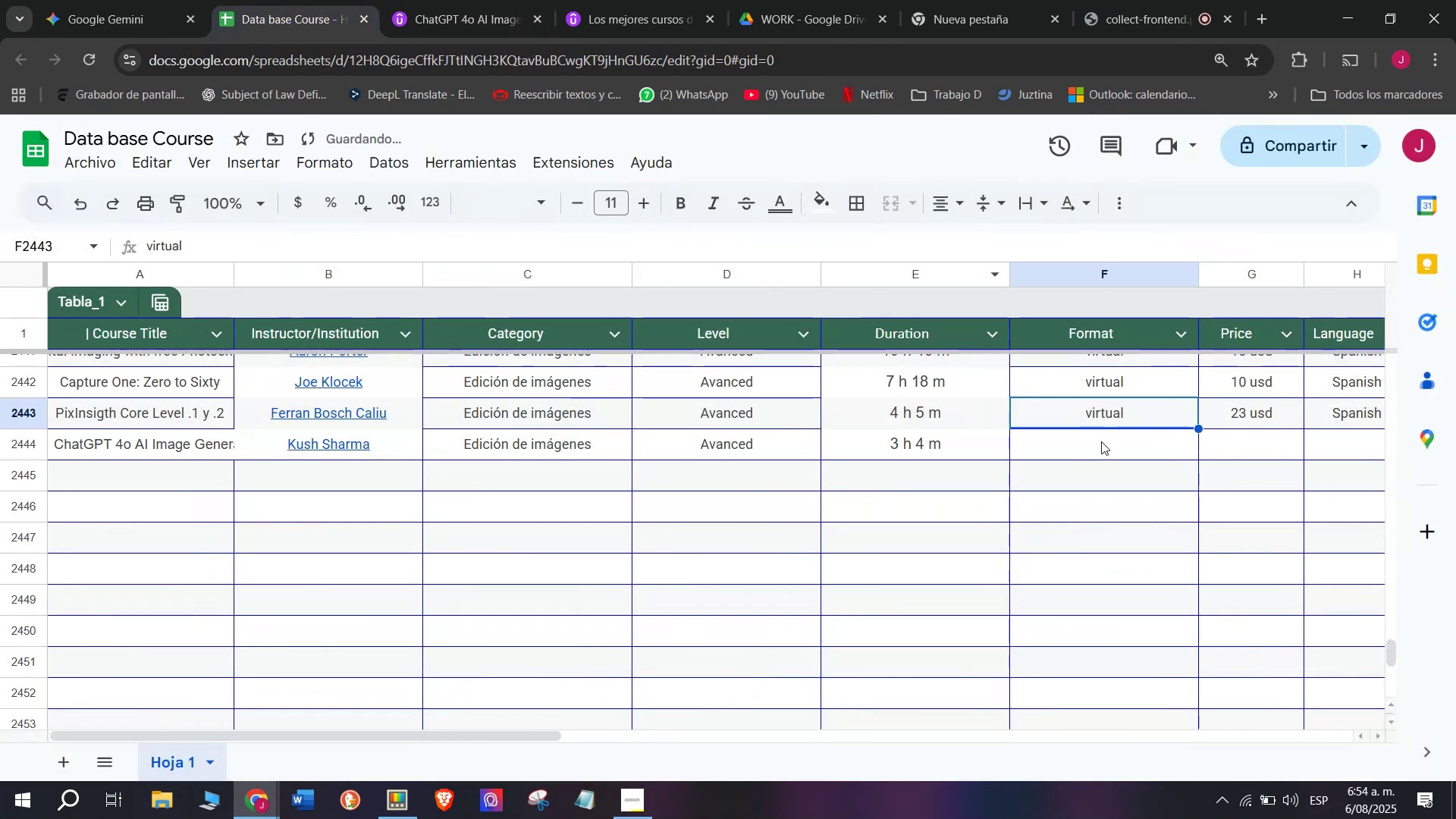 
key(Control+C)
 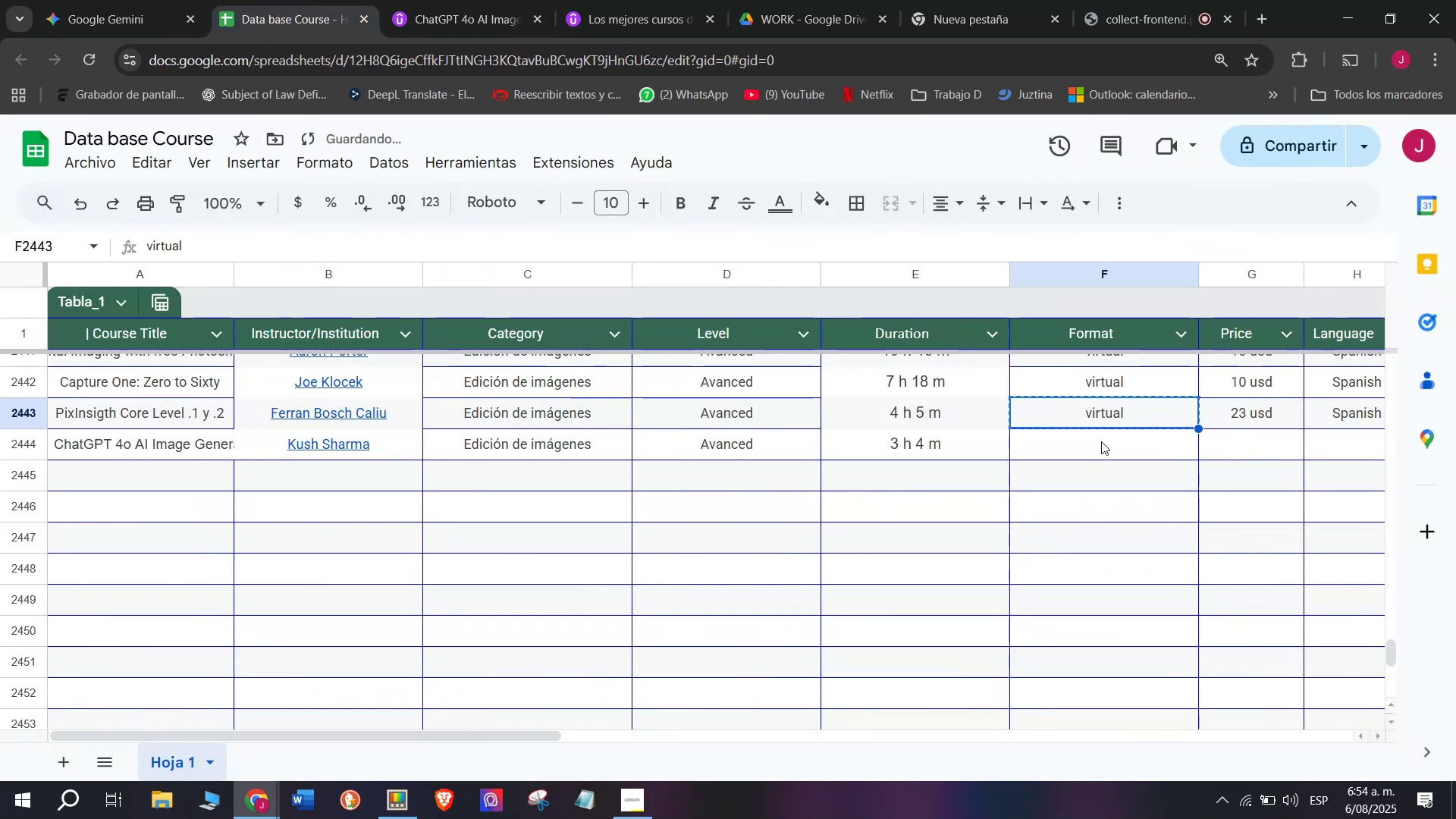 
double_click([1101, 441])
 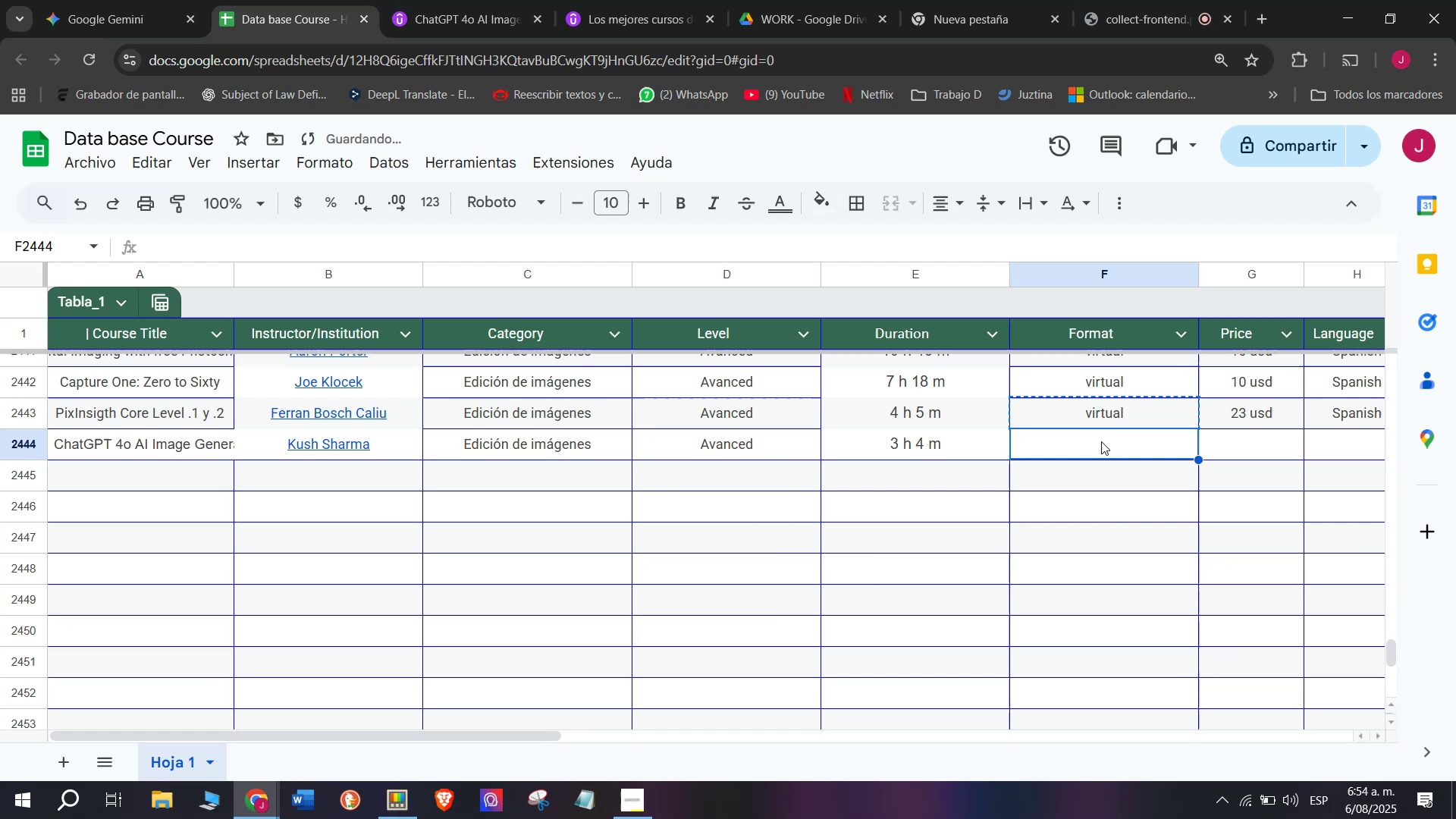 
key(Z)
 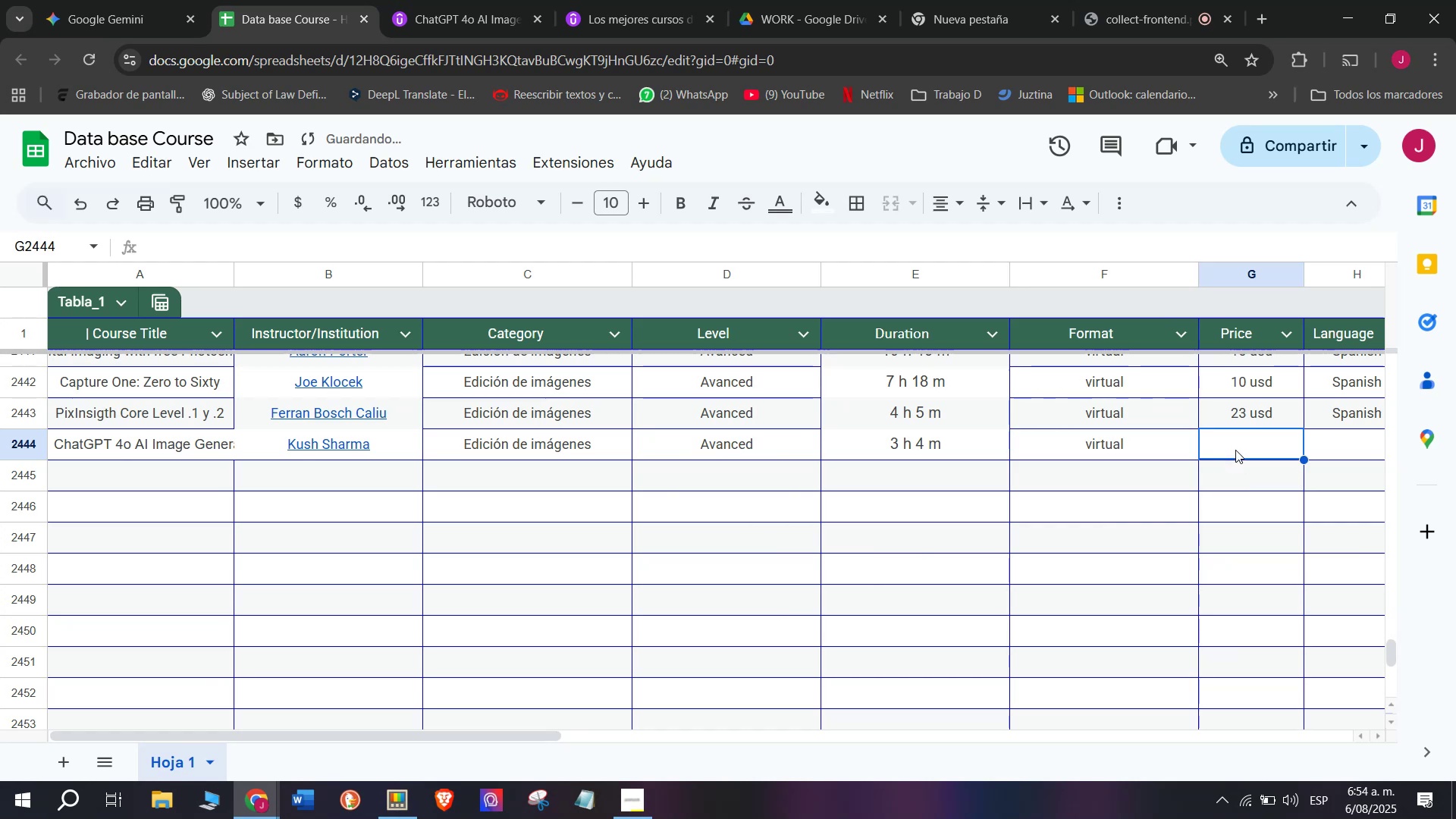 
key(Control+ControlLeft)
 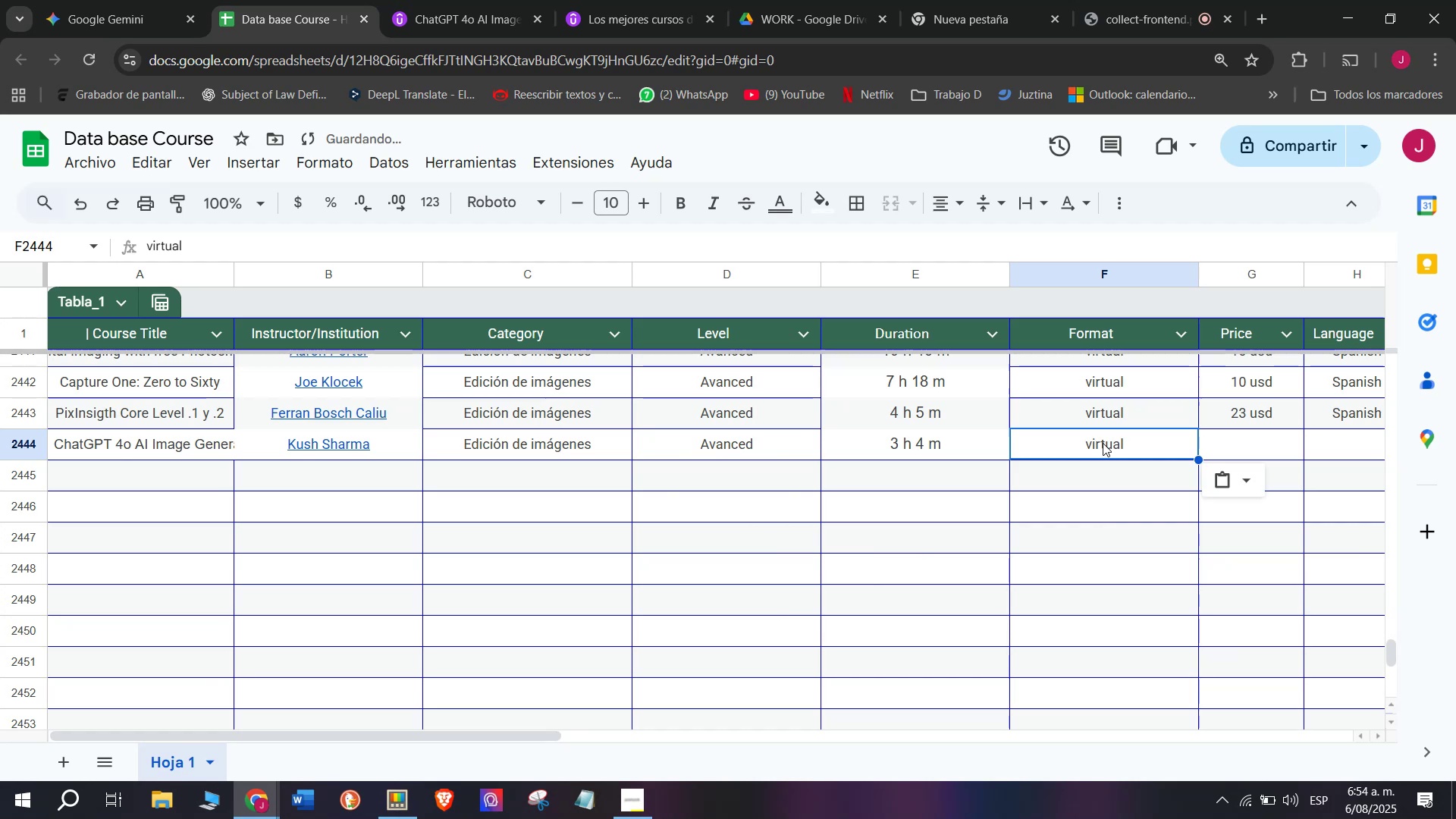 
key(Control+V)
 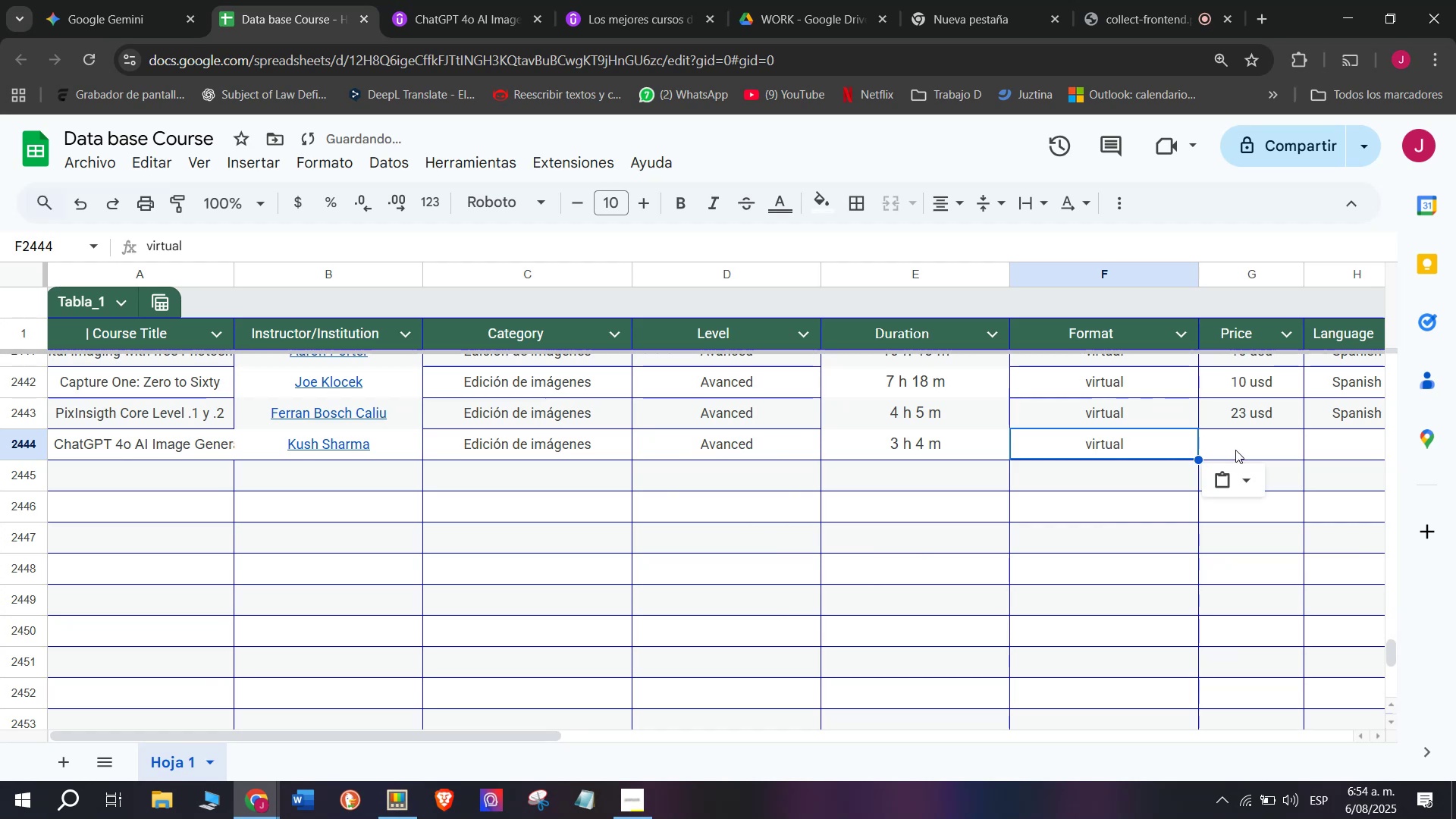 
triple_click([1235, 450])
 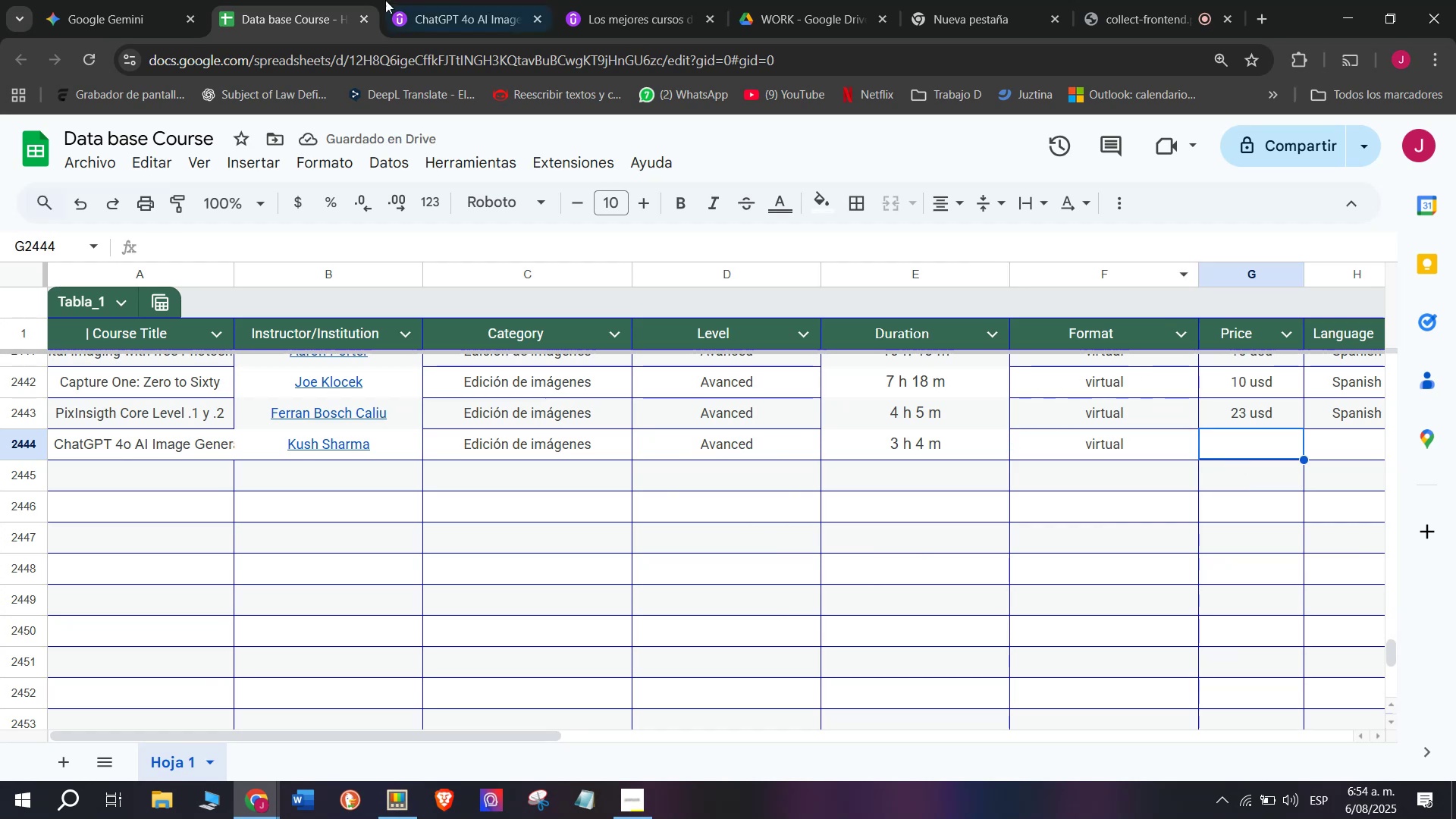 
left_click([419, 0])
 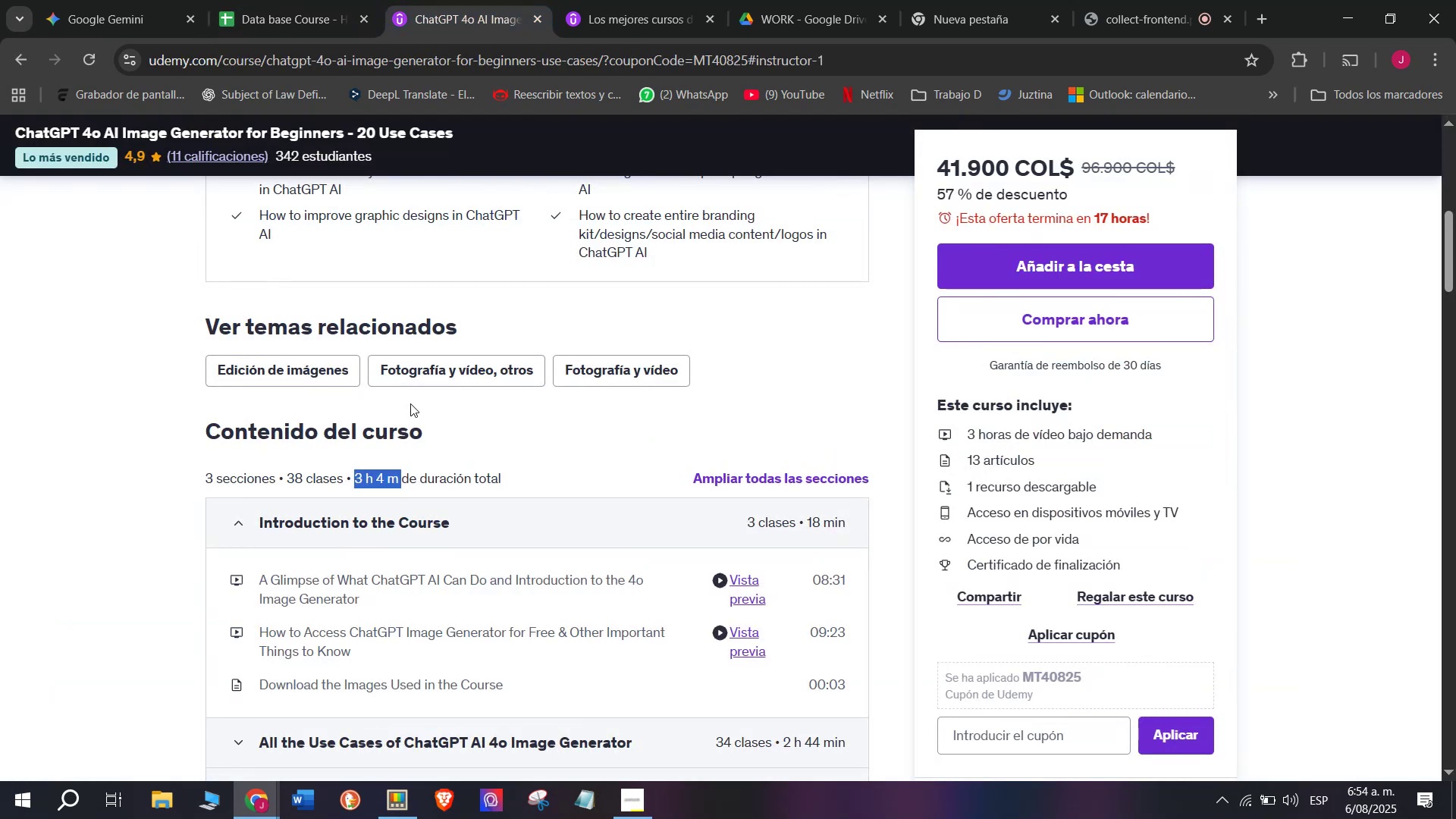 
scroll: coordinate [379, 388], scroll_direction: up, amount: 4.0
 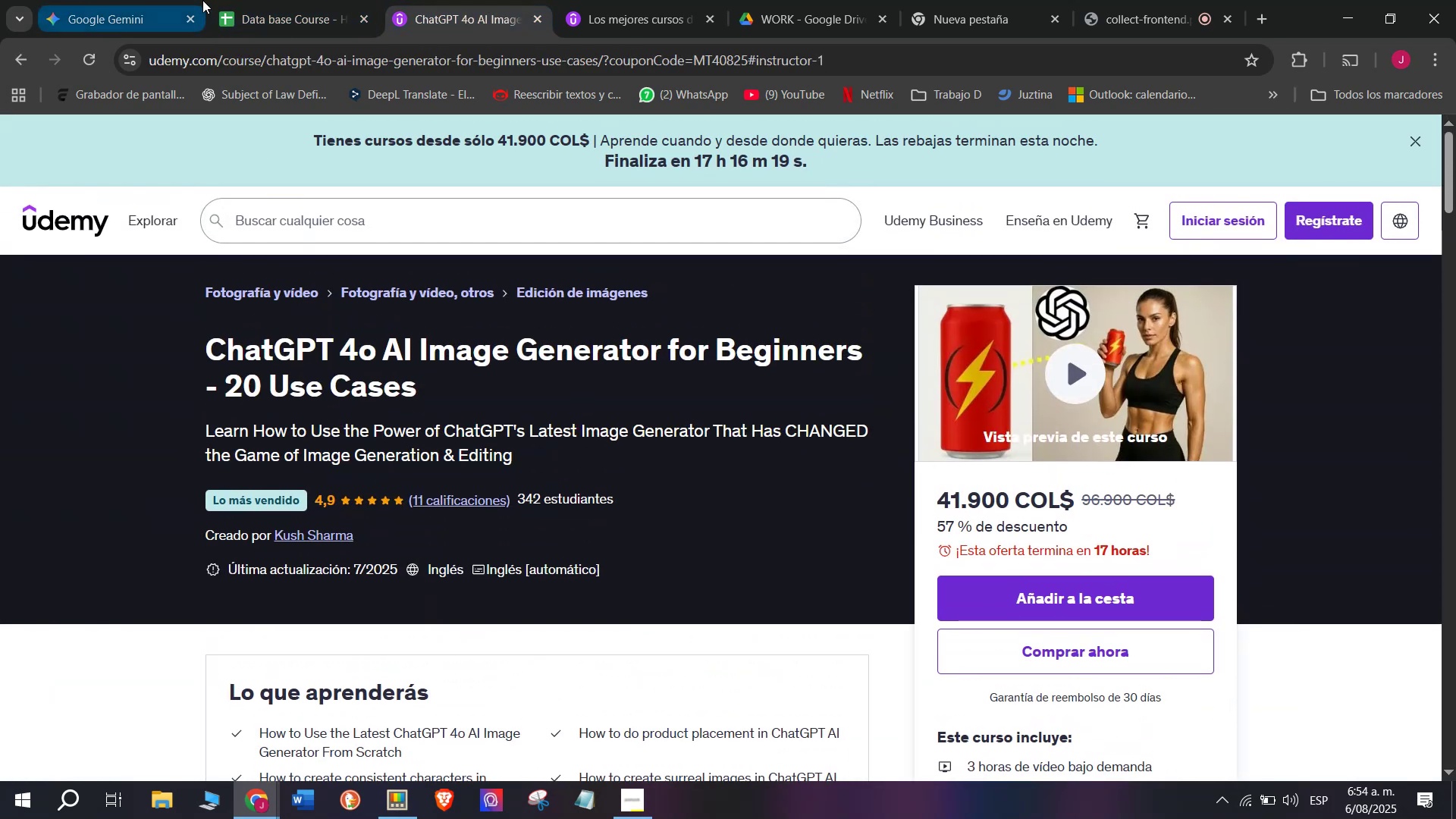 
left_click([260, 0])
 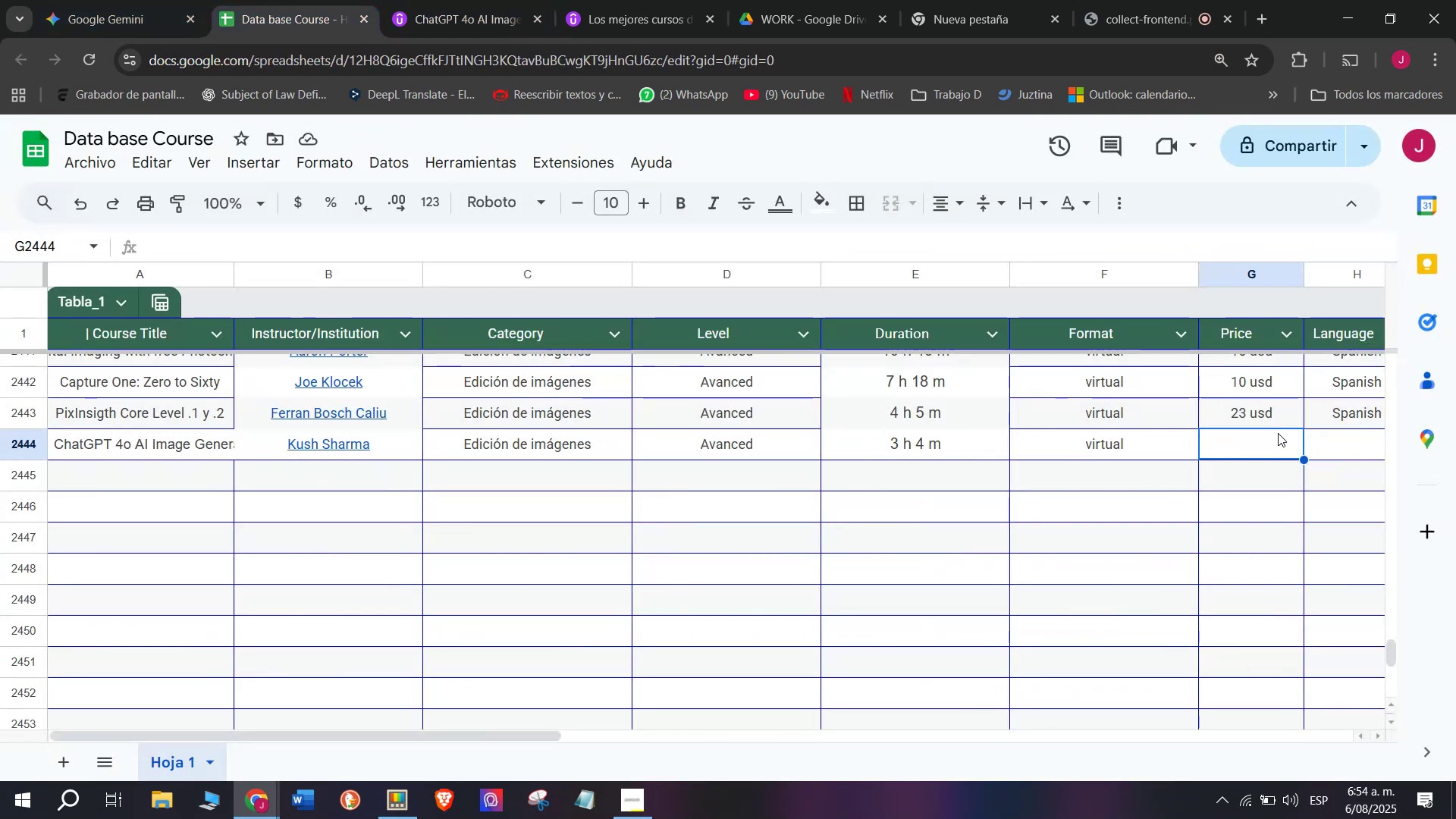 
left_click([1266, 406])
 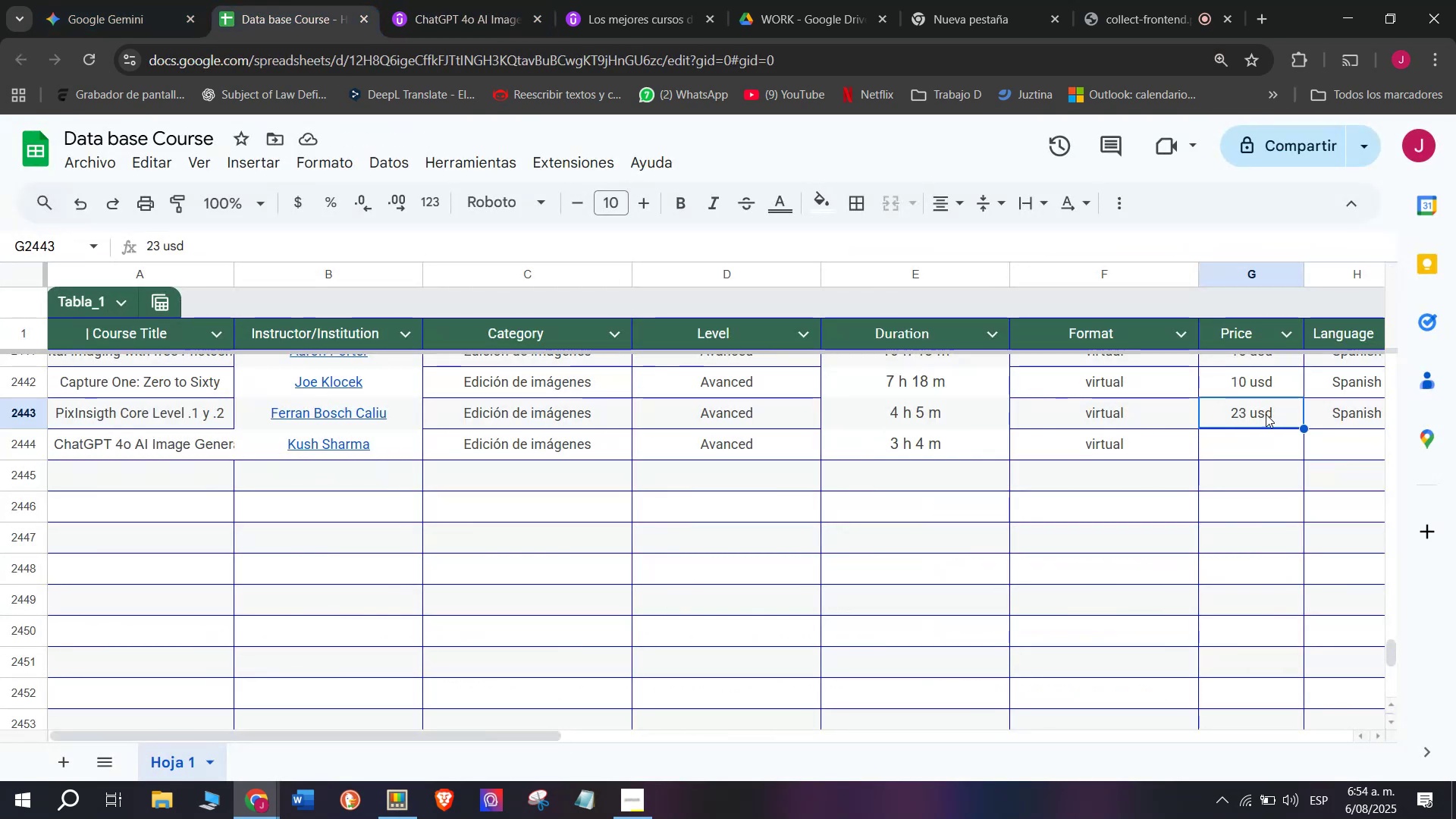 
key(Control+ControlLeft)
 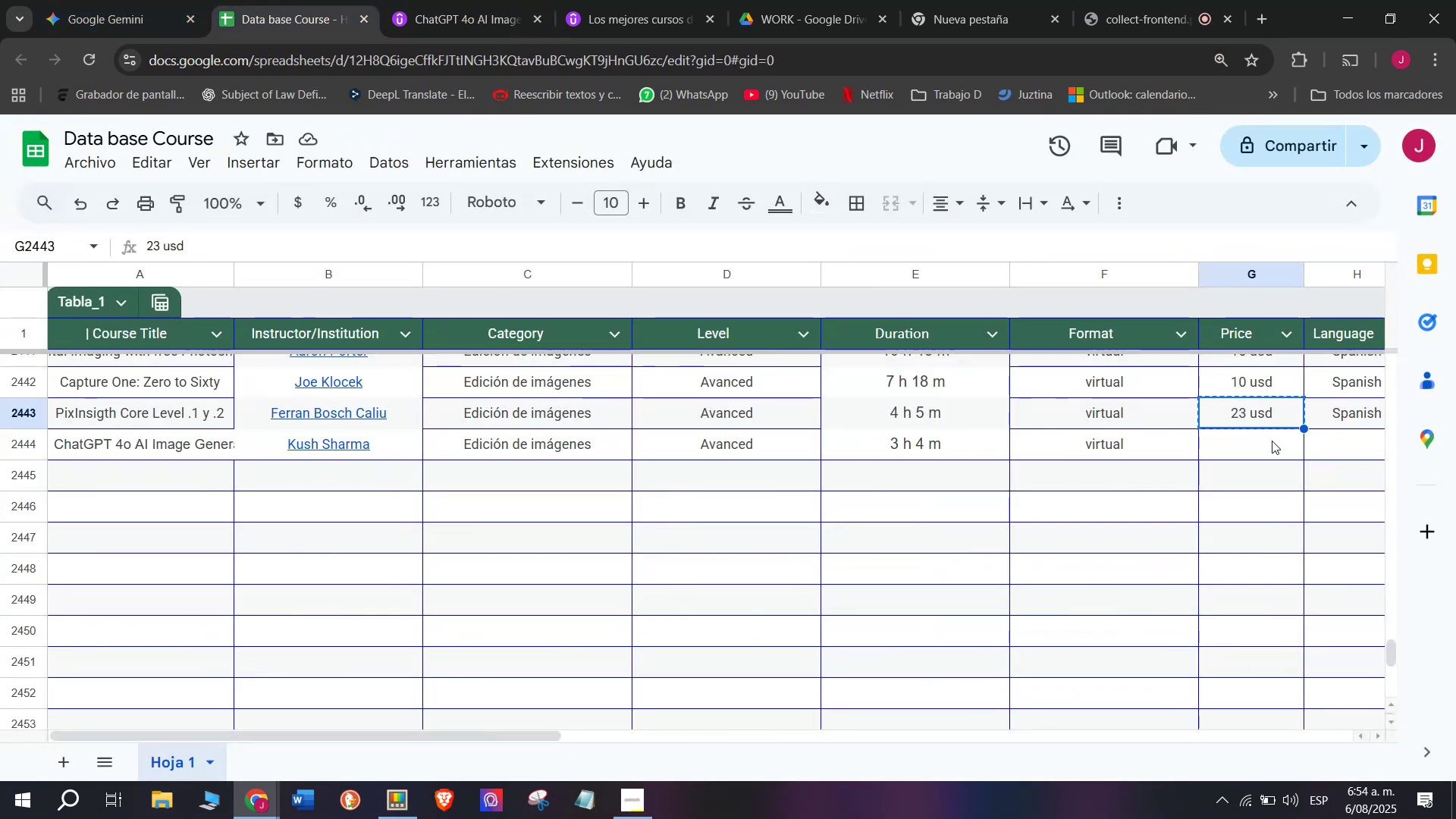 
key(Break)
 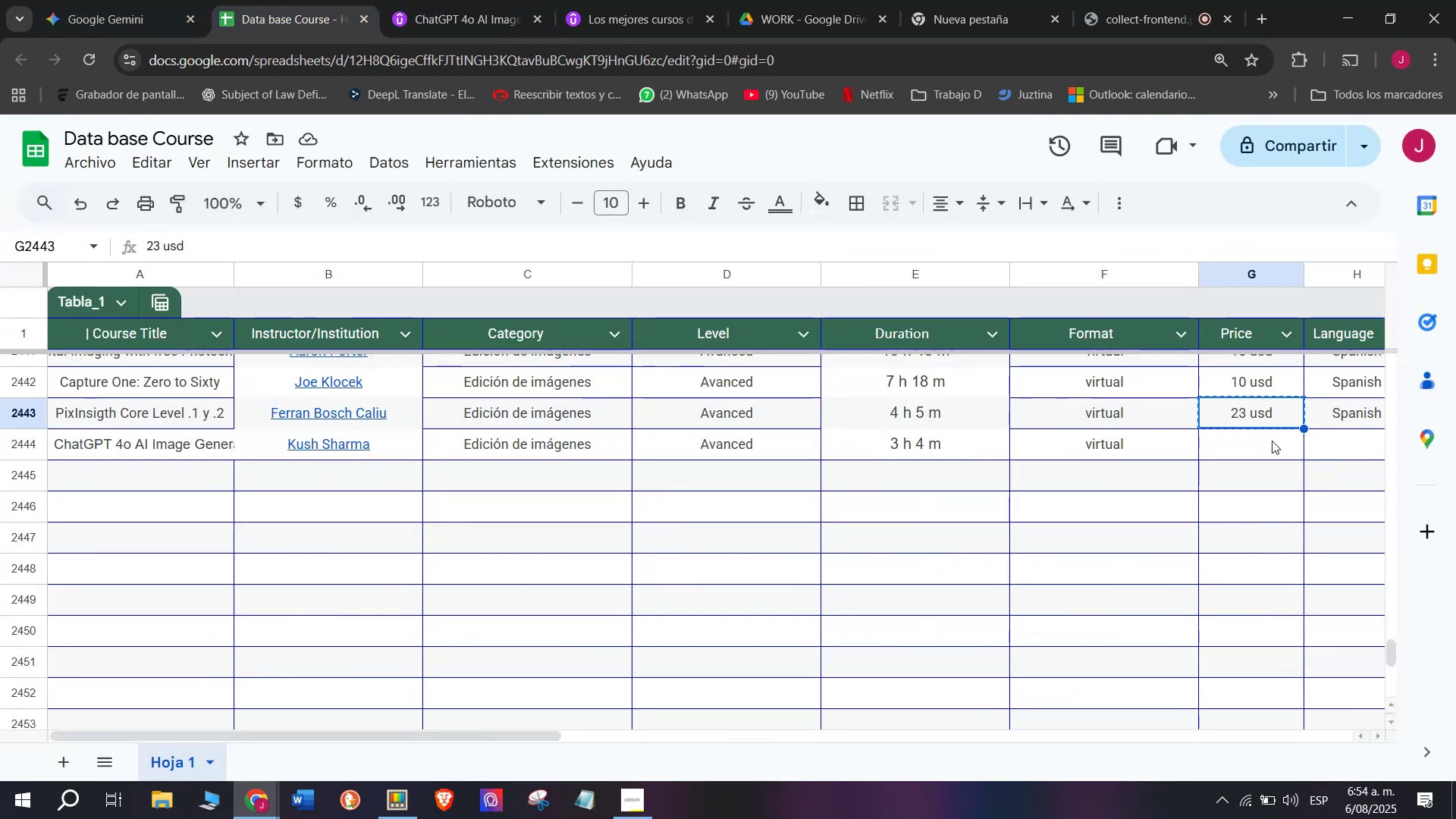 
key(Control+C)
 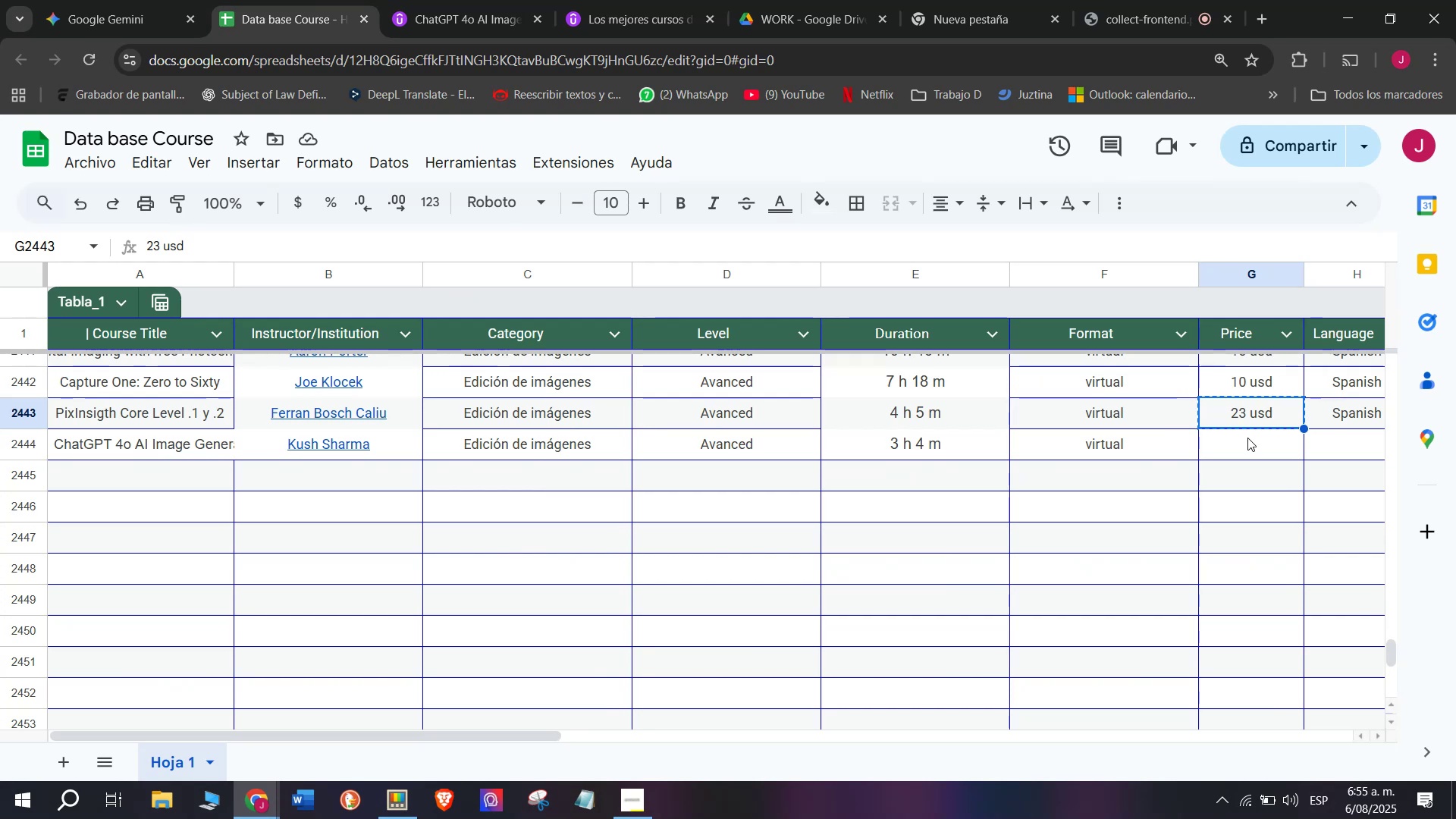 
wait(31.75)
 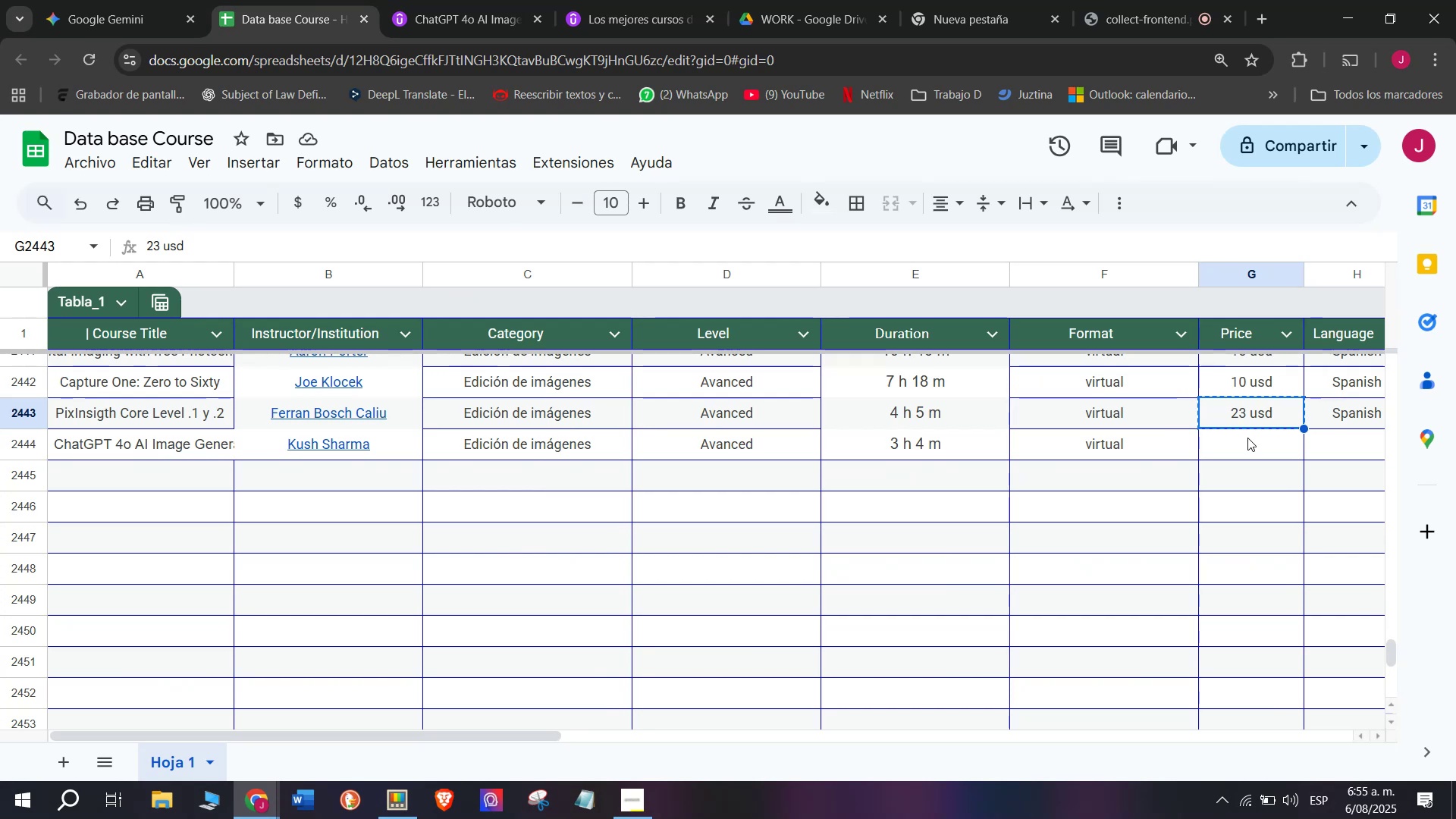 
left_click([438, 0])
 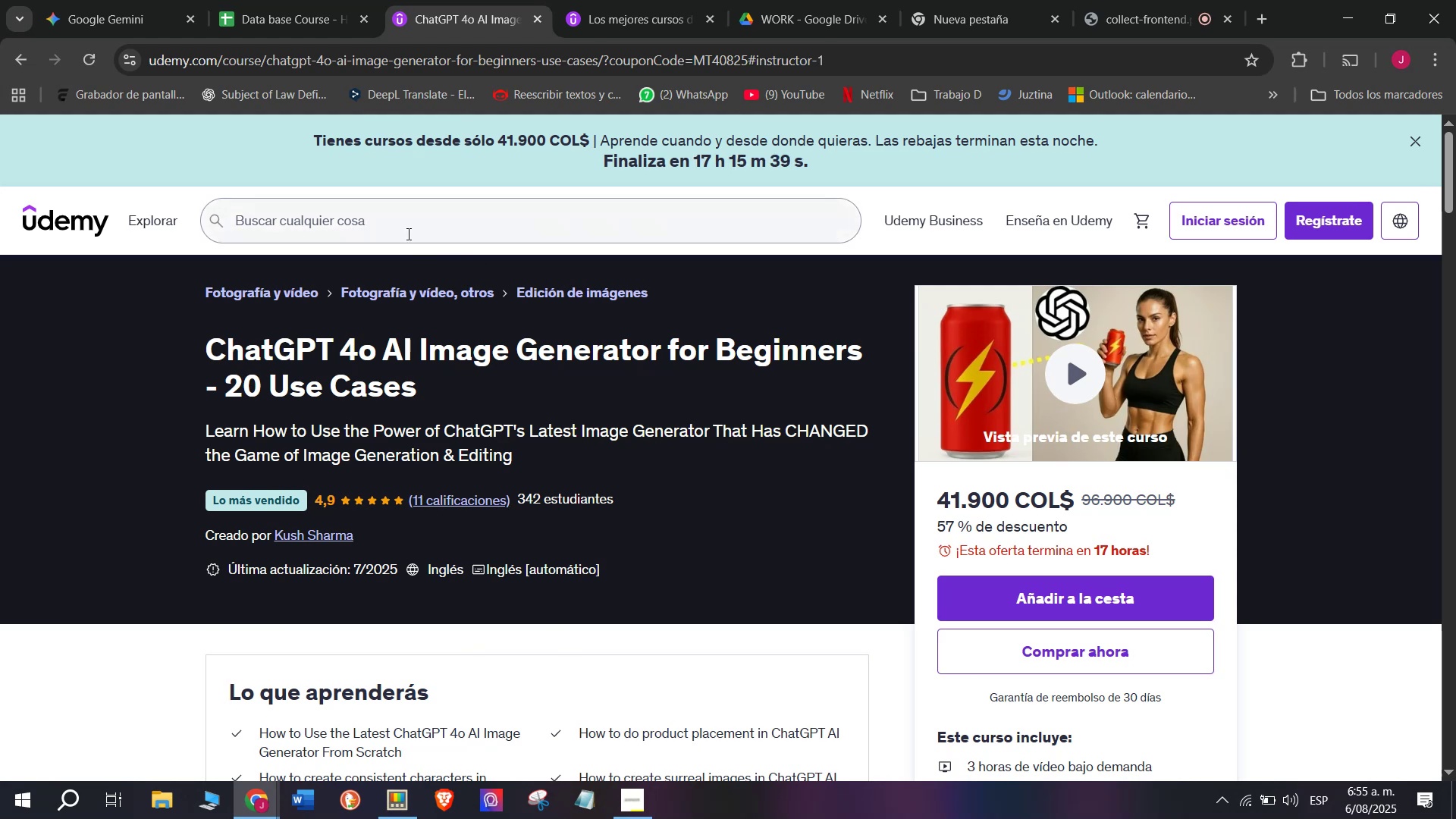 
wait(28.28)
 